 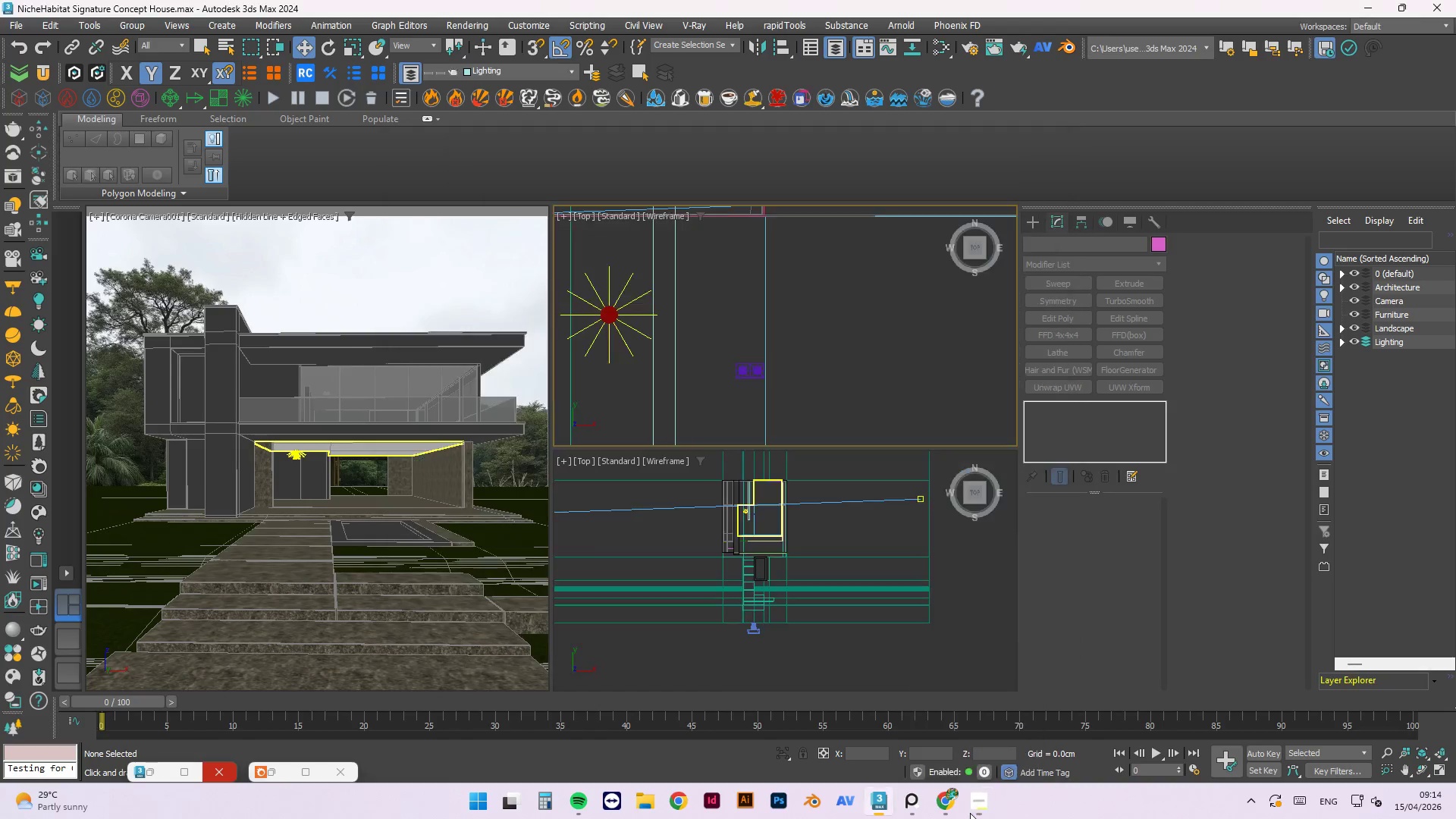 
scroll: coordinate [757, 362], scroll_direction: up, amount: 3.0
 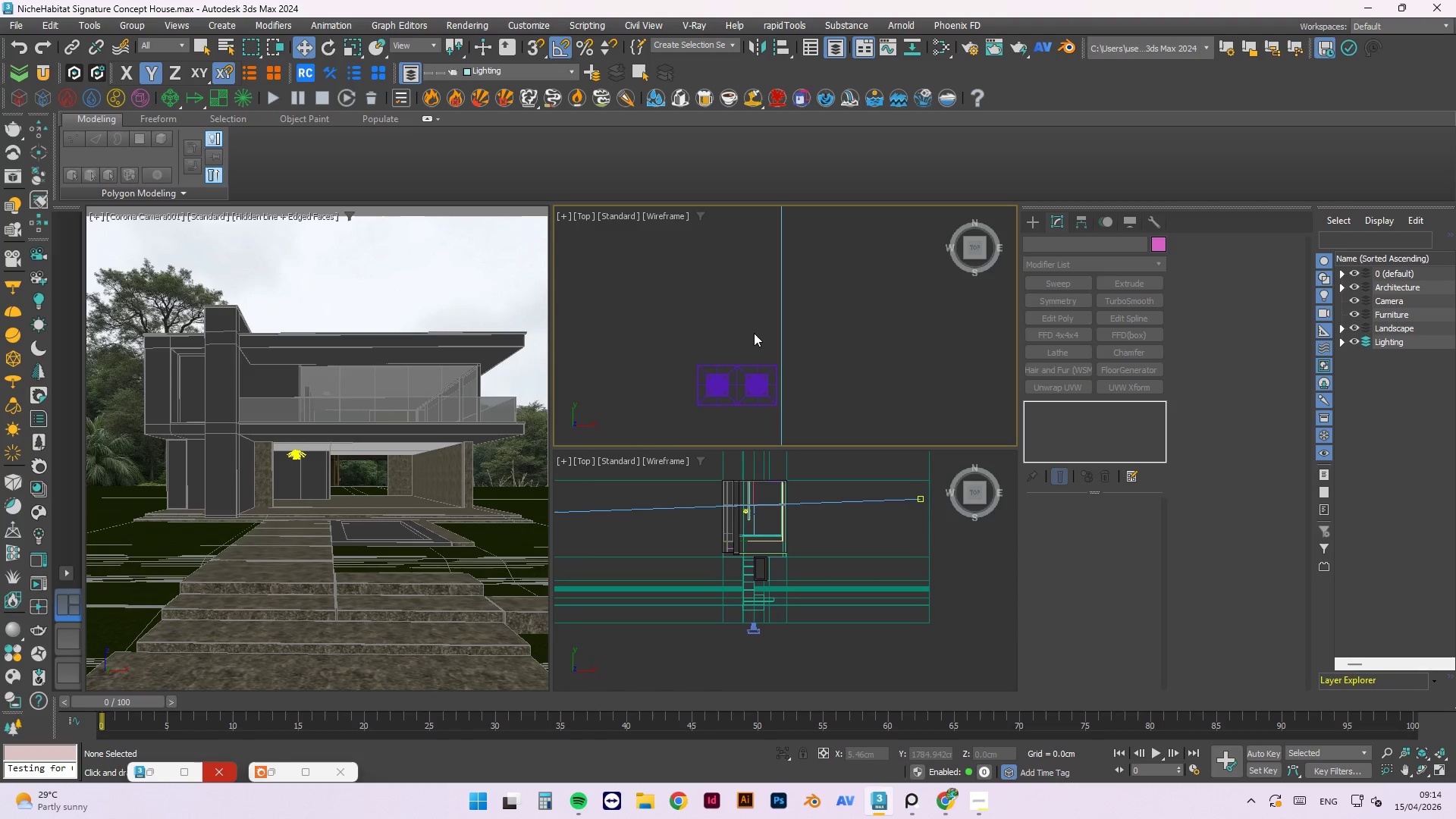 
left_click([694, 310])
 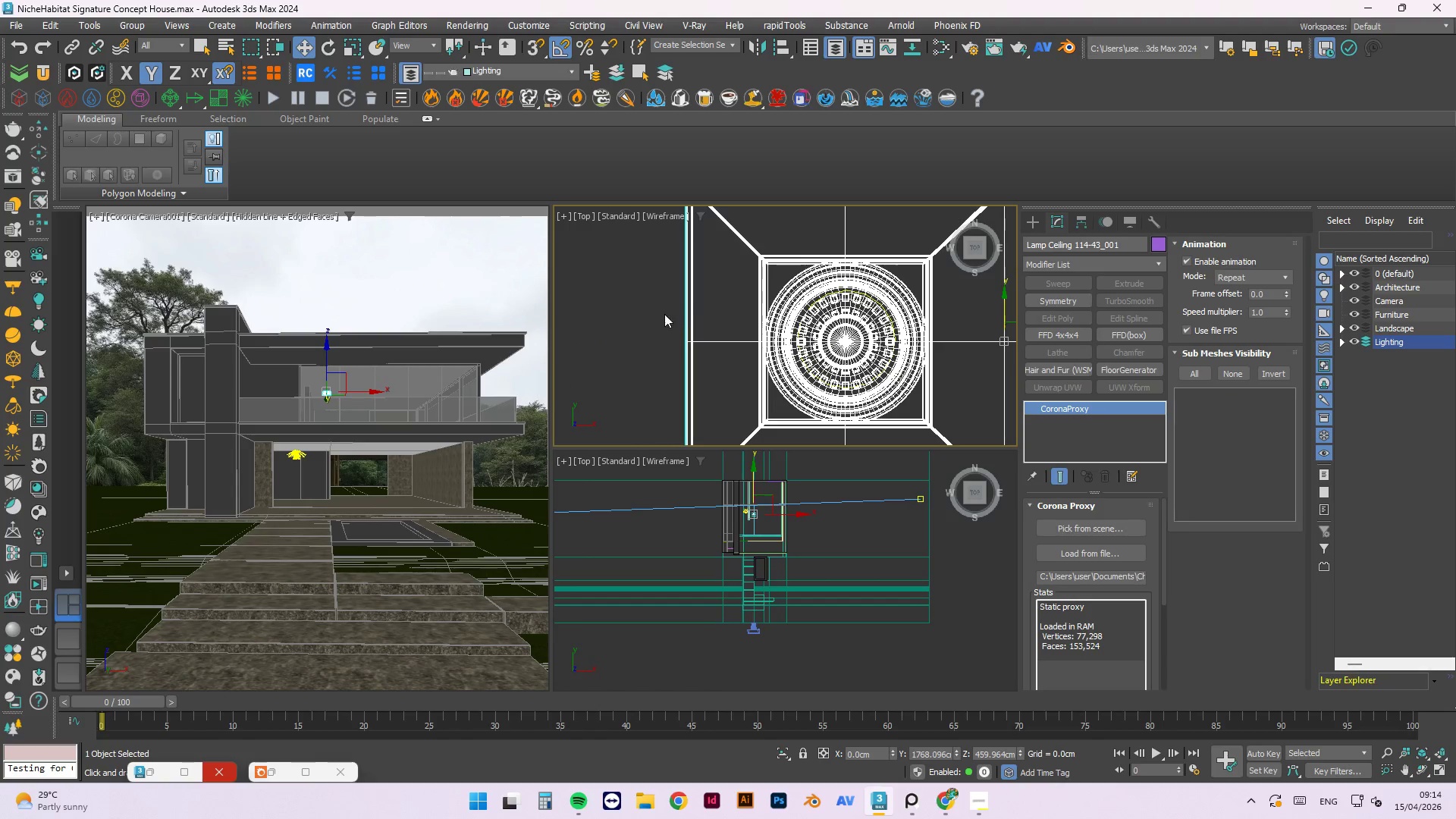 
scroll: coordinate [711, 318], scroll_direction: up, amount: 6.0
 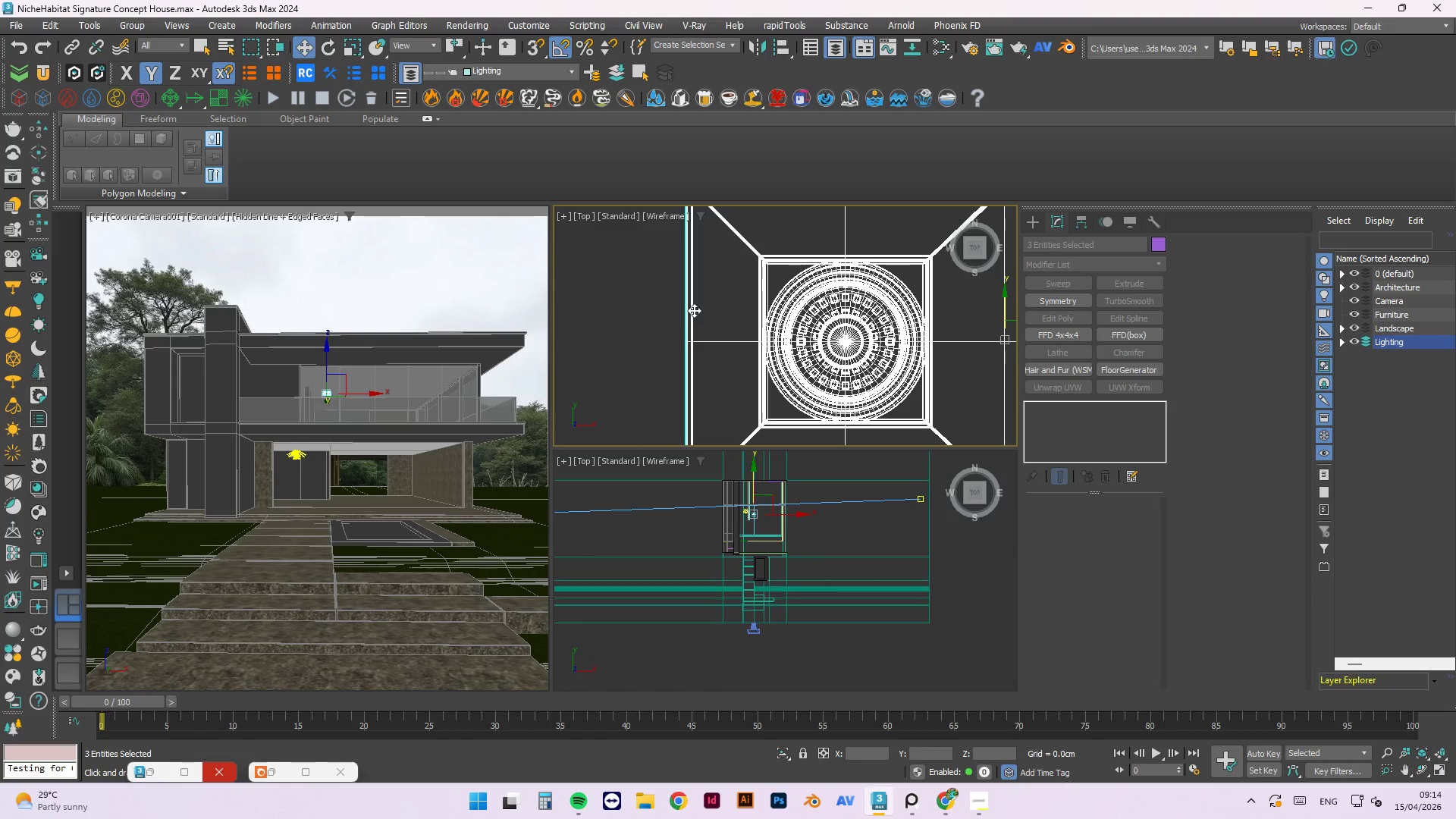 
double_click([651, 313])
 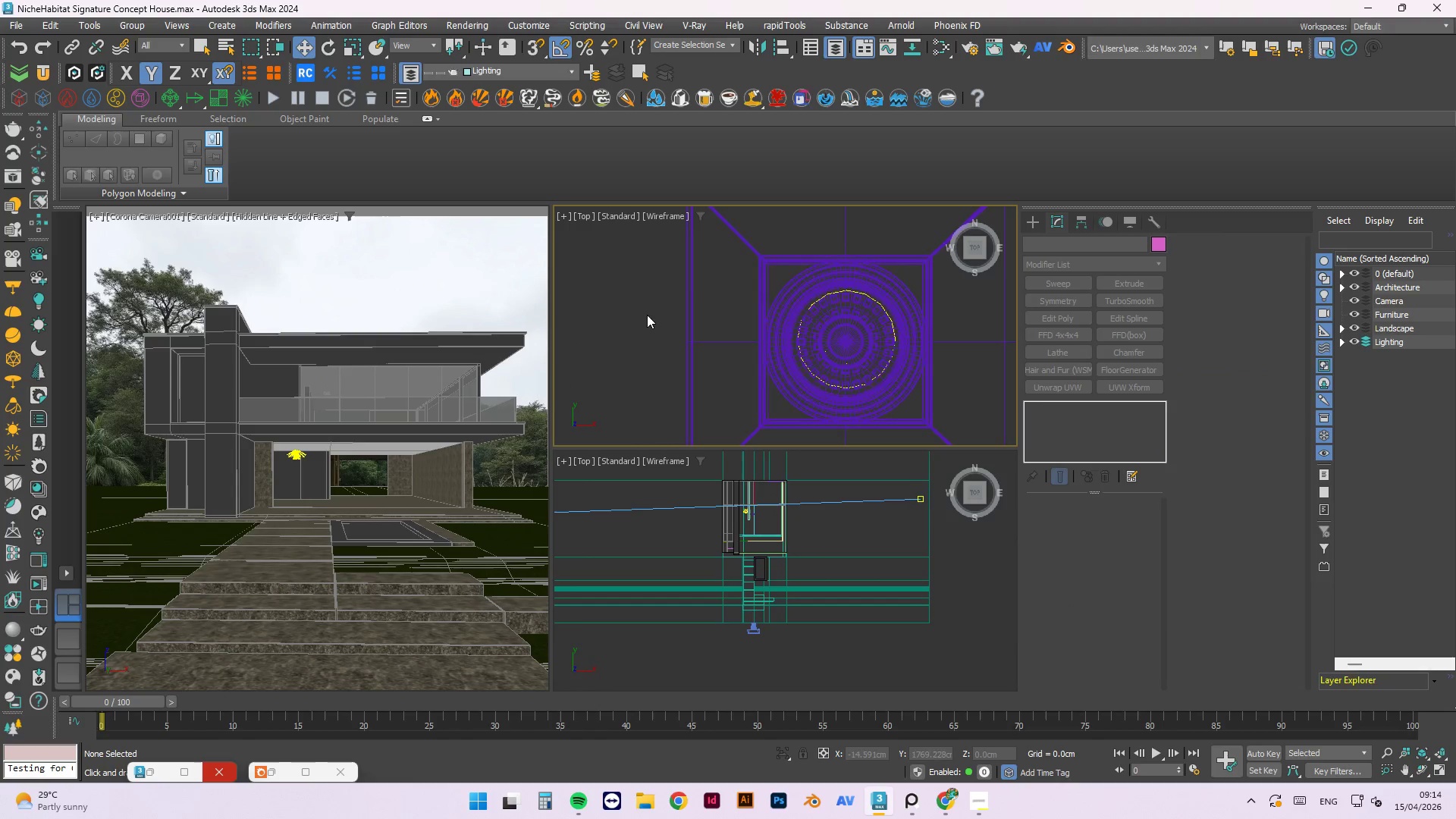 
scroll: coordinate [679, 308], scroll_direction: down, amount: 7.0
 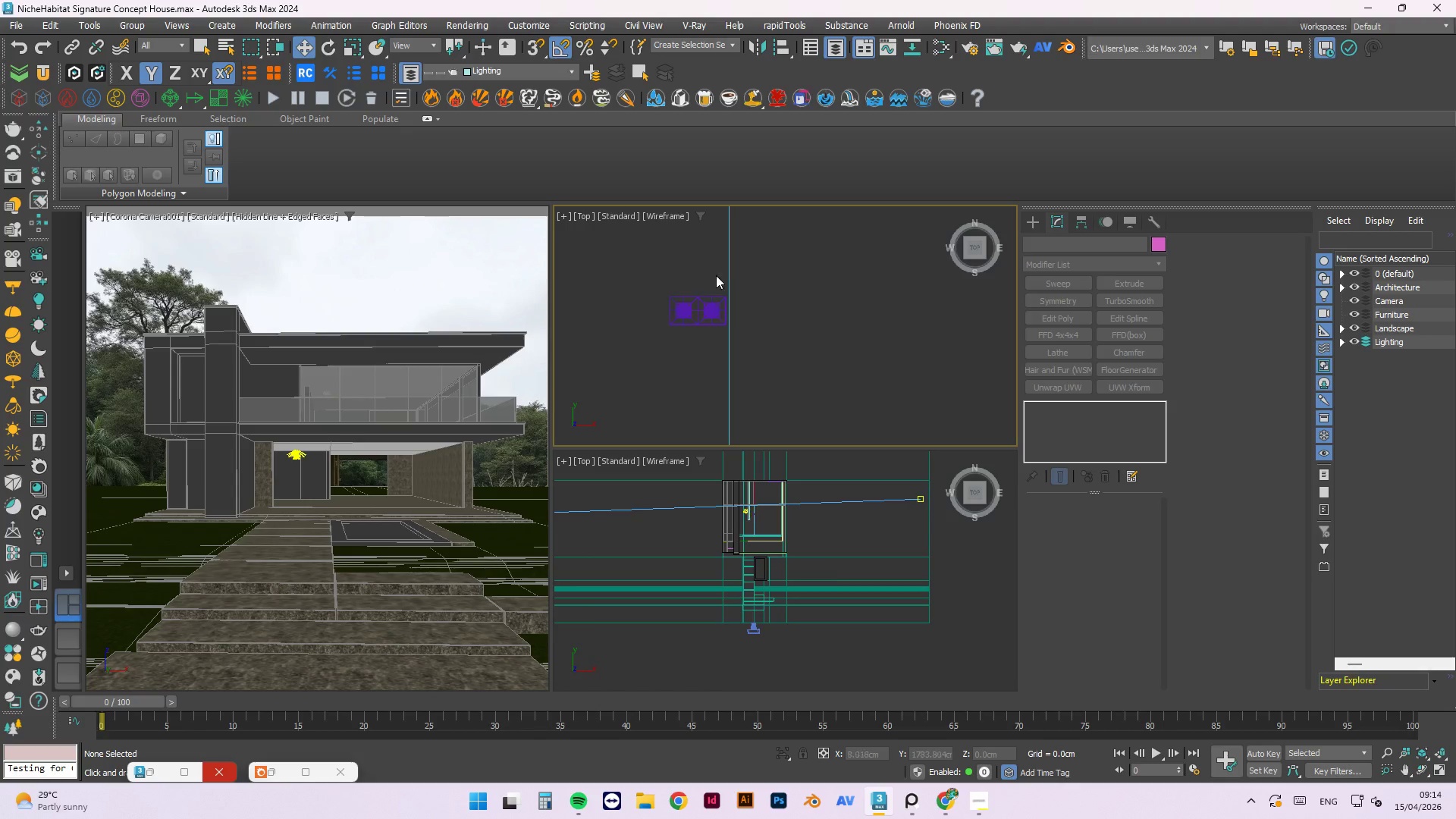 
left_click_drag(start_coordinate=[722, 263], to_coordinate=[648, 369])
 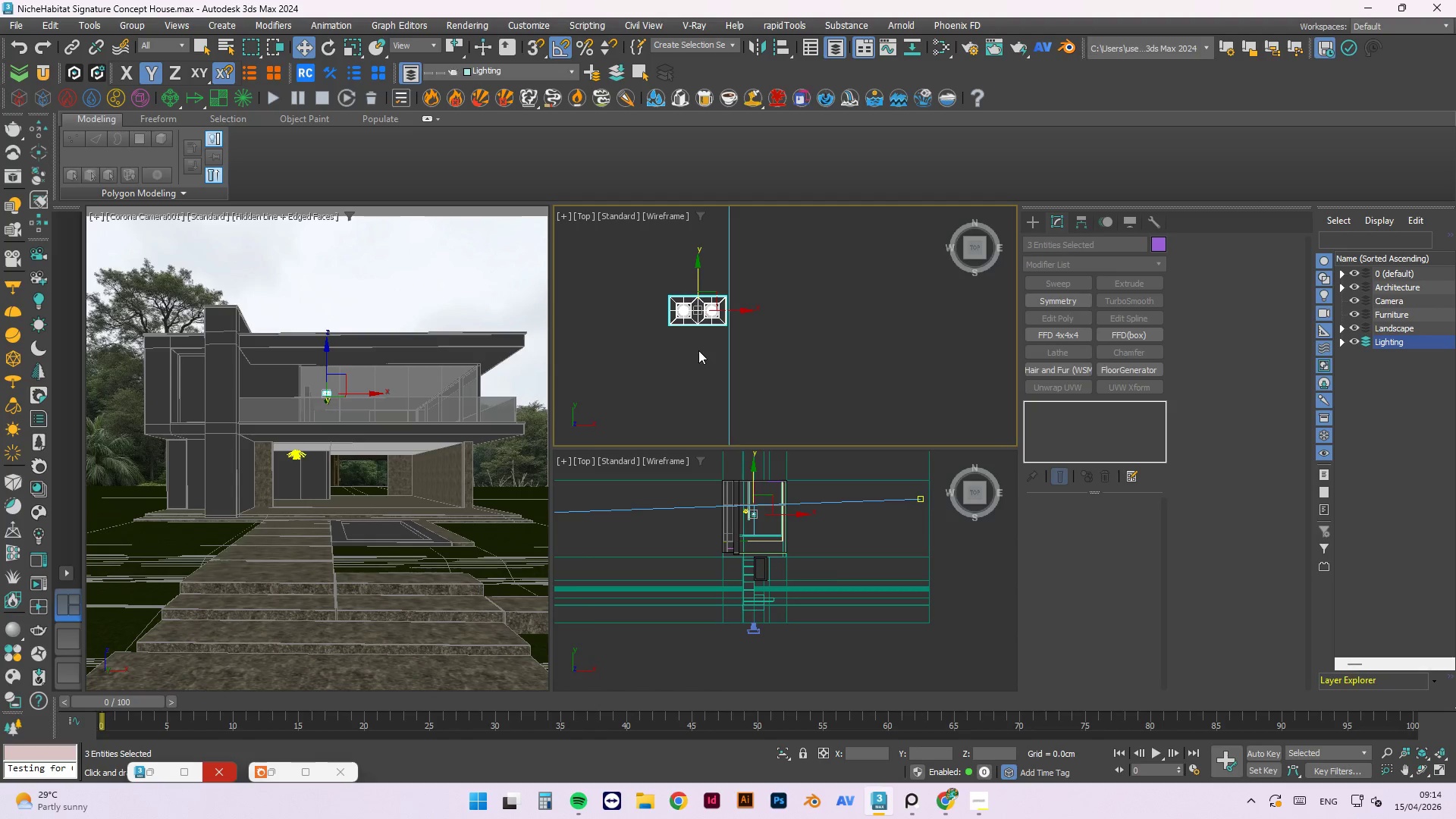 
scroll: coordinate [701, 349], scroll_direction: down, amount: 4.0
 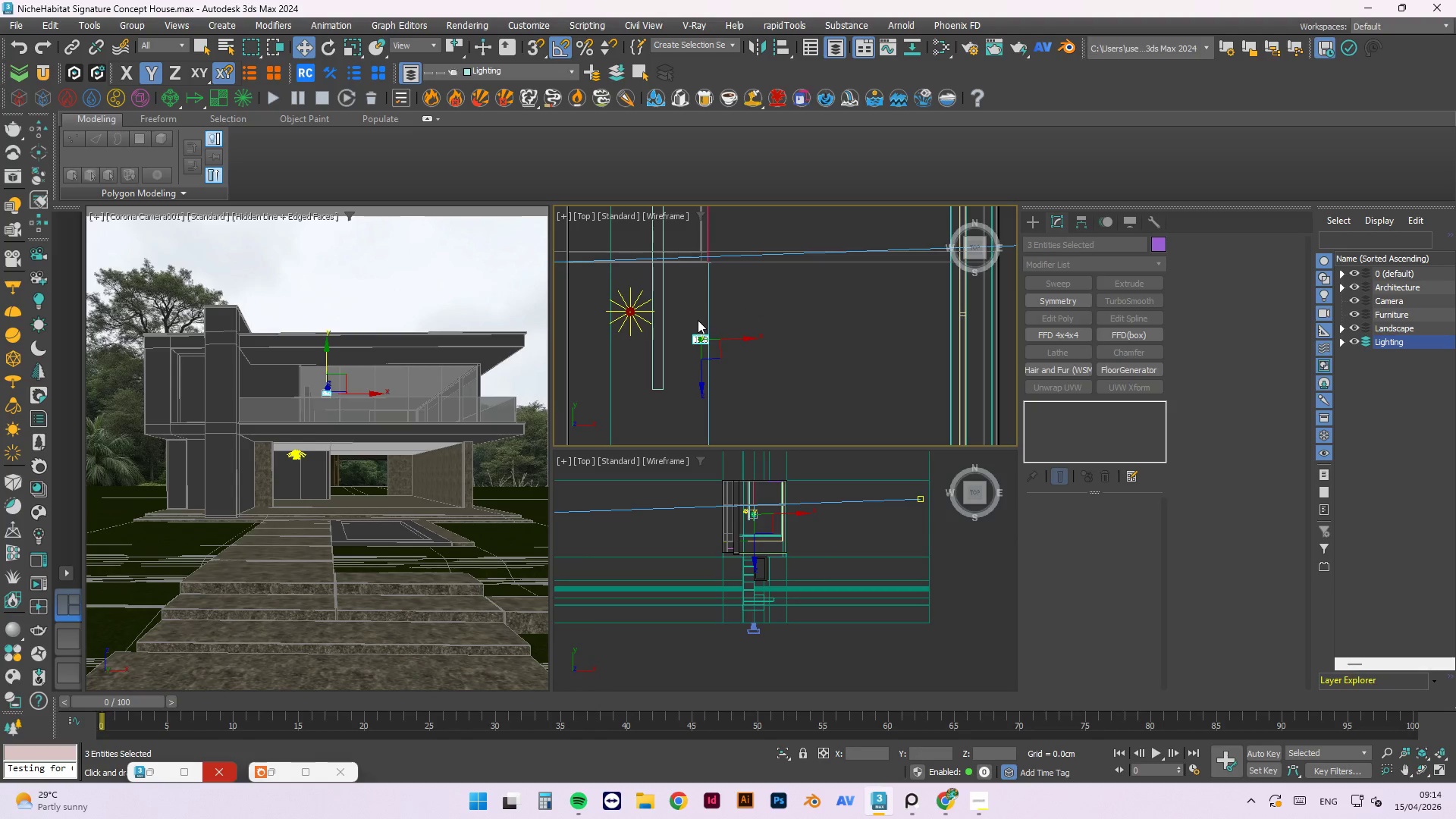 
key(W)
 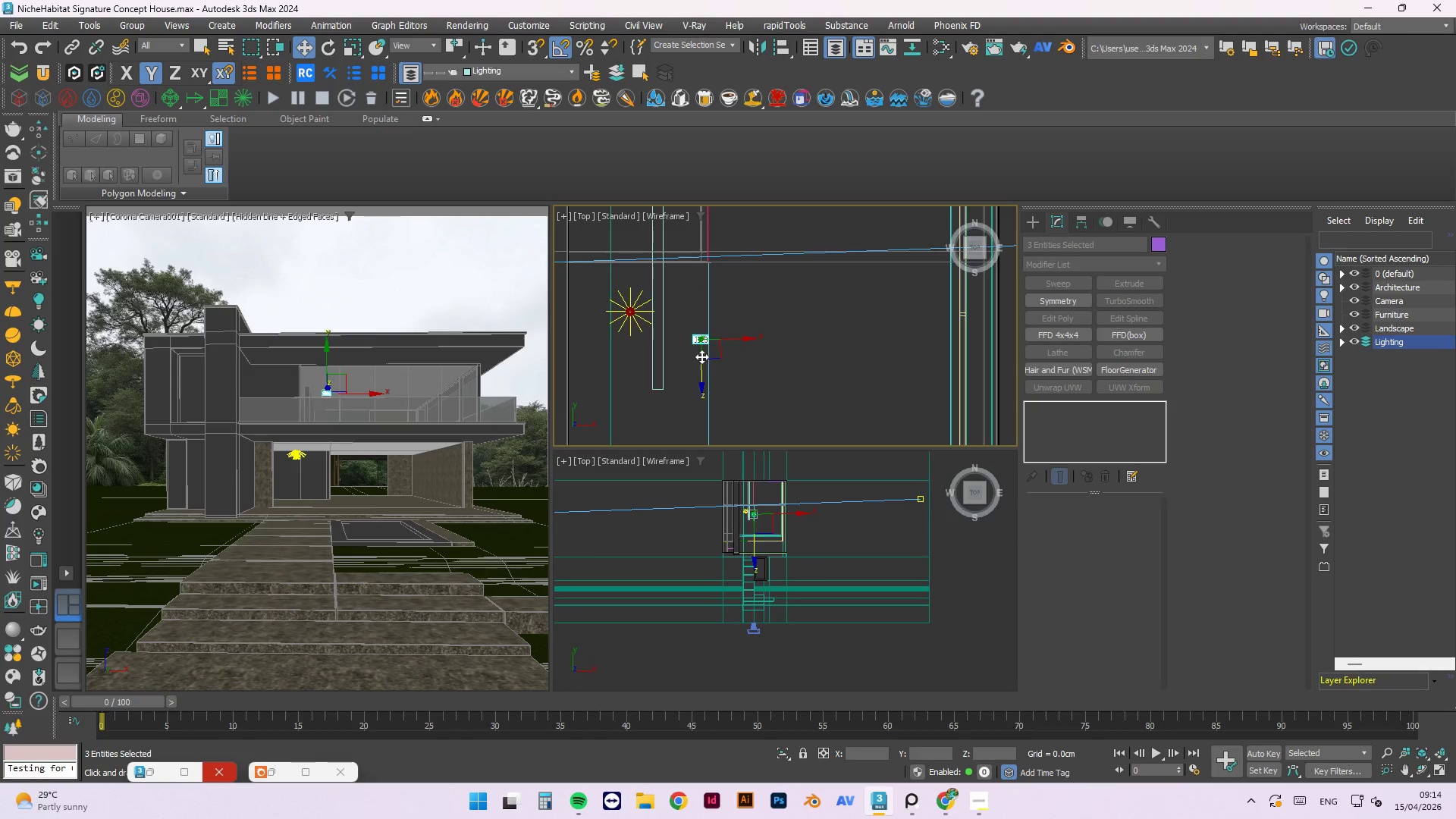 
left_click_drag(start_coordinate=[701, 319], to_coordinate=[699, 363])
 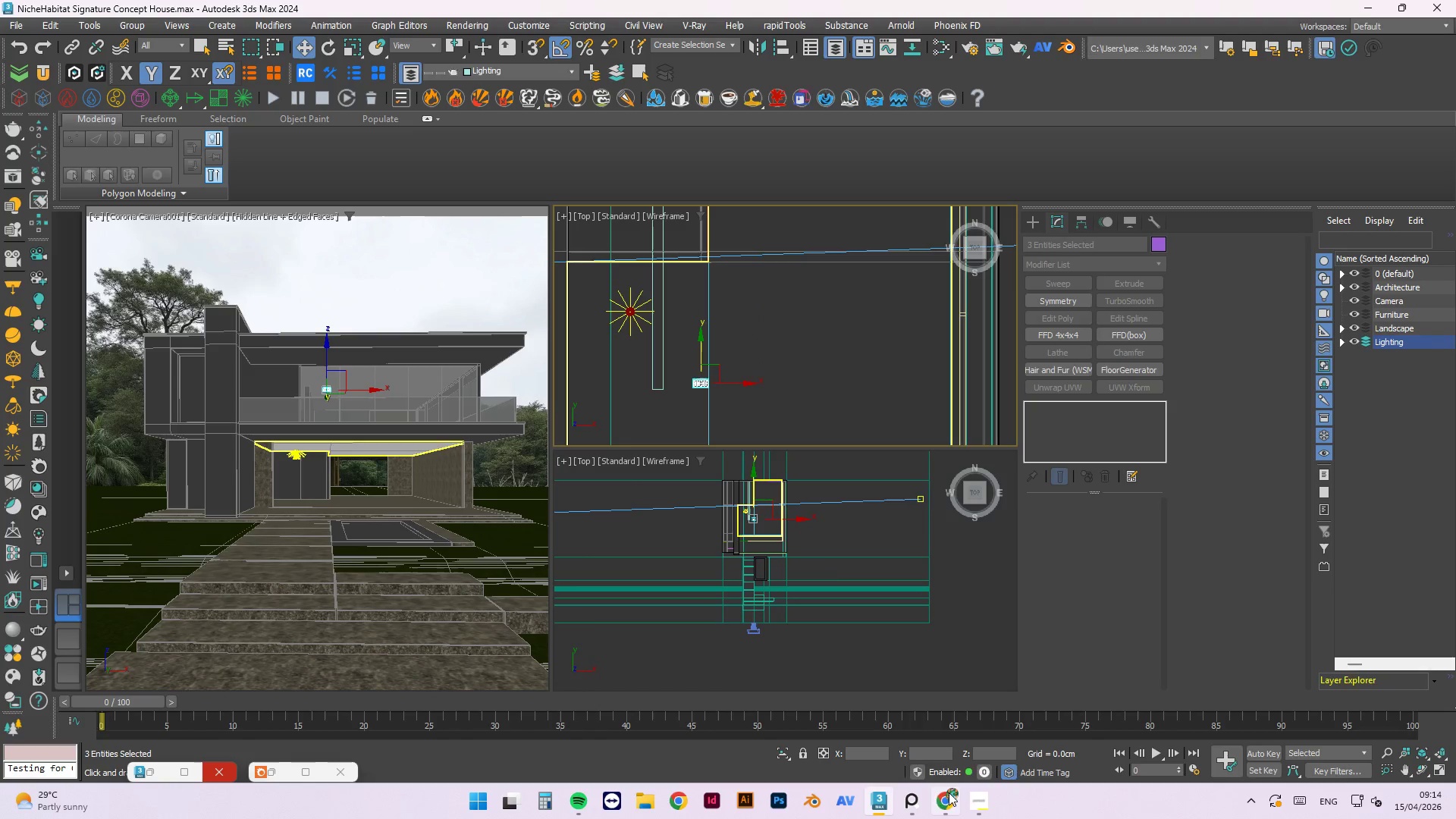 
left_click([918, 809])
 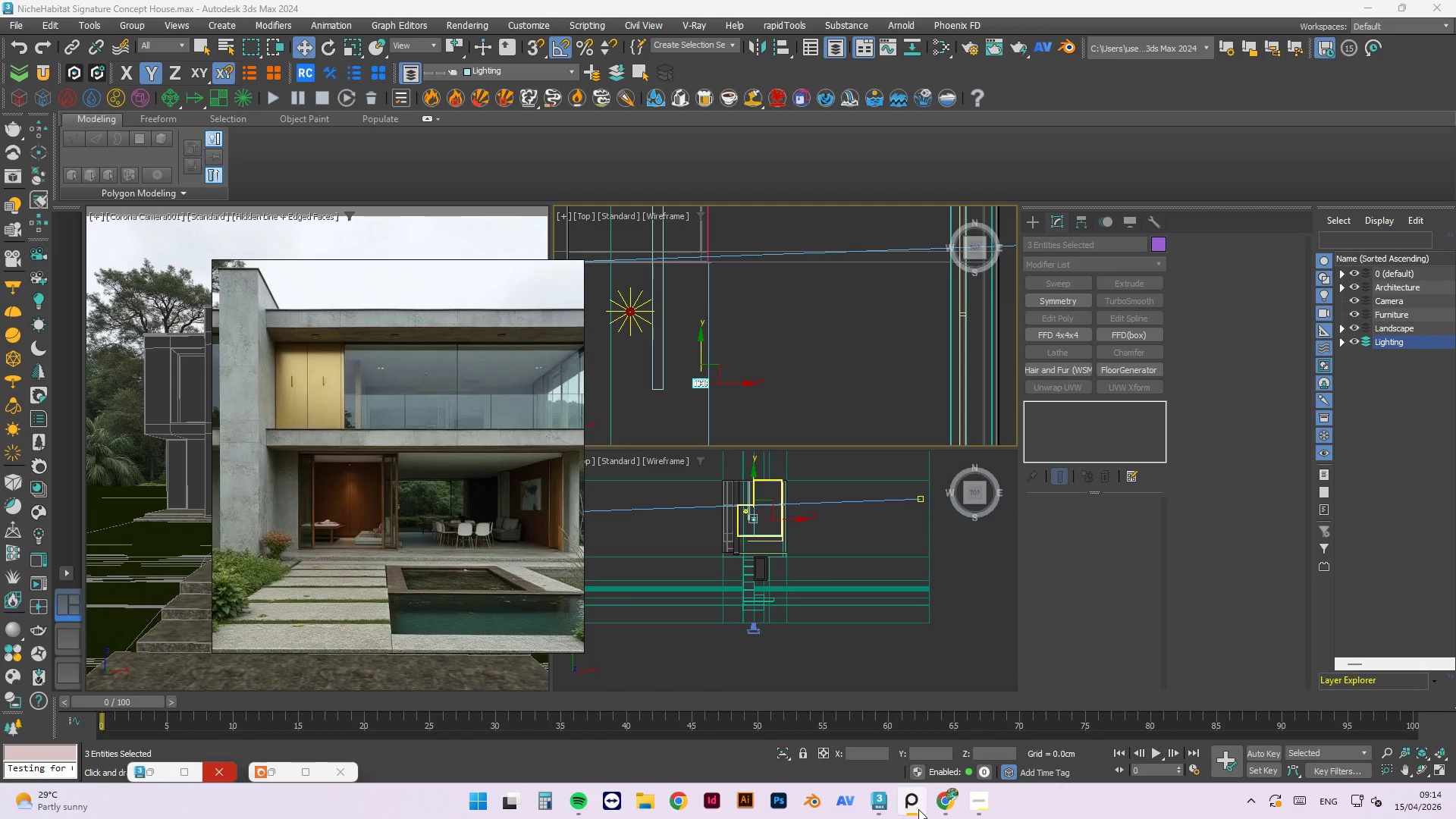 
left_click([918, 809])
 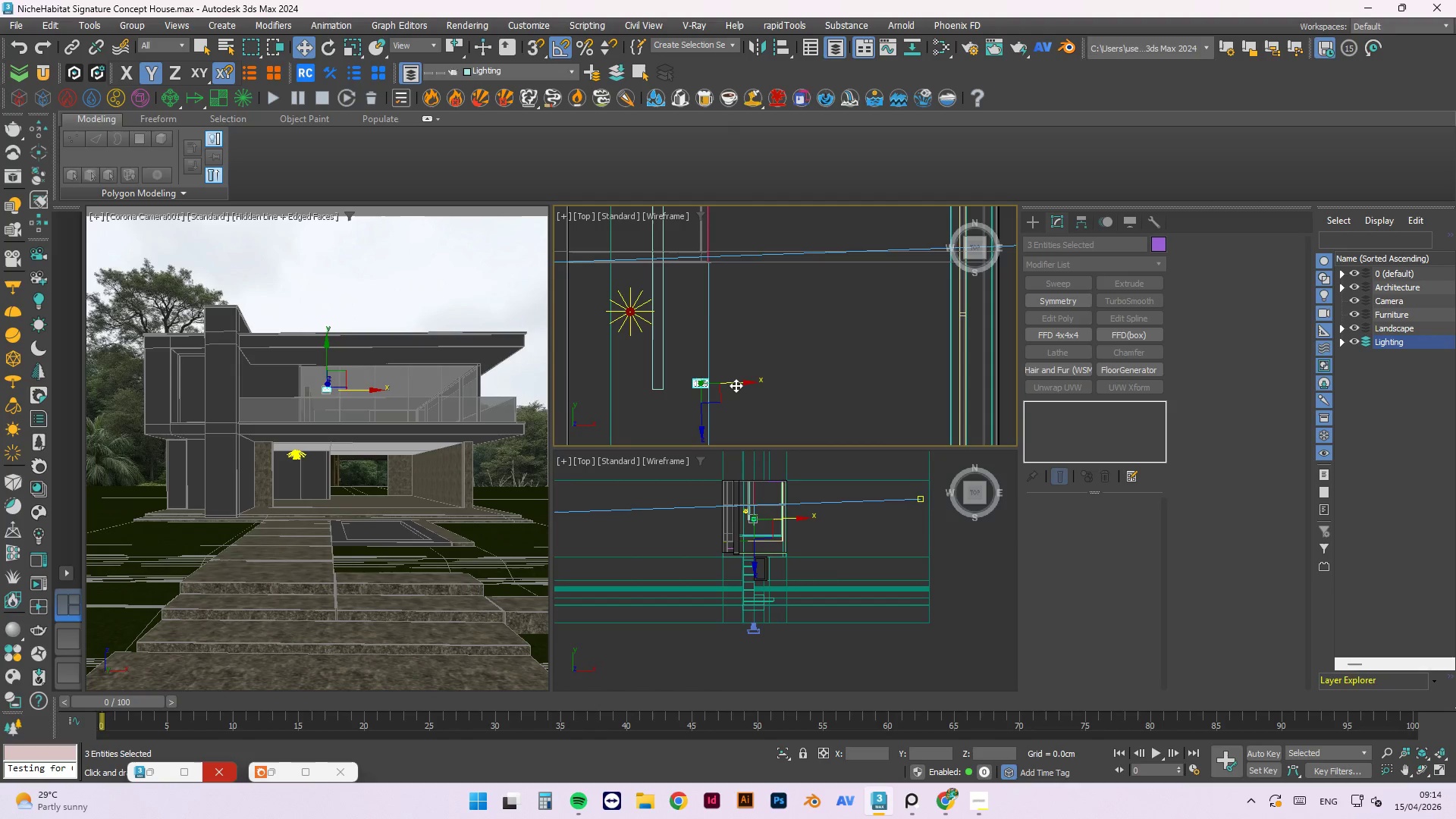 
left_click_drag(start_coordinate=[731, 382], to_coordinate=[746, 398])
 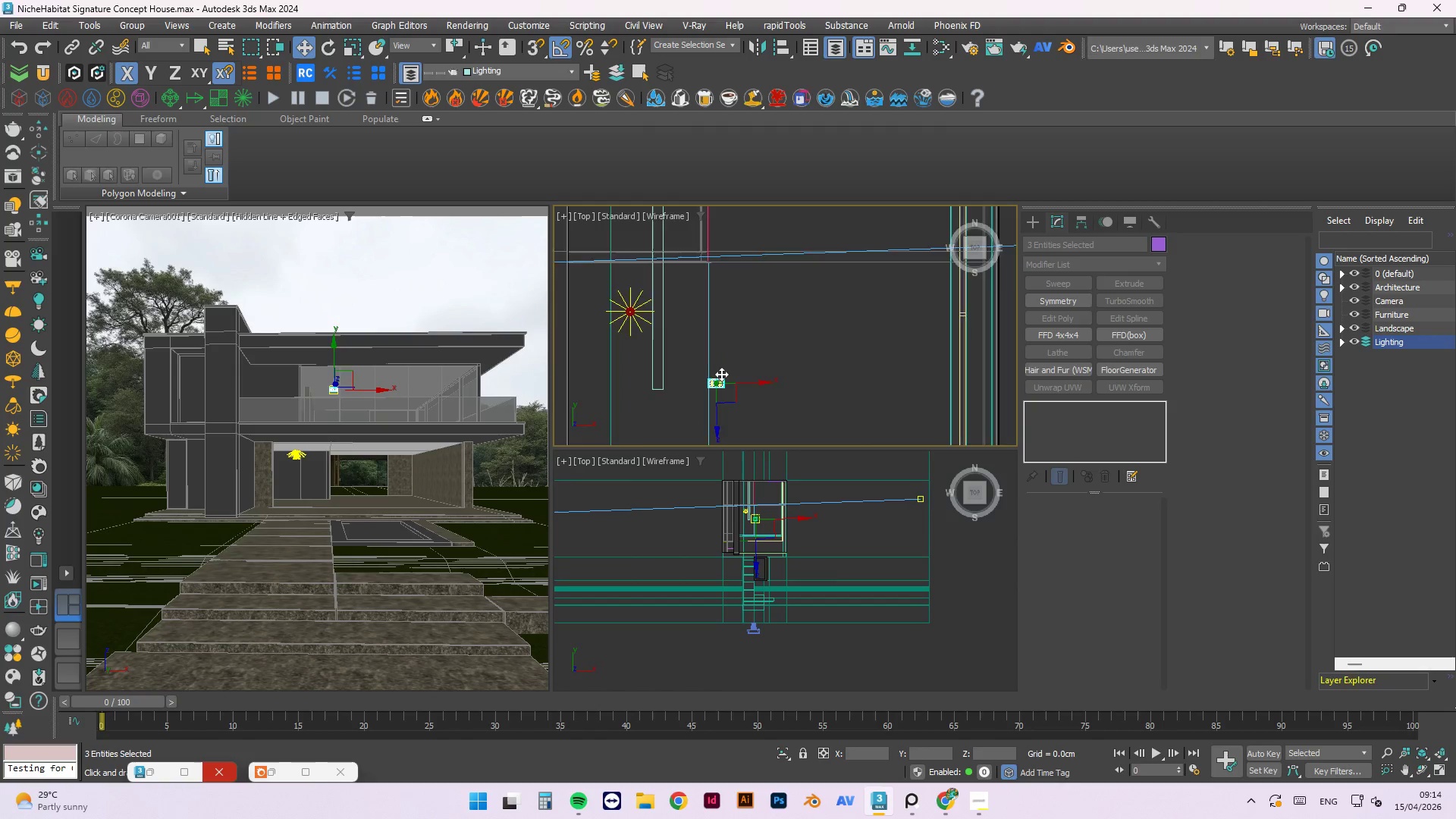 
scroll: coordinate [718, 375], scroll_direction: down, amount: 2.0
 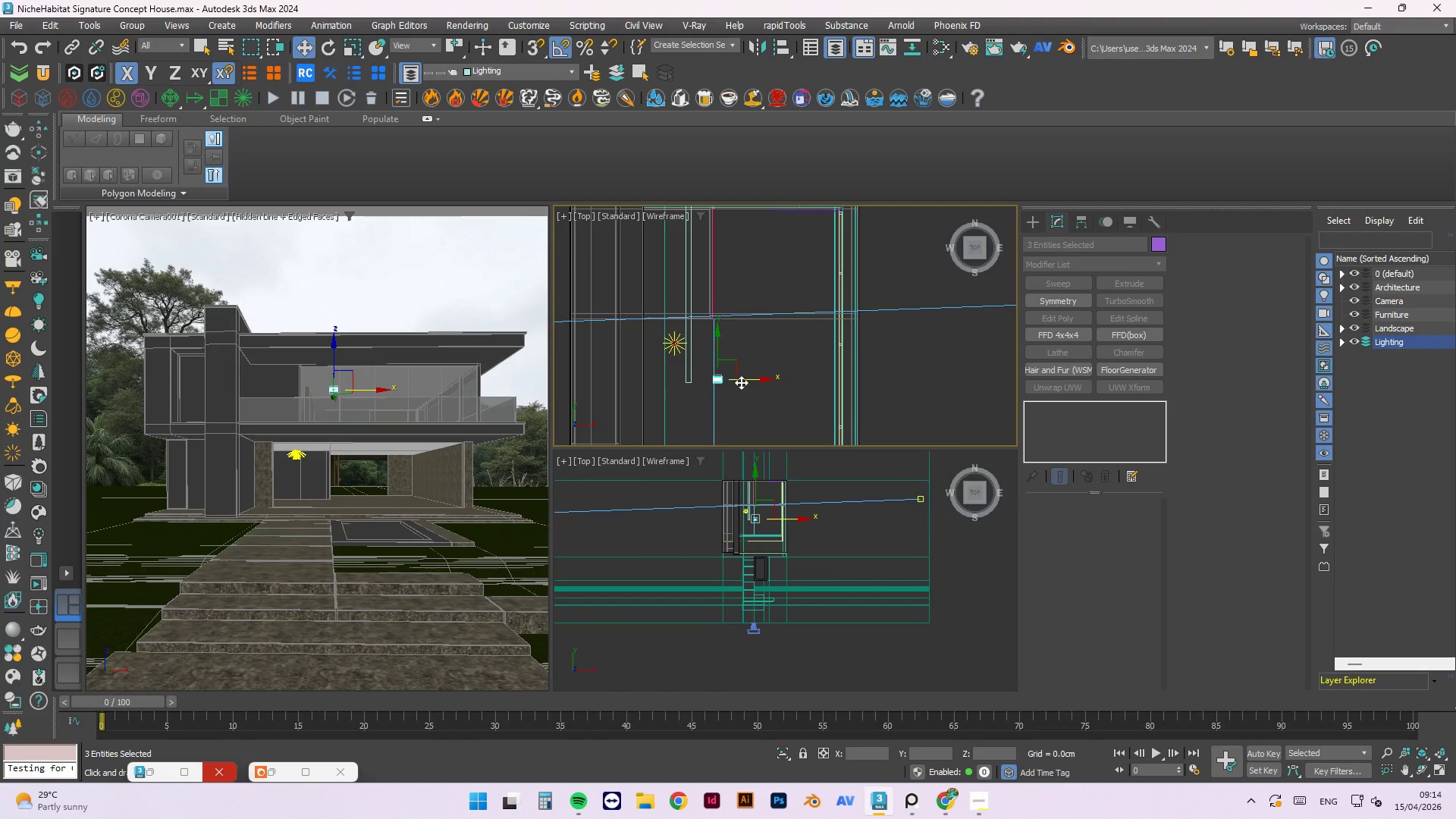 
hold_key(key=ShiftLeft, duration=1.5)
left_click_drag(start_coordinate=[751, 381], to_coordinate=[852, 387])
 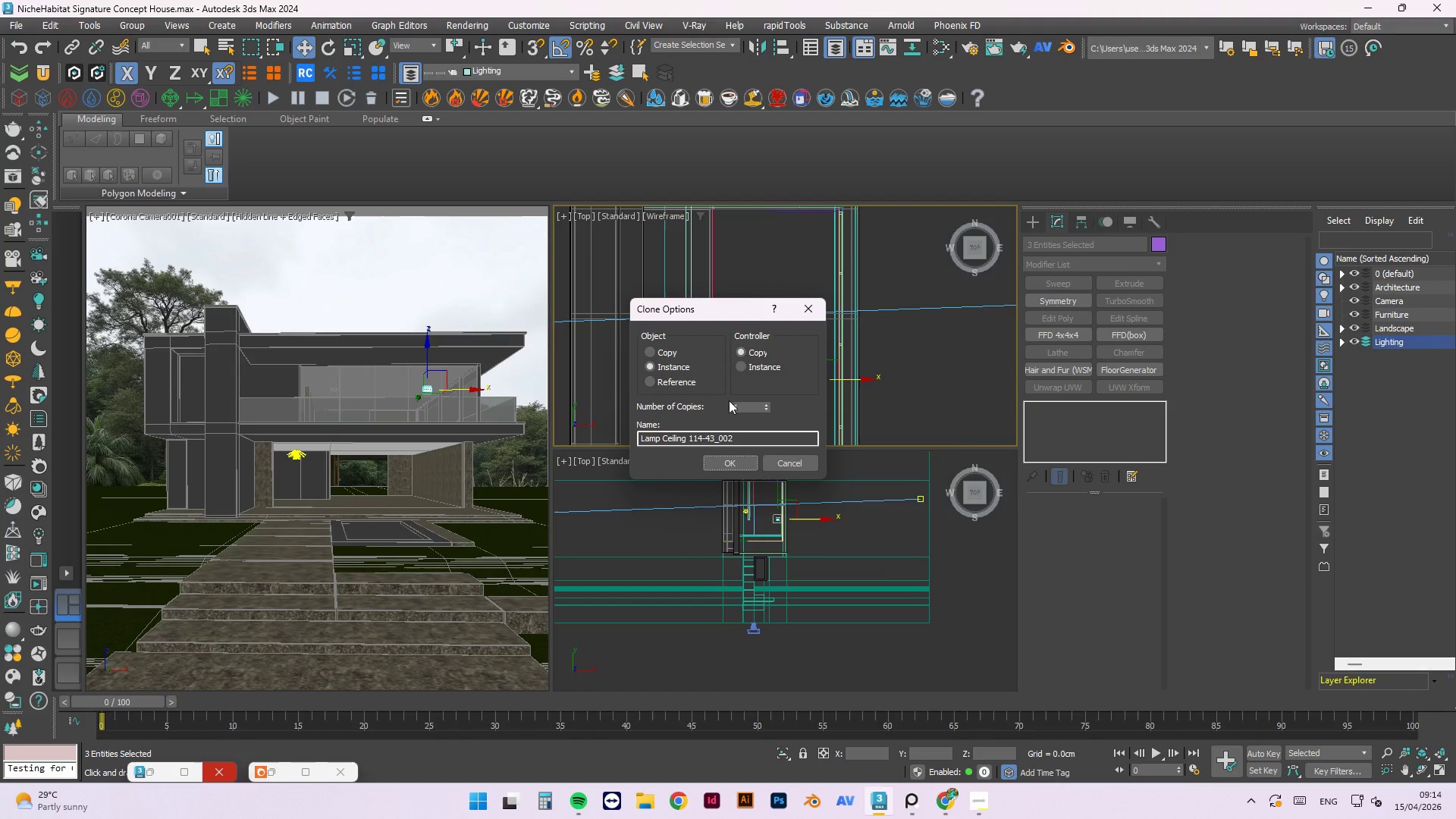 
hold_key(key=ShiftLeft, duration=1.51)
 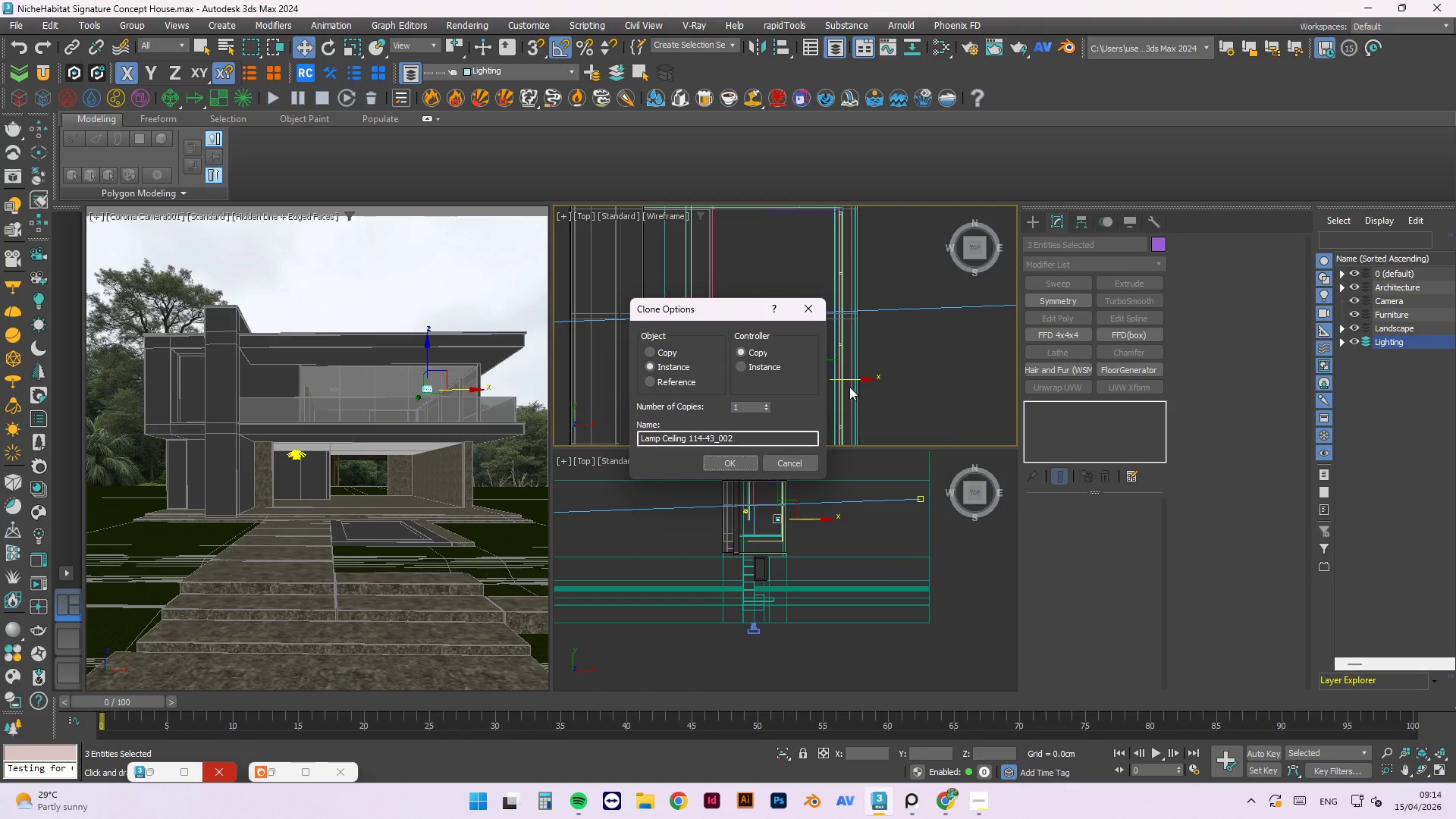 
key(Shift+ShiftLeft)
 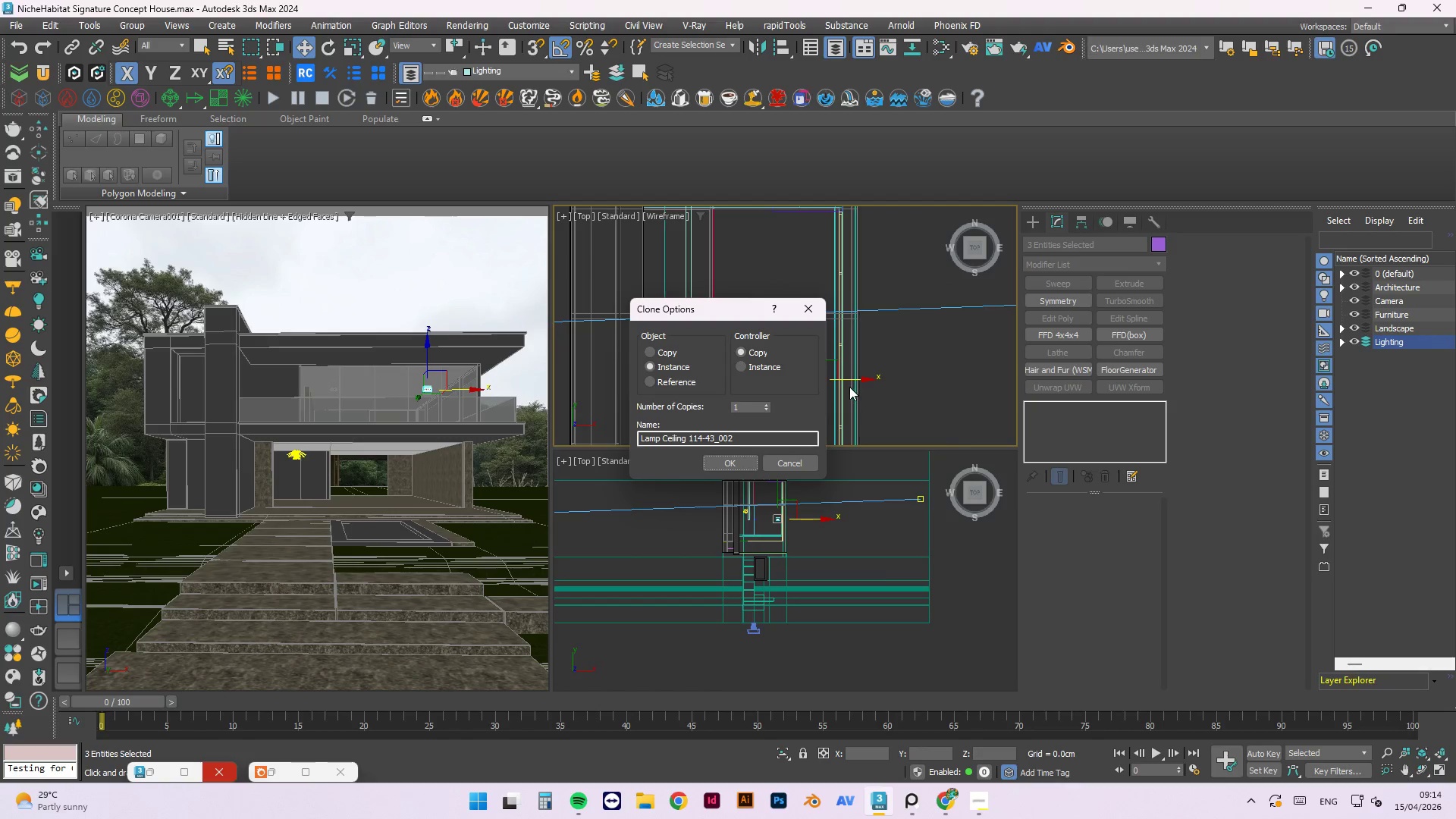 
key(Shift+ShiftLeft)
 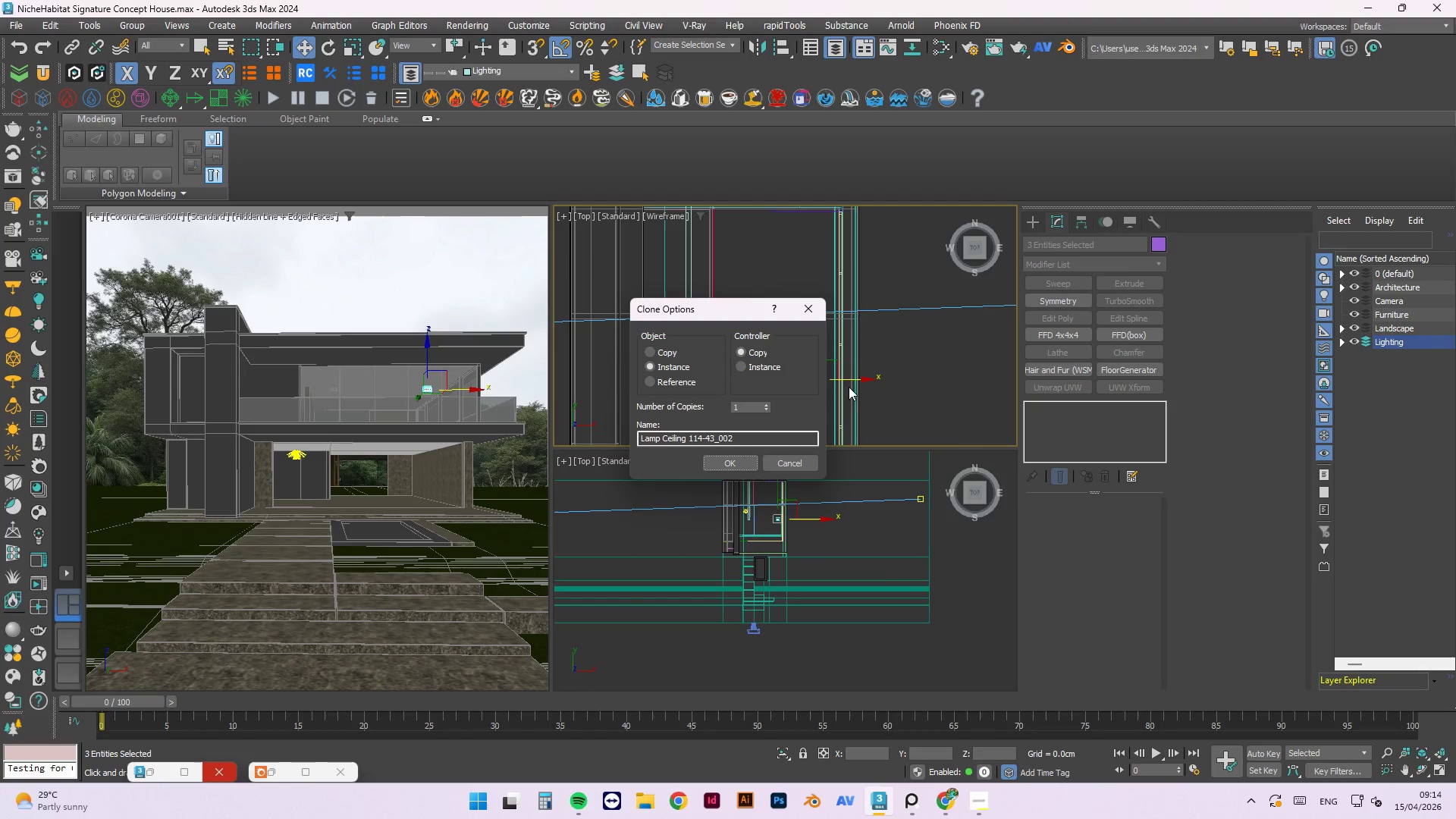 
key(Shift+ShiftLeft)
 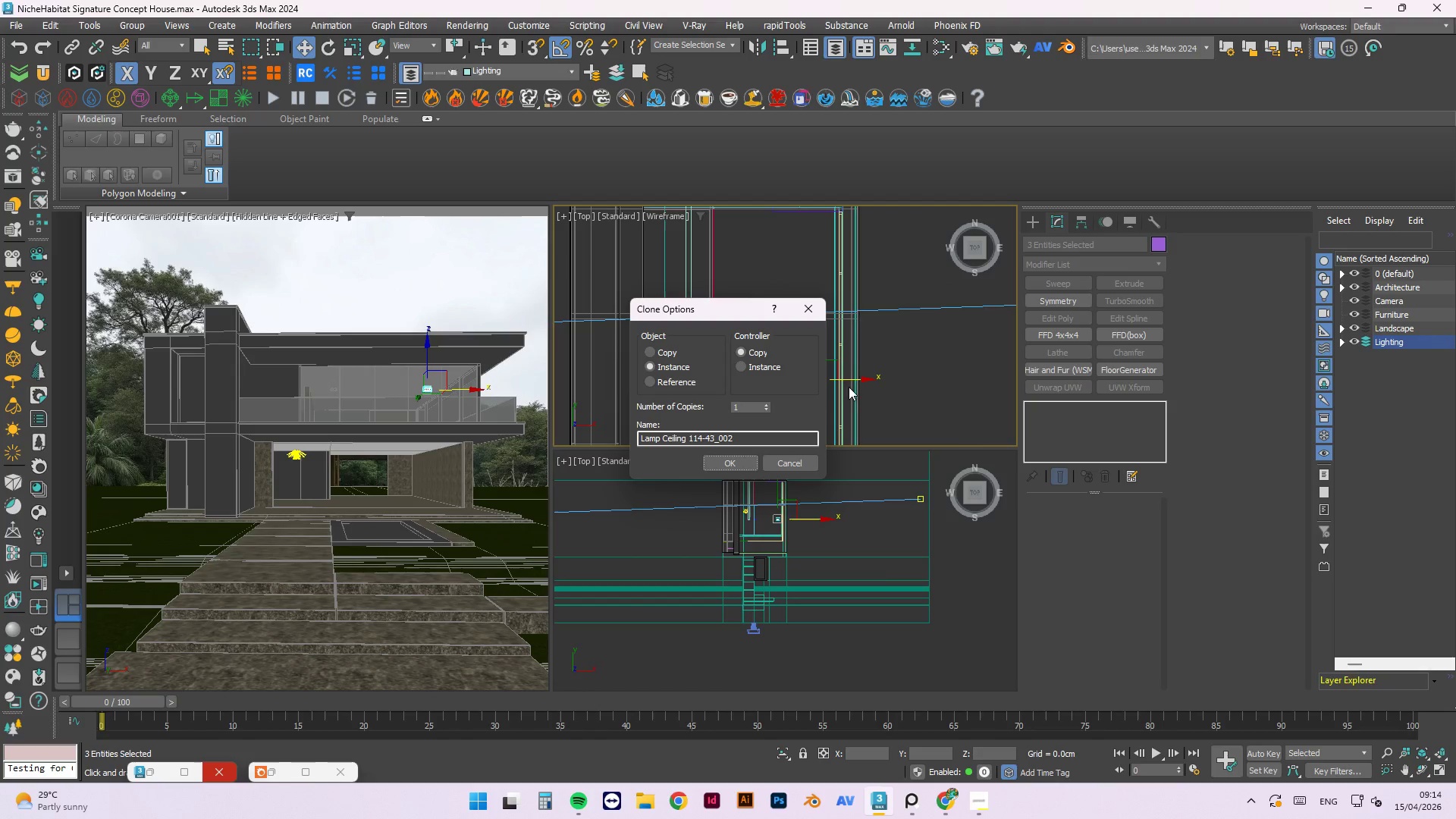 
key(Shift+ShiftLeft)
 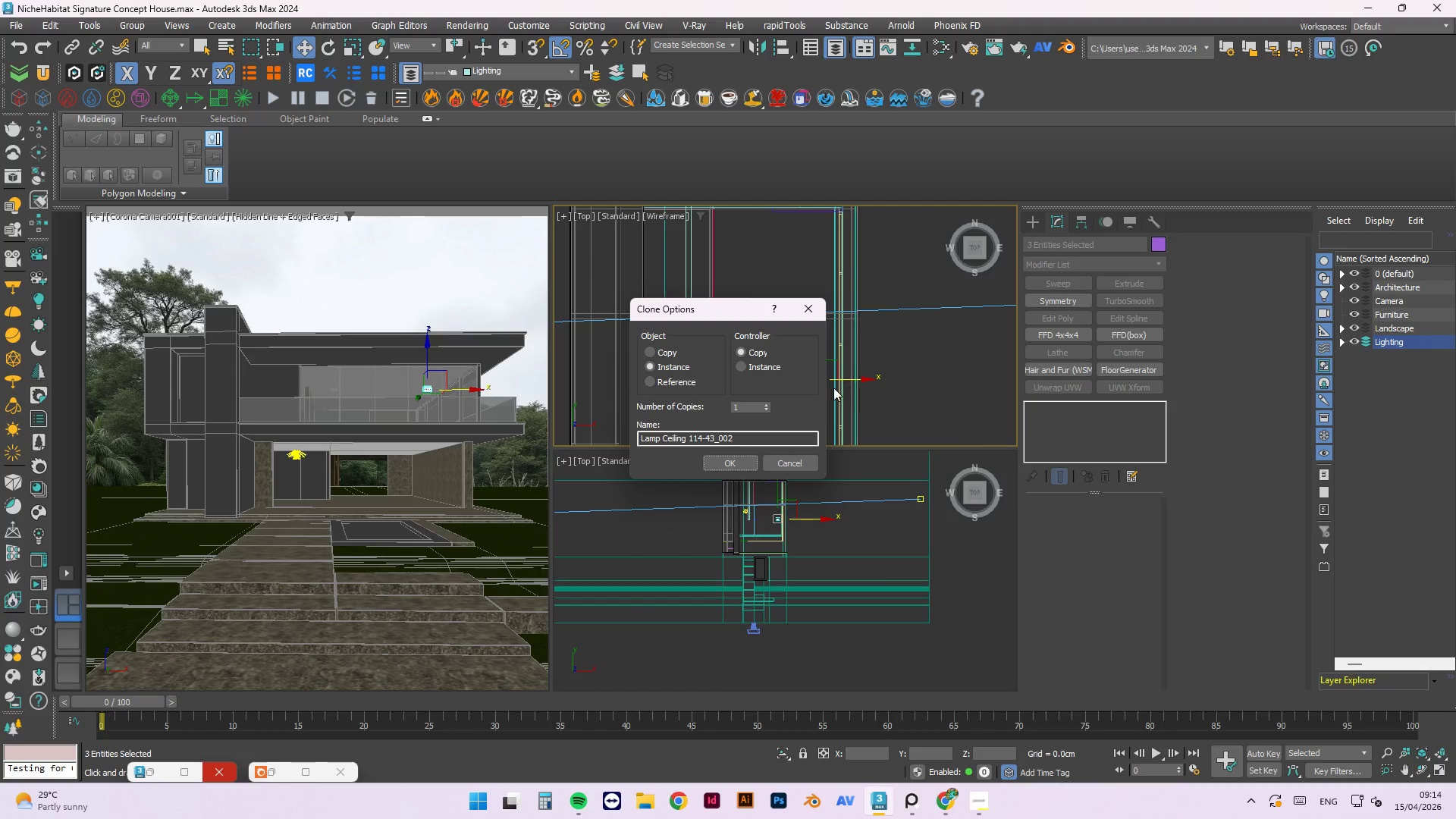 
key(Shift+ShiftLeft)
 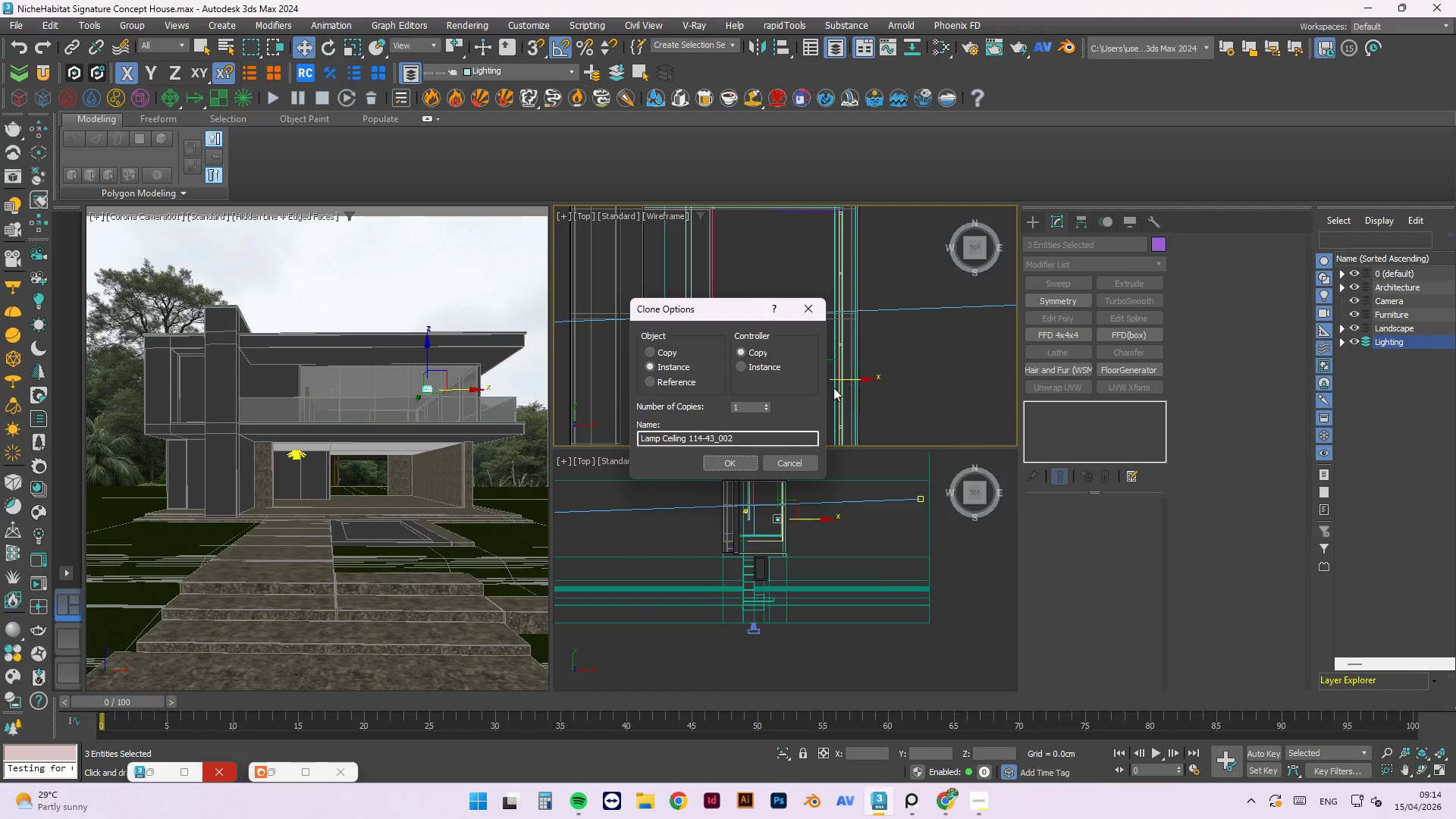 
key(Shift+ShiftLeft)
 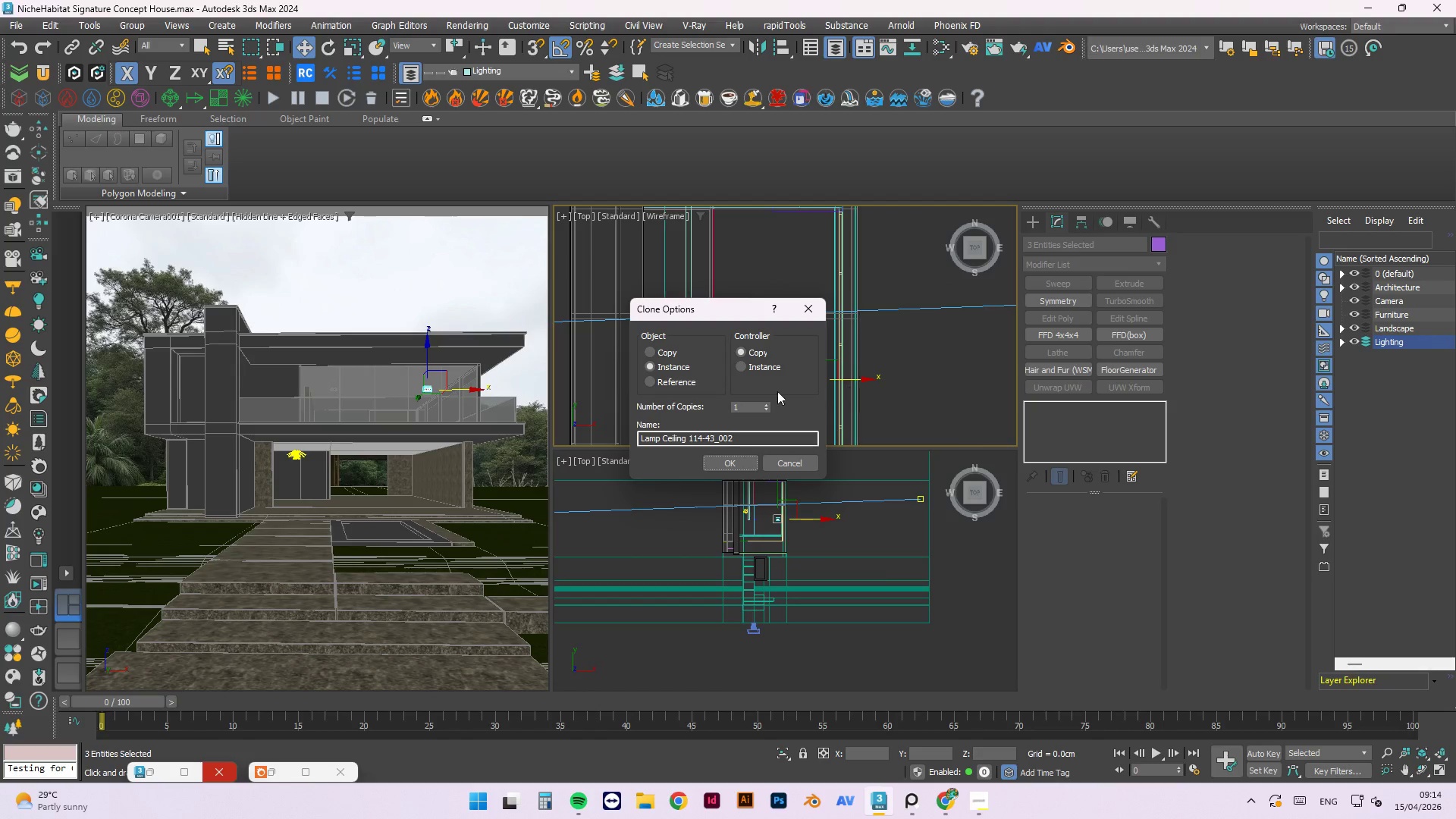 
key(Shift+ShiftLeft)
 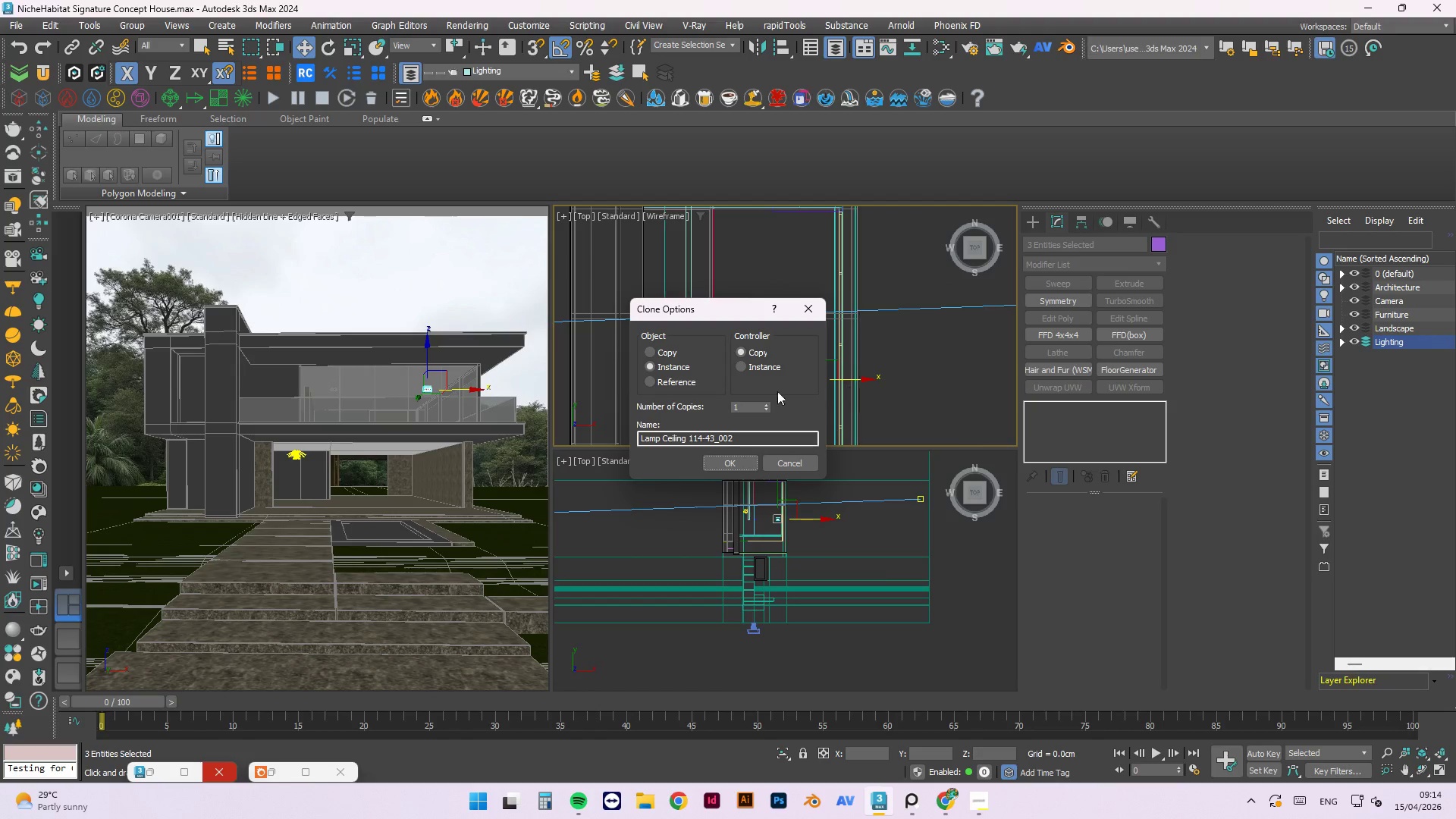 
key(Shift+ShiftLeft)
 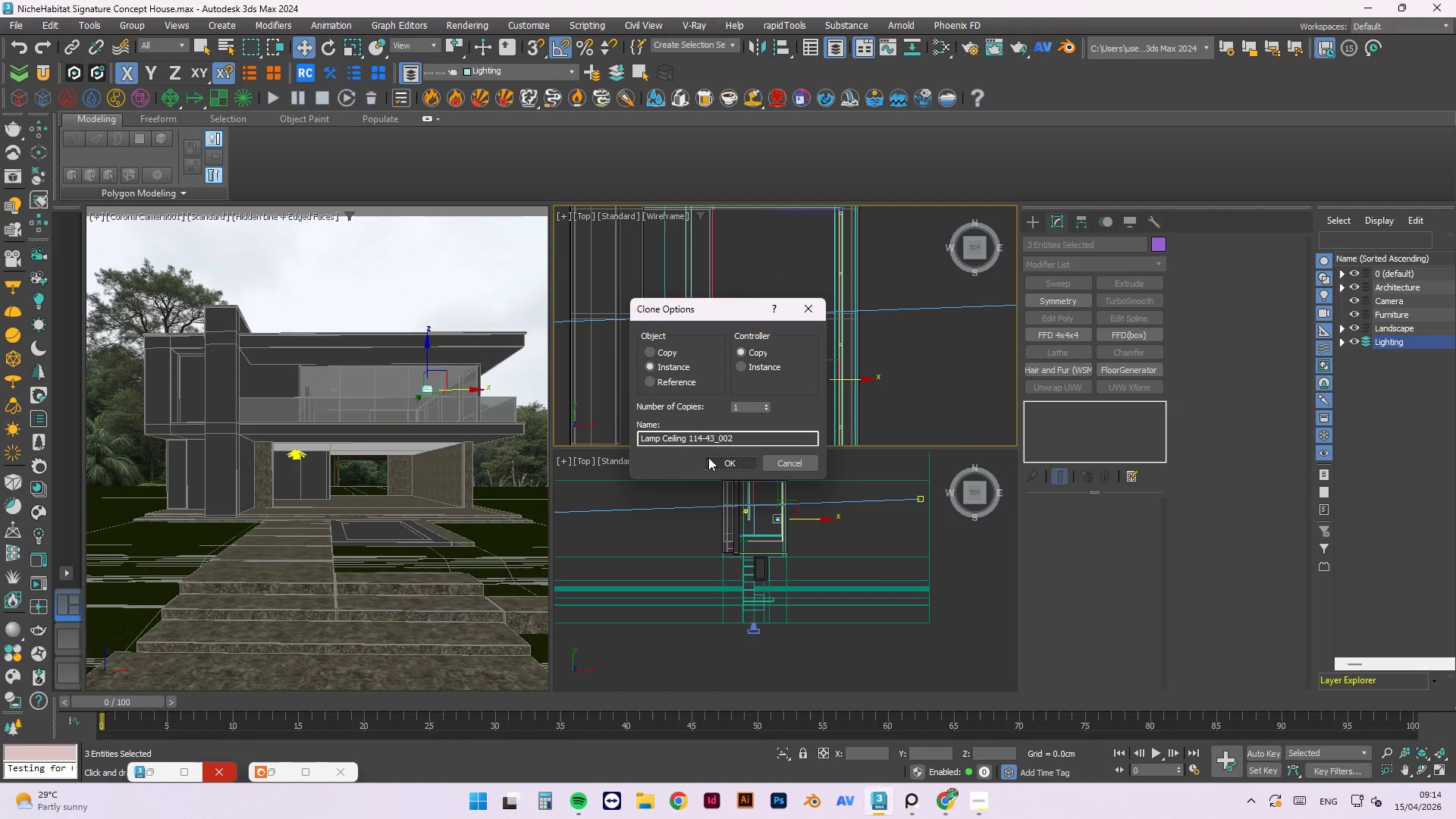 
left_click([716, 465])
 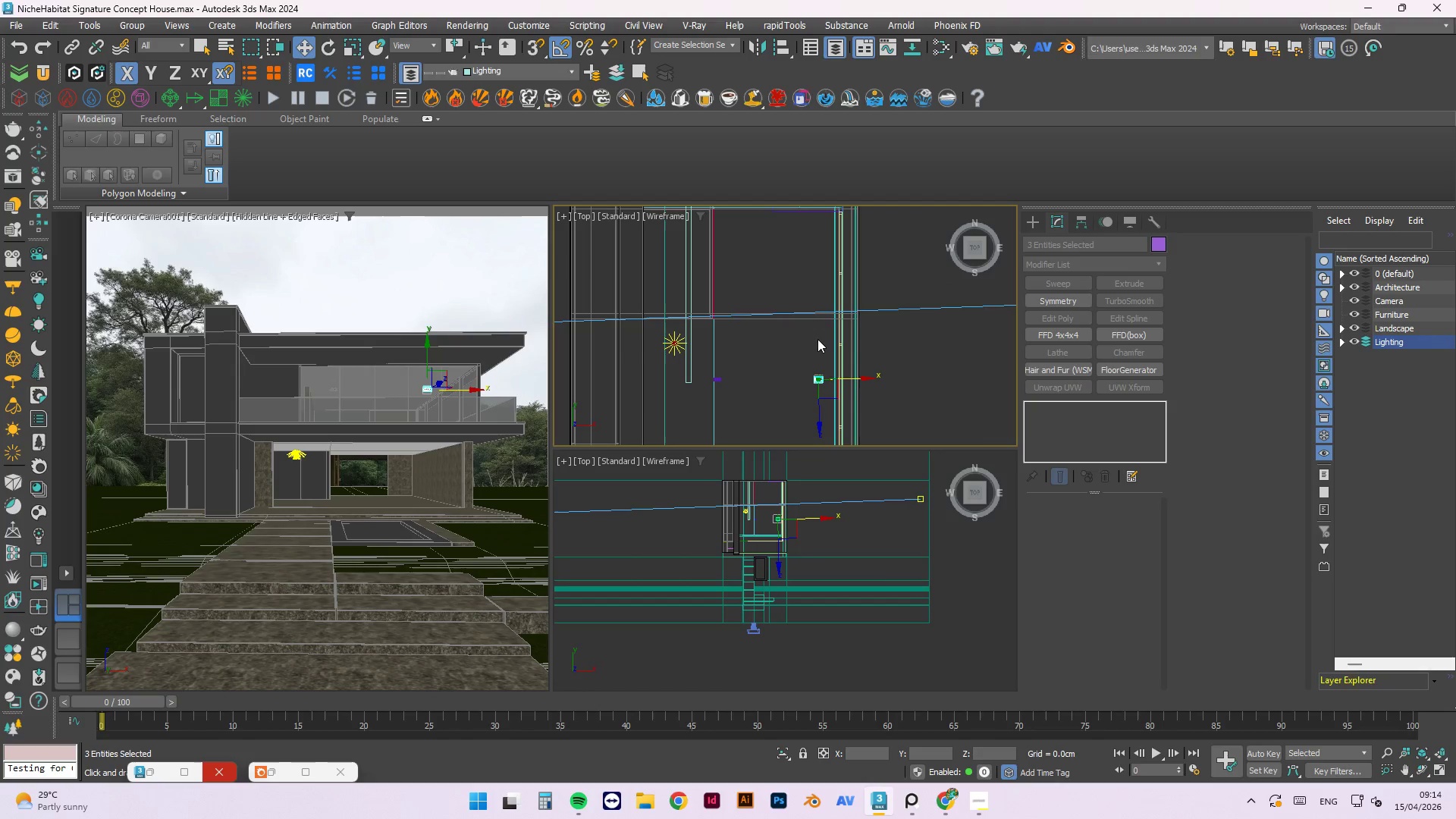 
hold_key(key=ShiftLeft, duration=1.5)
 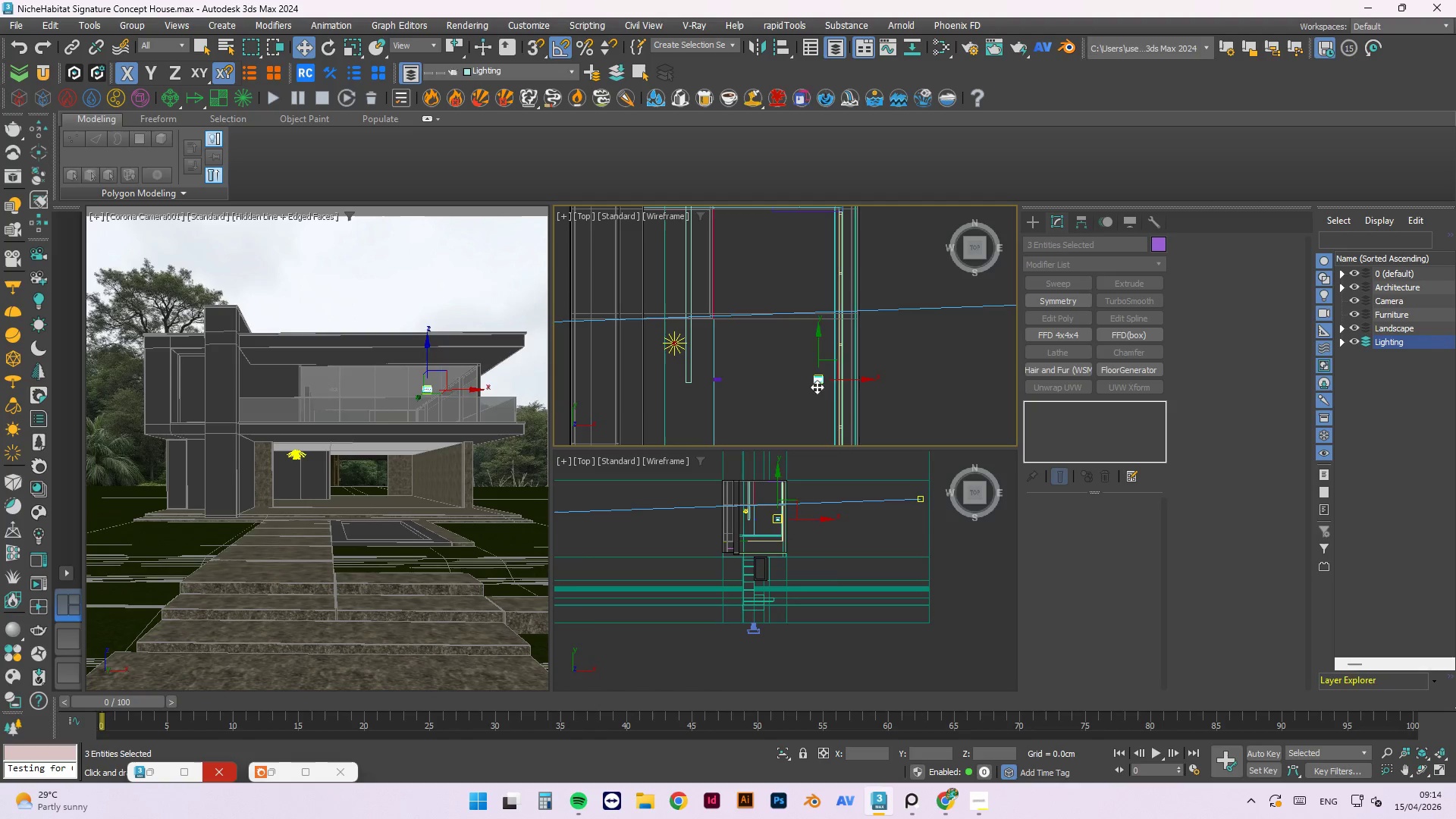 
hold_key(key=ShiftLeft, duration=1.52)
left_click_drag(start_coordinate=[817, 360], to_coordinate=[799, 247])
 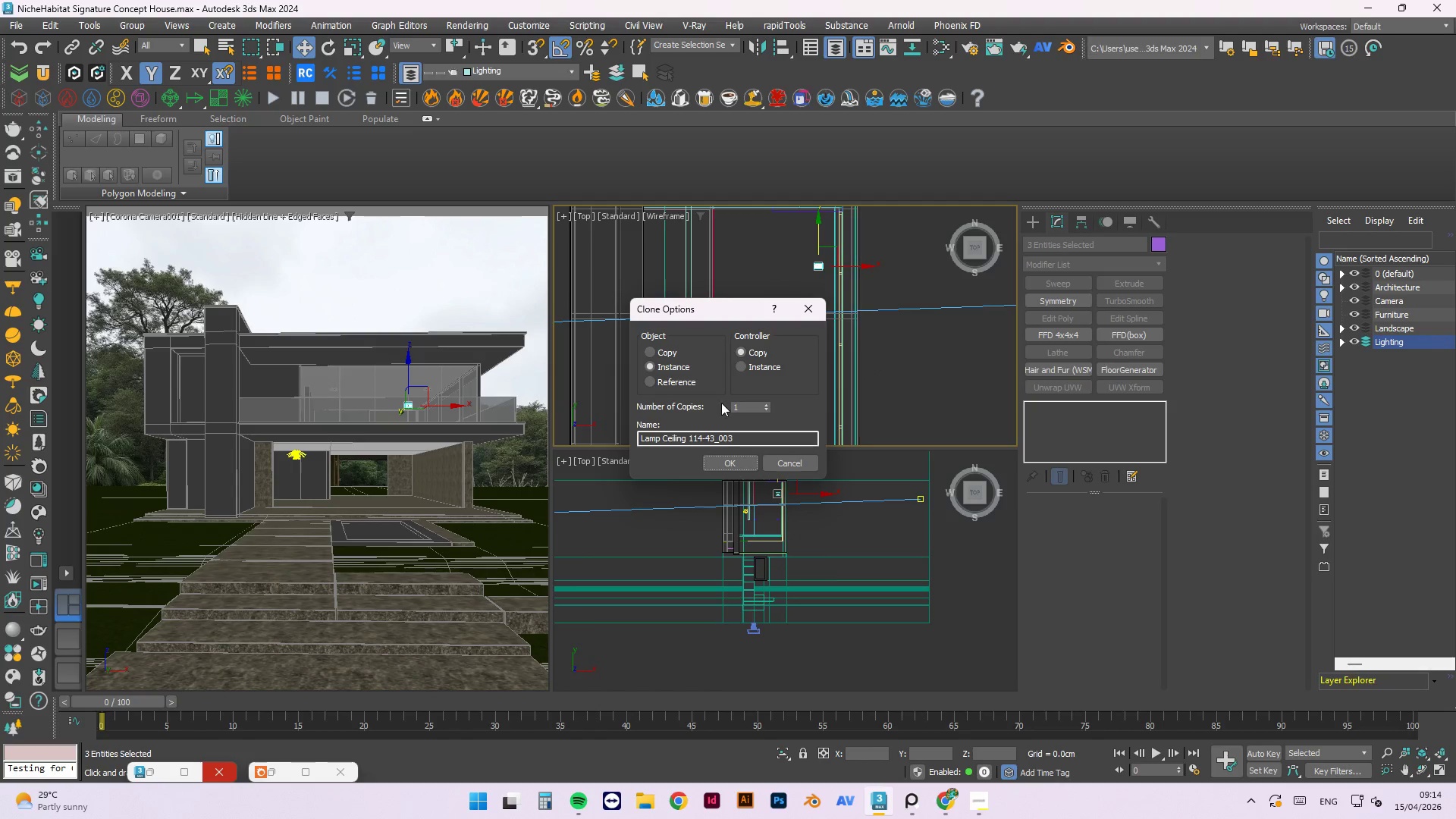 
hold_key(key=ShiftLeft, duration=1.53)
 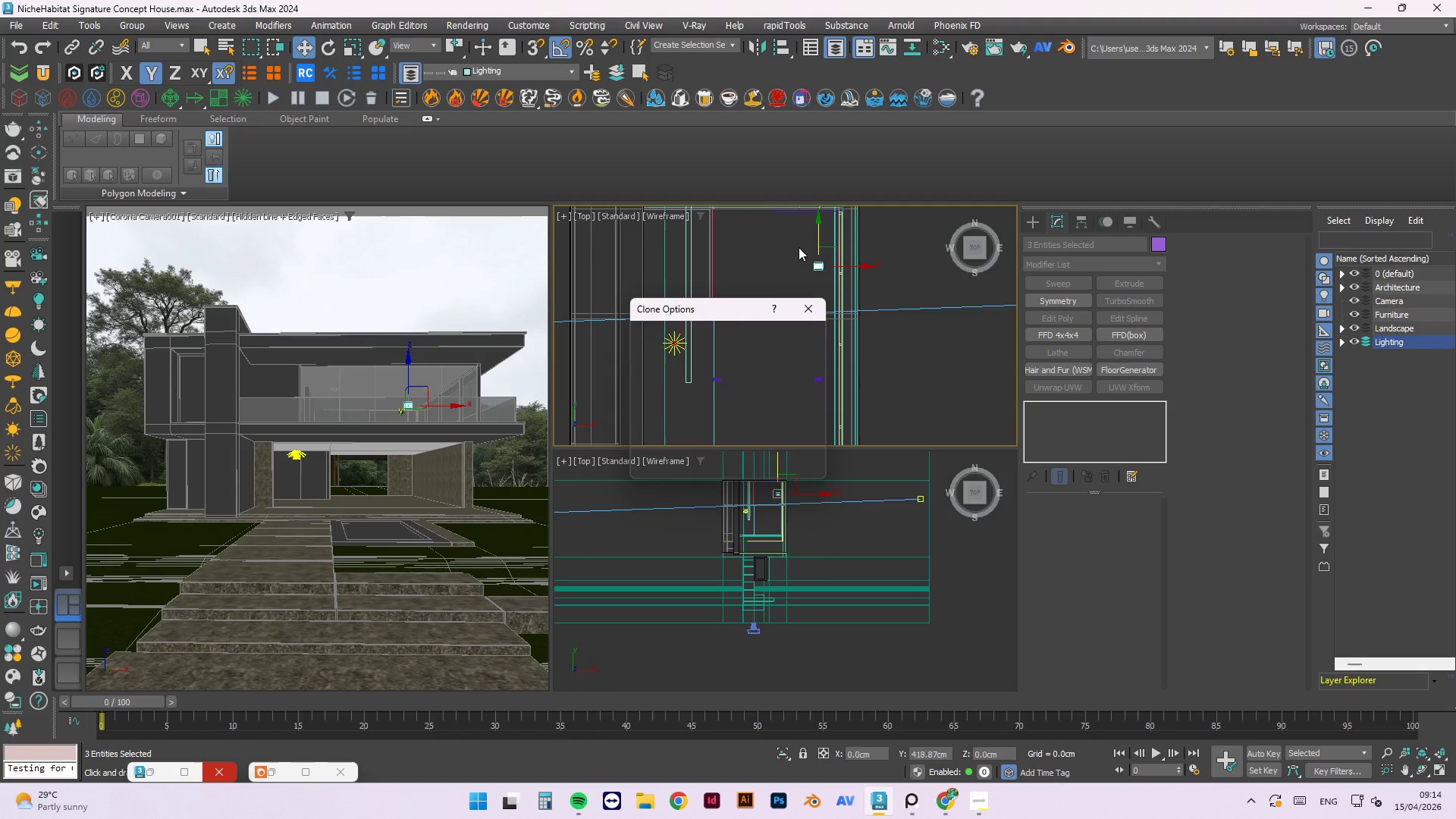 
hold_key(key=ShiftLeft, duration=0.73)
 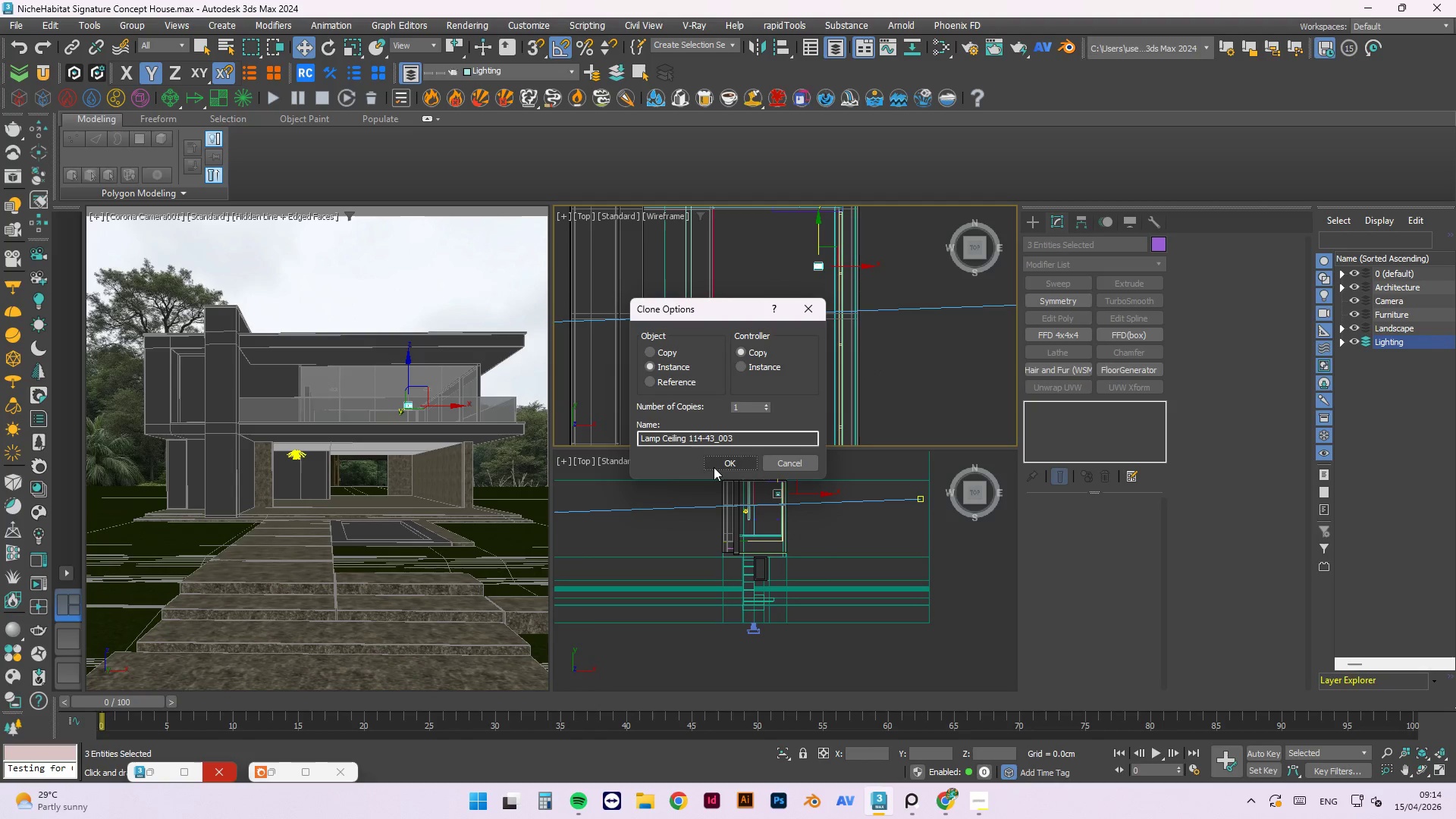 
left_click([714, 468])
 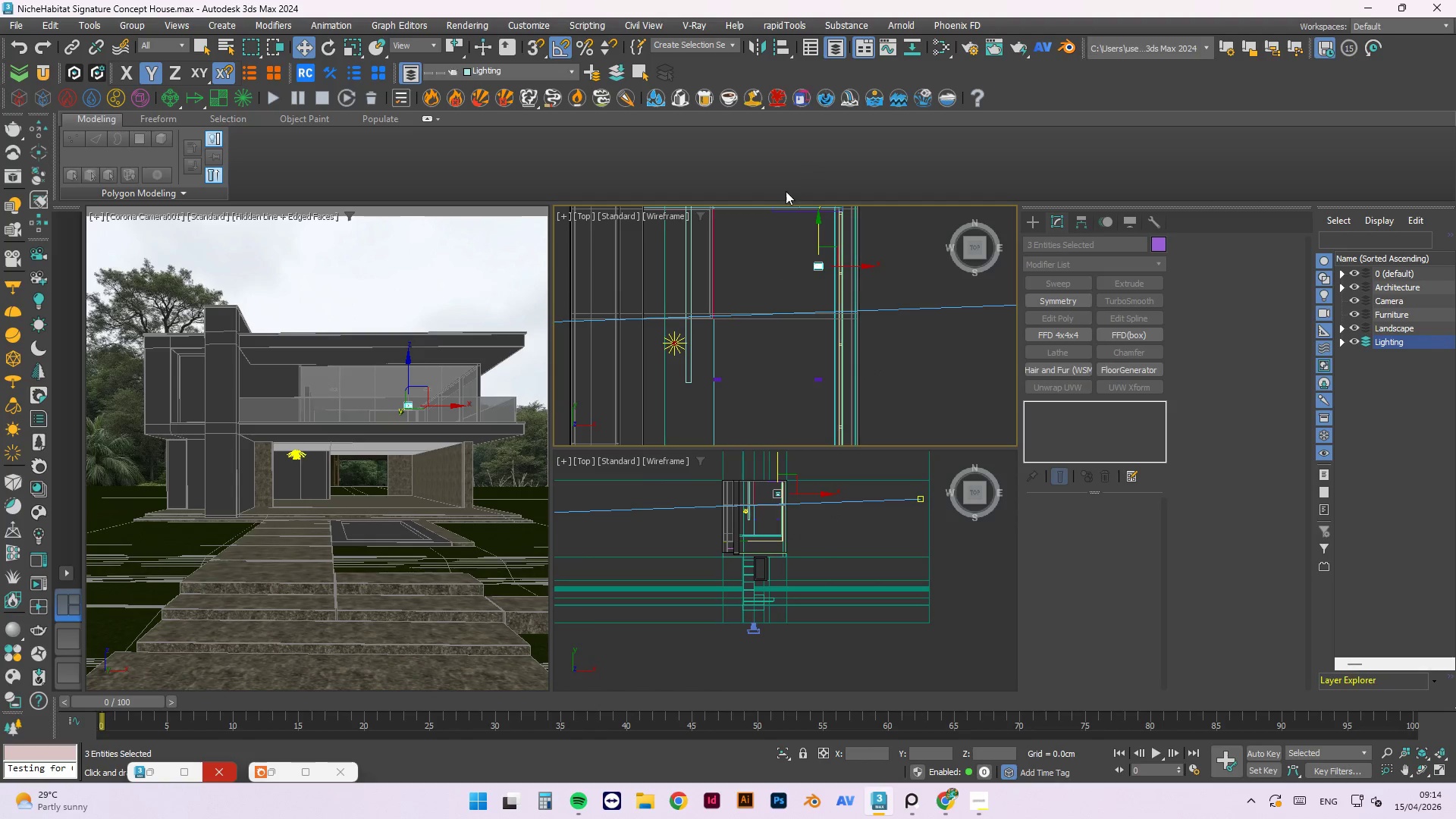 
scroll: coordinate [781, 244], scroll_direction: up, amount: 1.0
 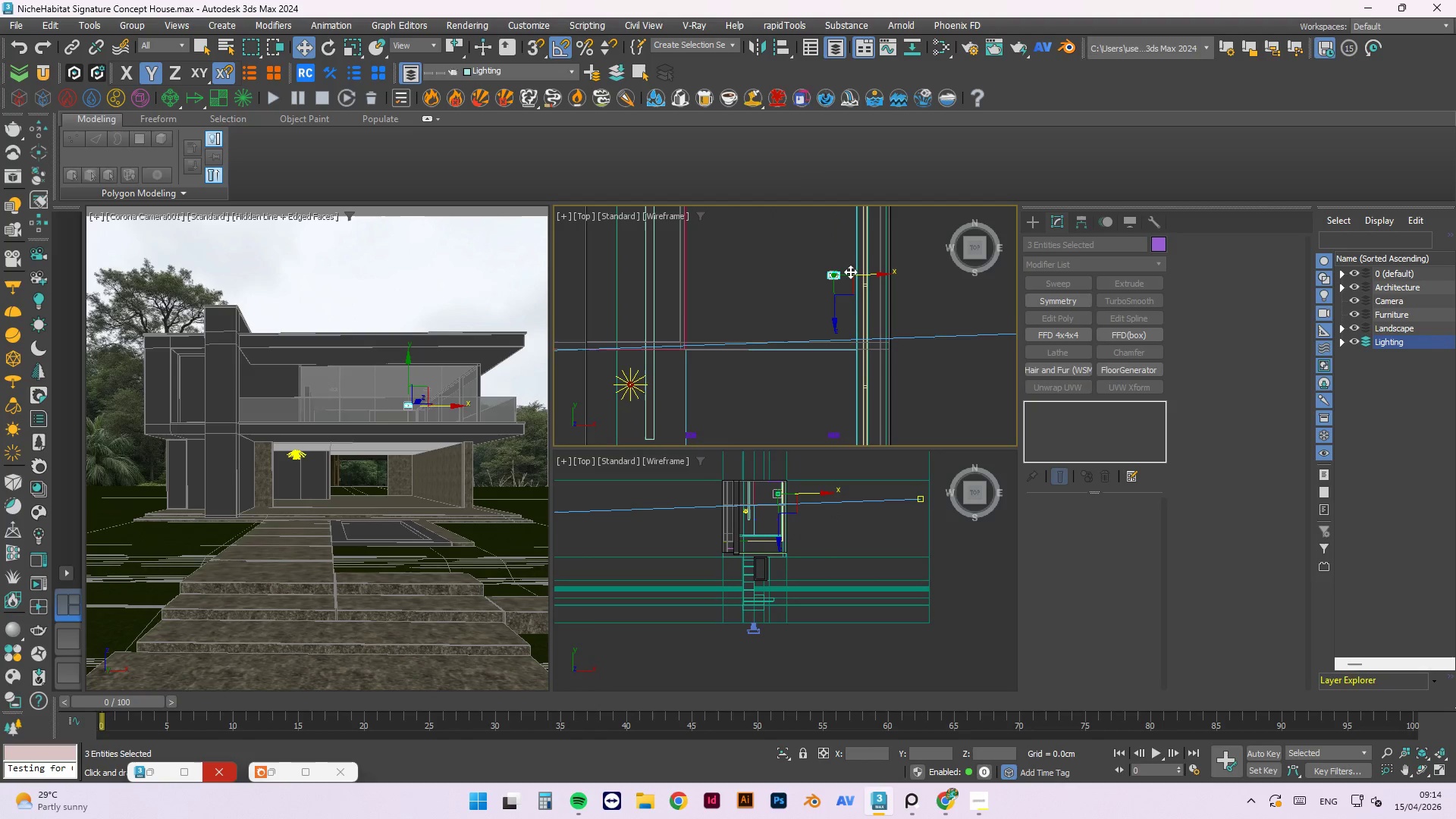 
scroll: coordinate [850, 271], scroll_direction: down, amount: 1.0
 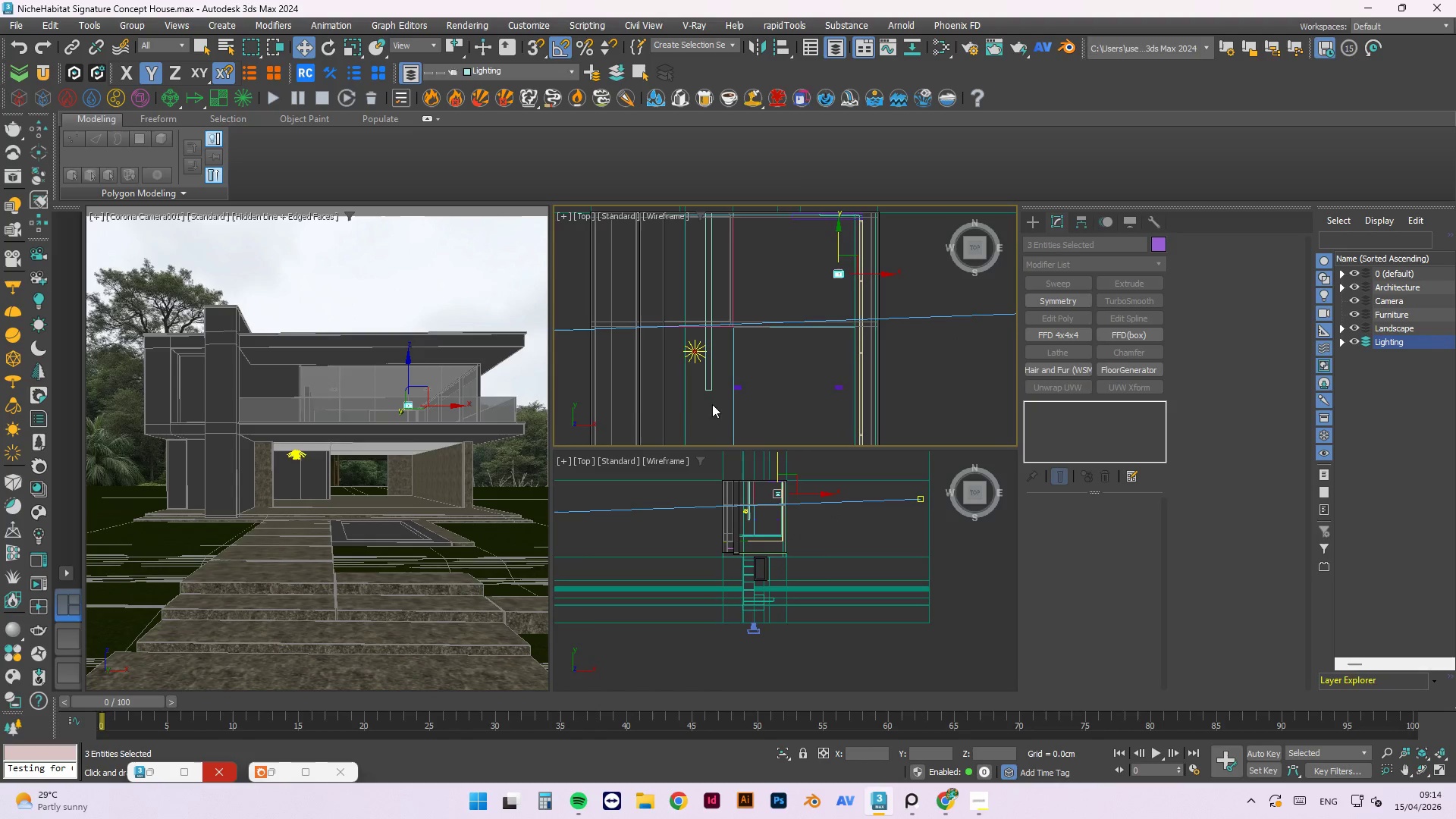 
scroll: coordinate [733, 395], scroll_direction: up, amount: 9.0
 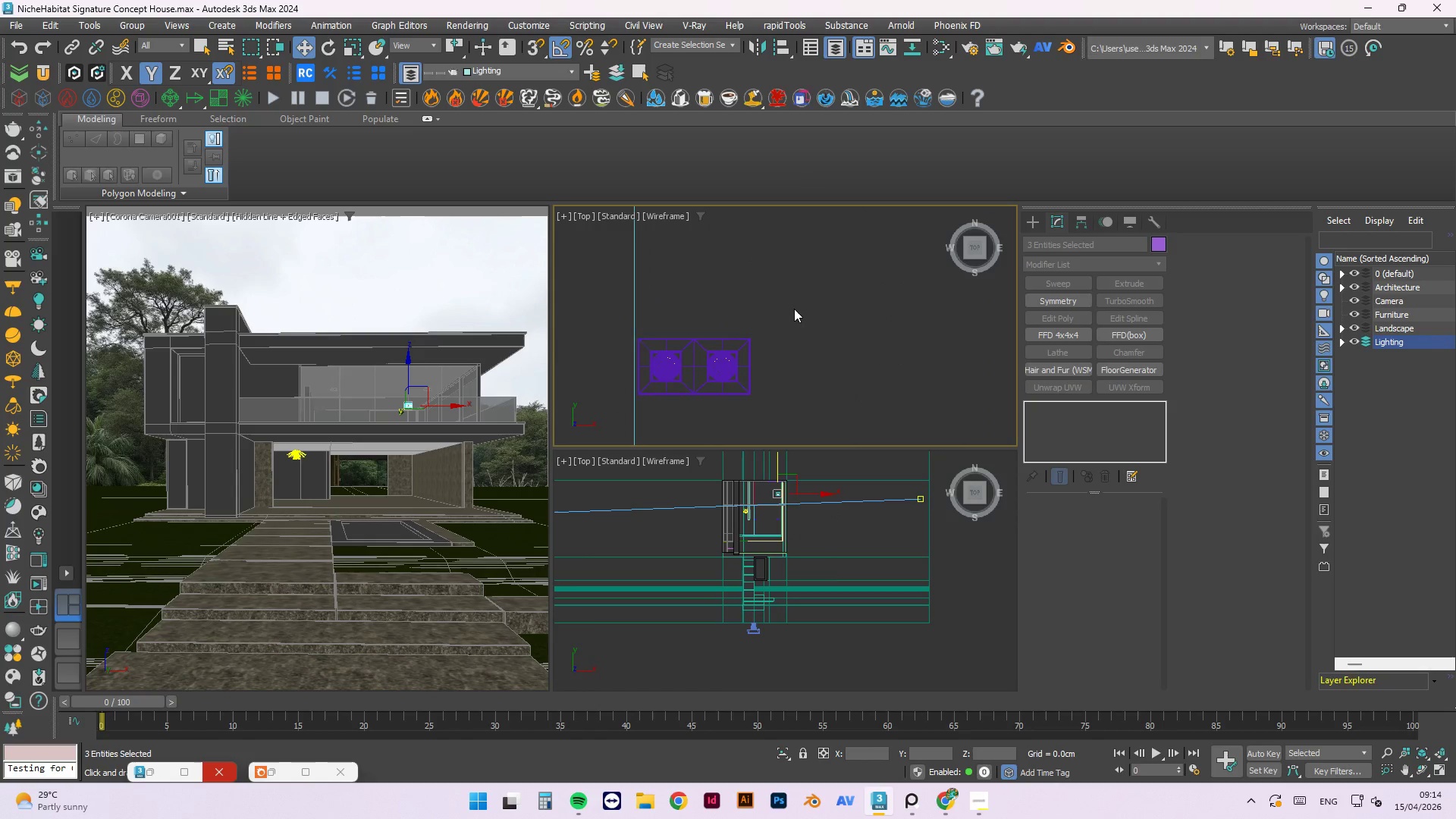 
left_click_drag(start_coordinate=[796, 298], to_coordinate=[670, 399])
 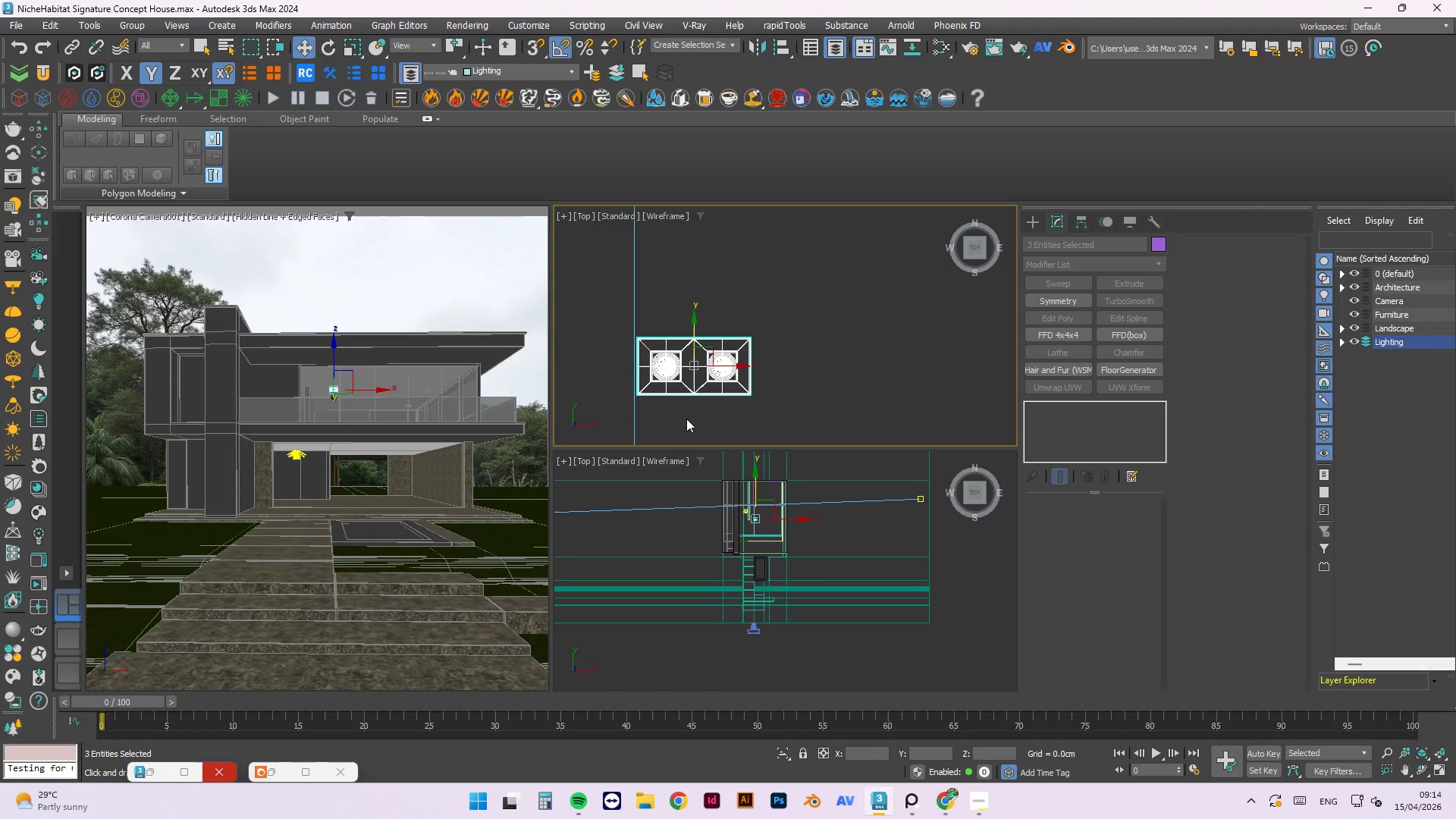 
scroll: coordinate [725, 381], scroll_direction: down, amount: 8.0
 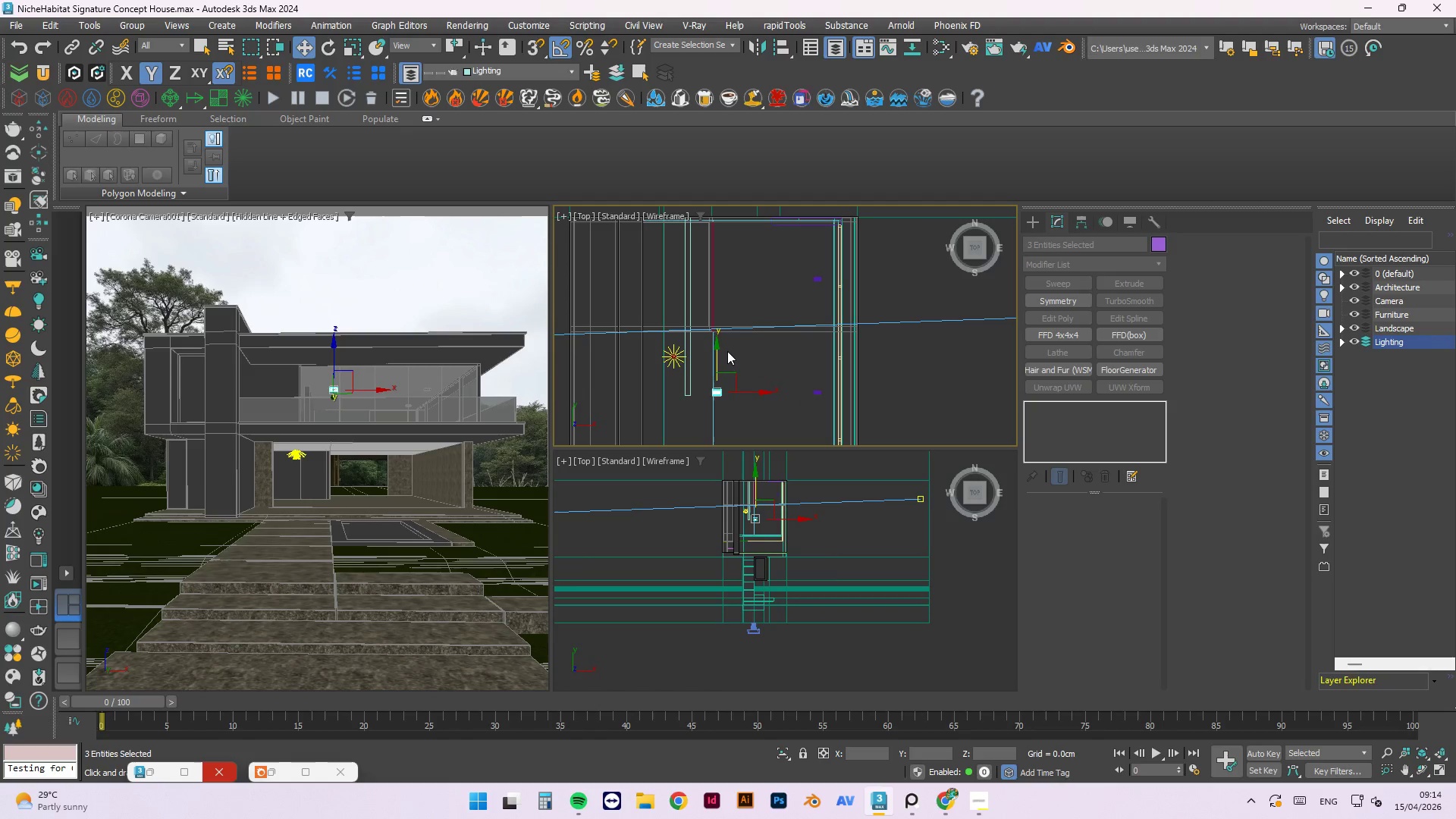 
hold_key(key=ShiftLeft, duration=1.52)
left_click_drag(start_coordinate=[719, 351], to_coordinate=[755, 231])
 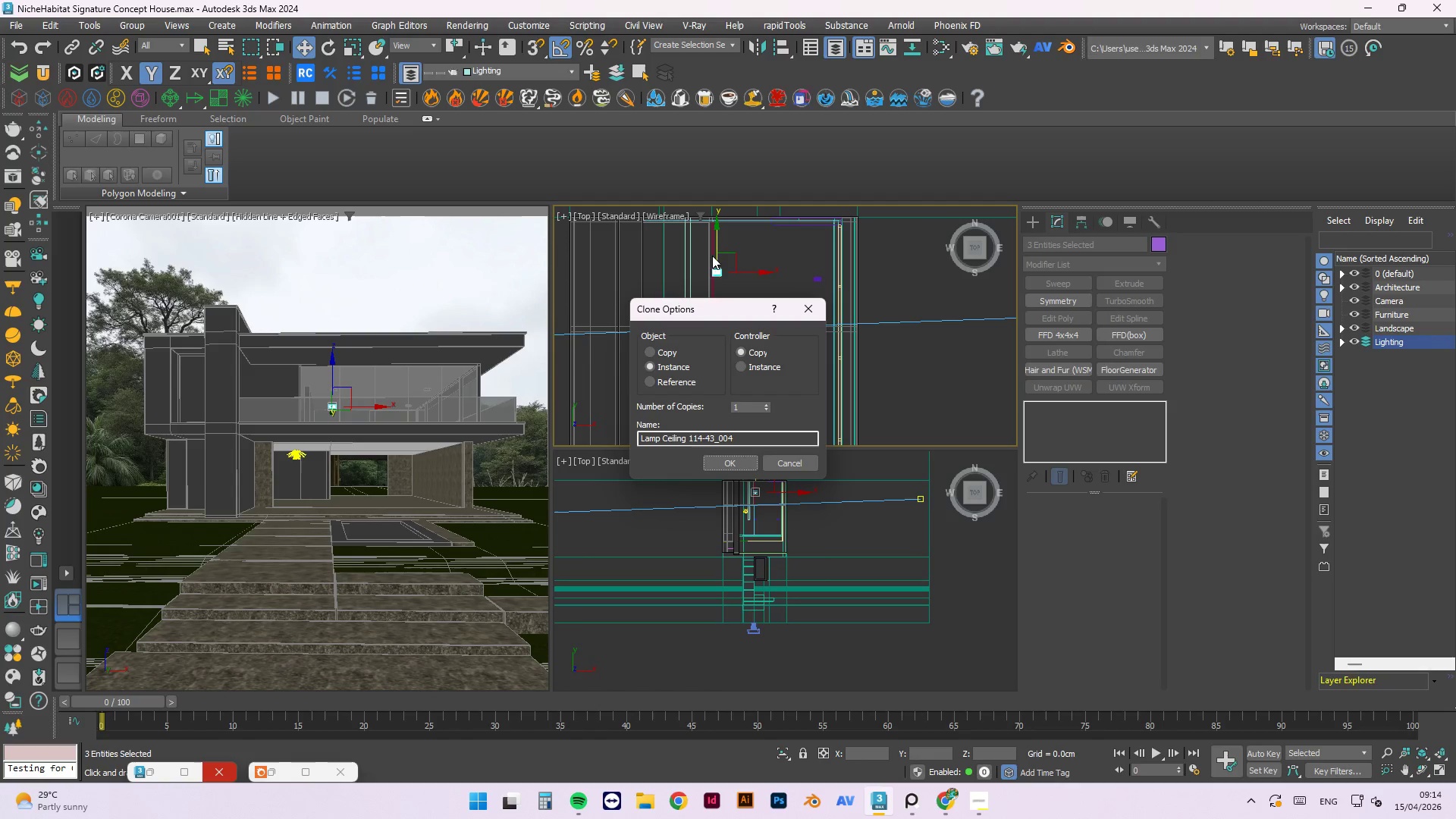 
key(Shift+ShiftLeft)
 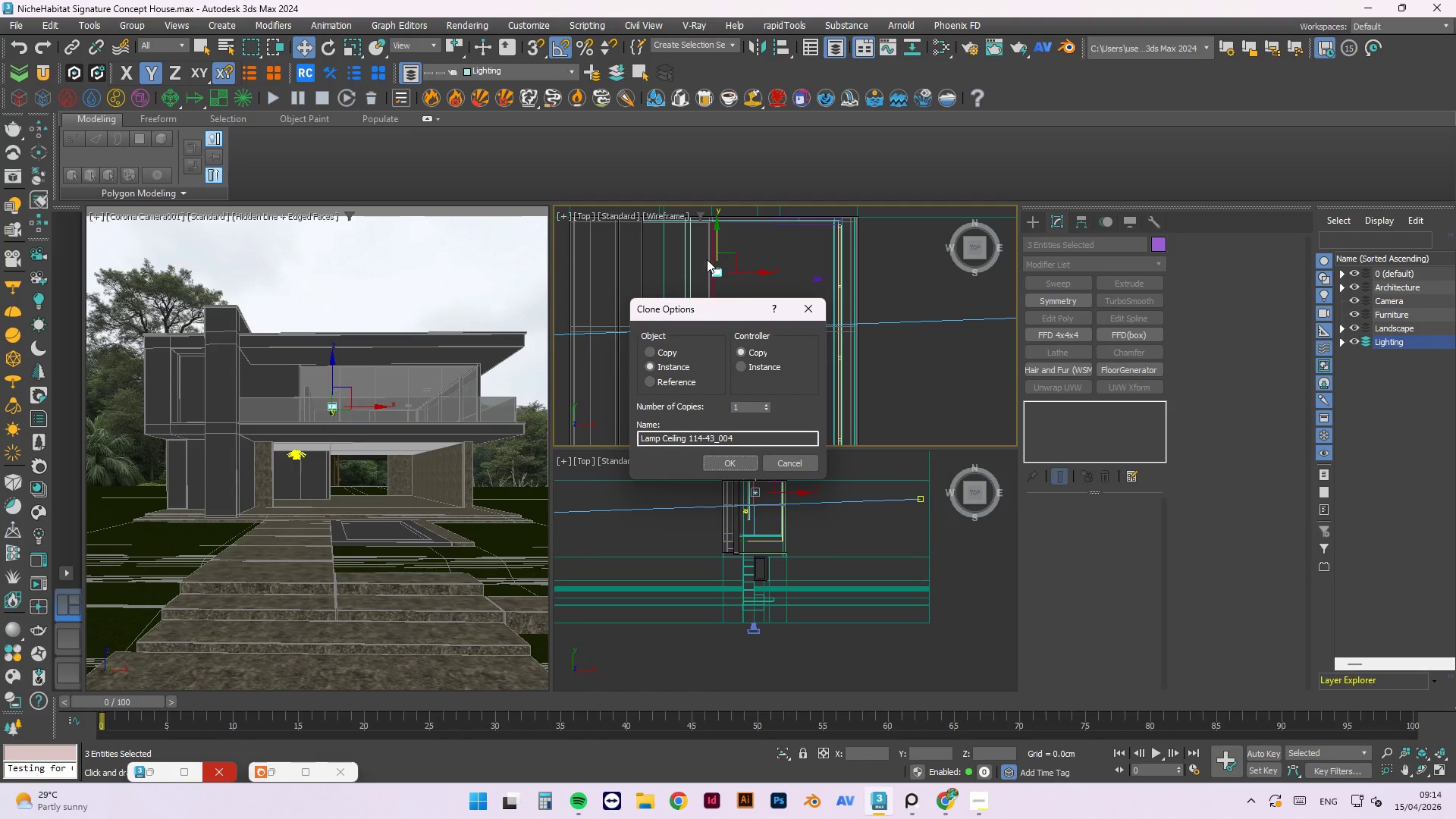 
key(Shift+ShiftLeft)
 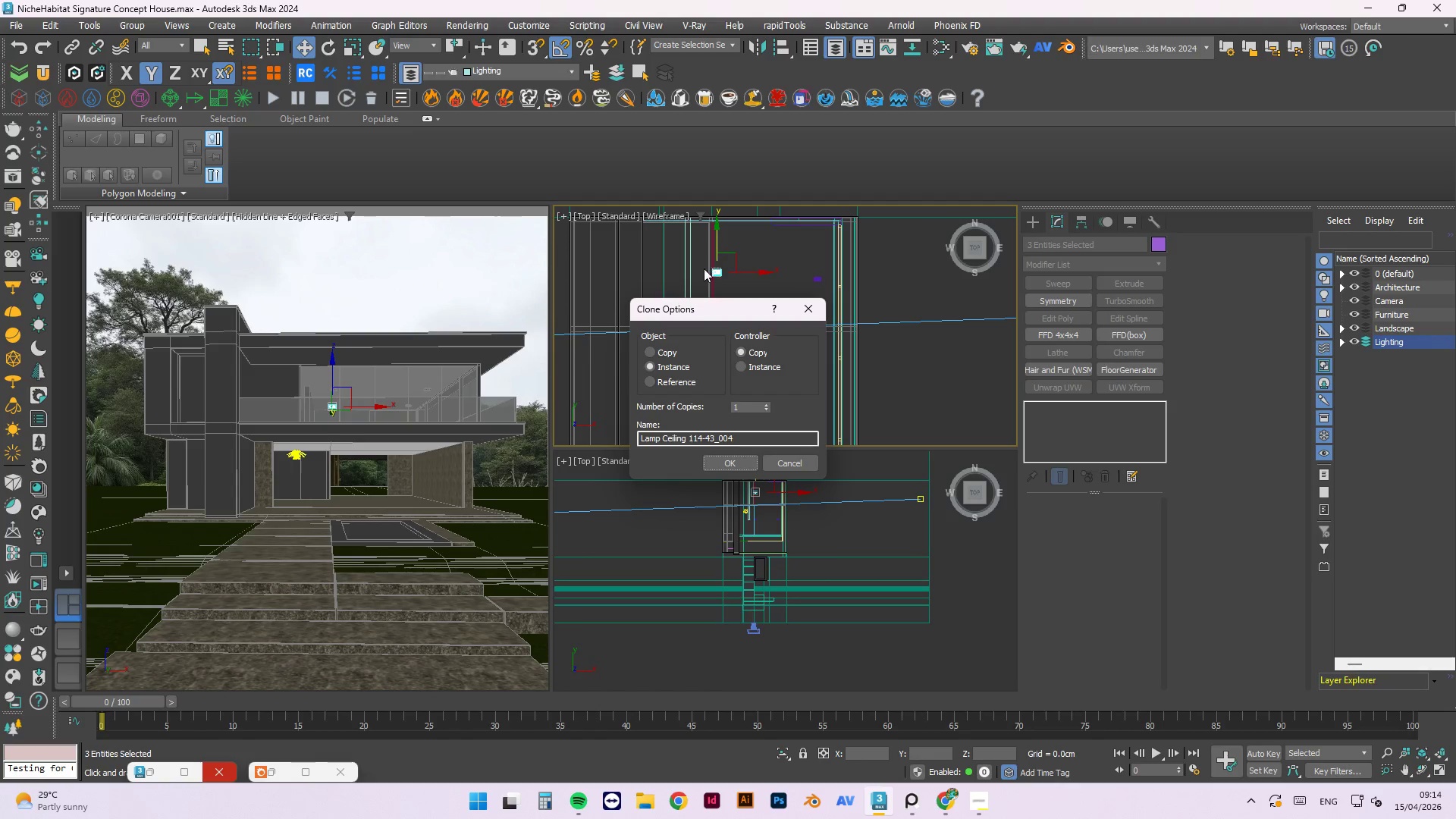 
key(Shift+ShiftLeft)
 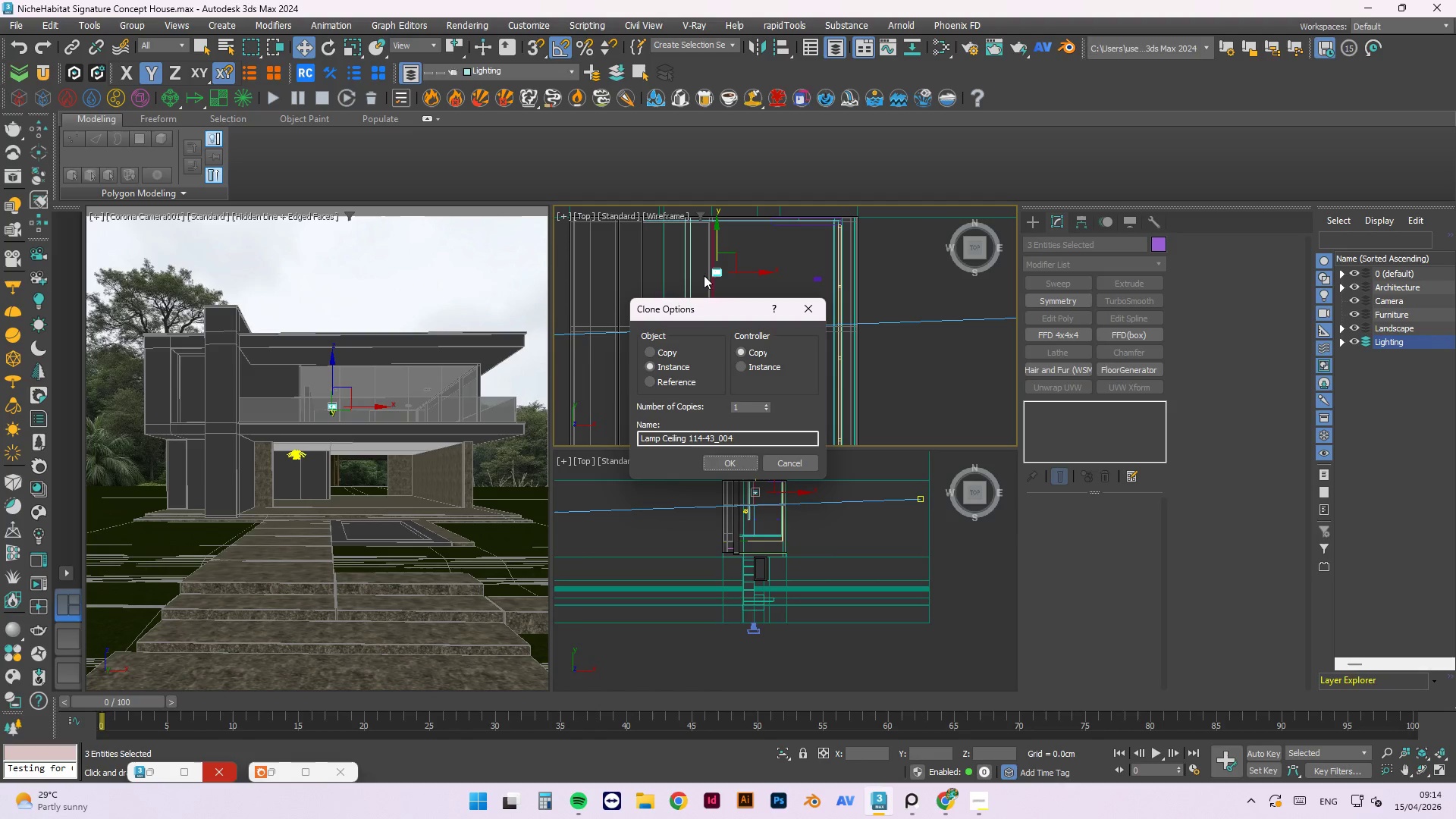 
key(Shift+ShiftLeft)
 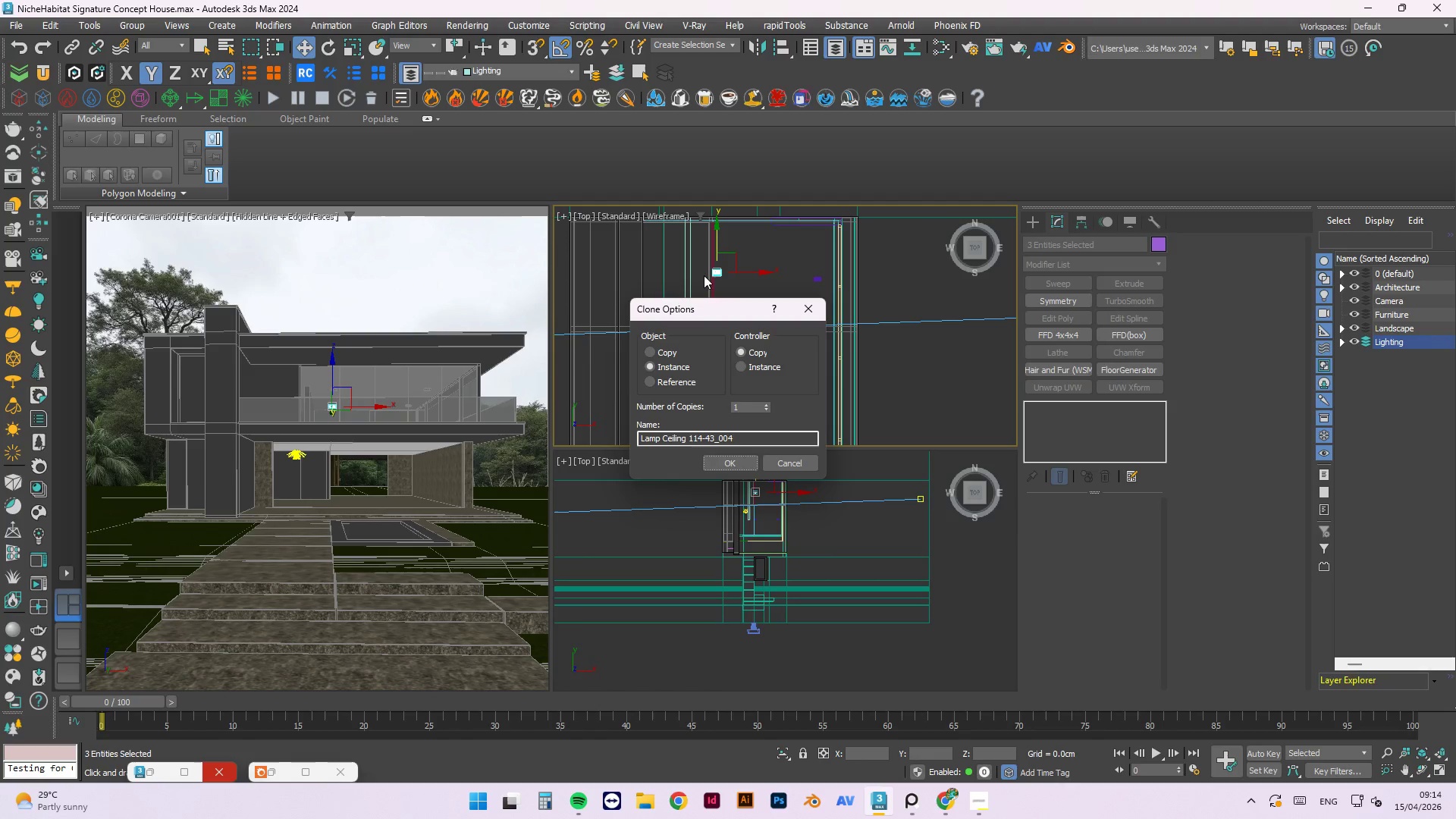 
key(Shift+ShiftLeft)
 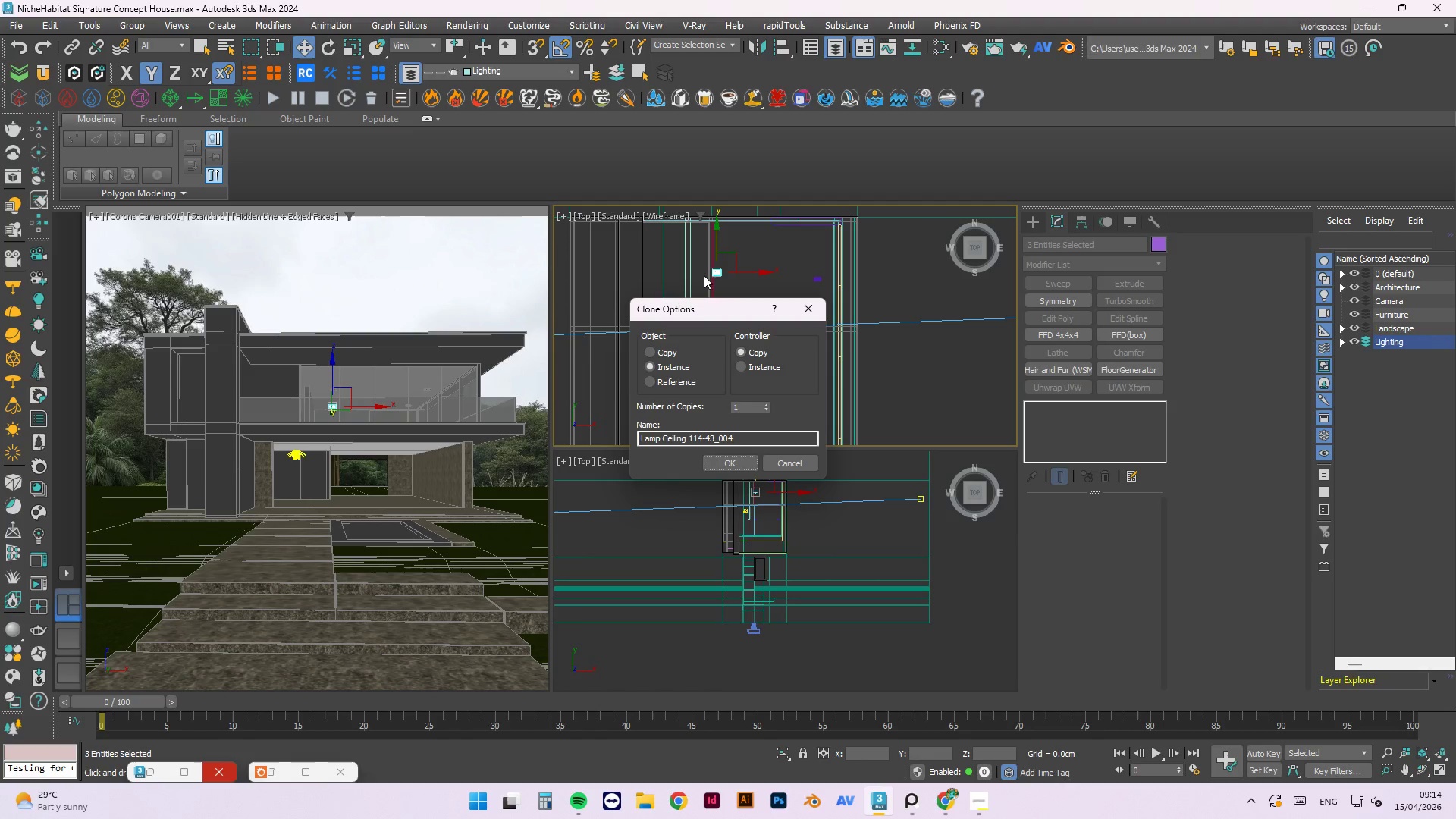 
key(Shift+ShiftLeft)
 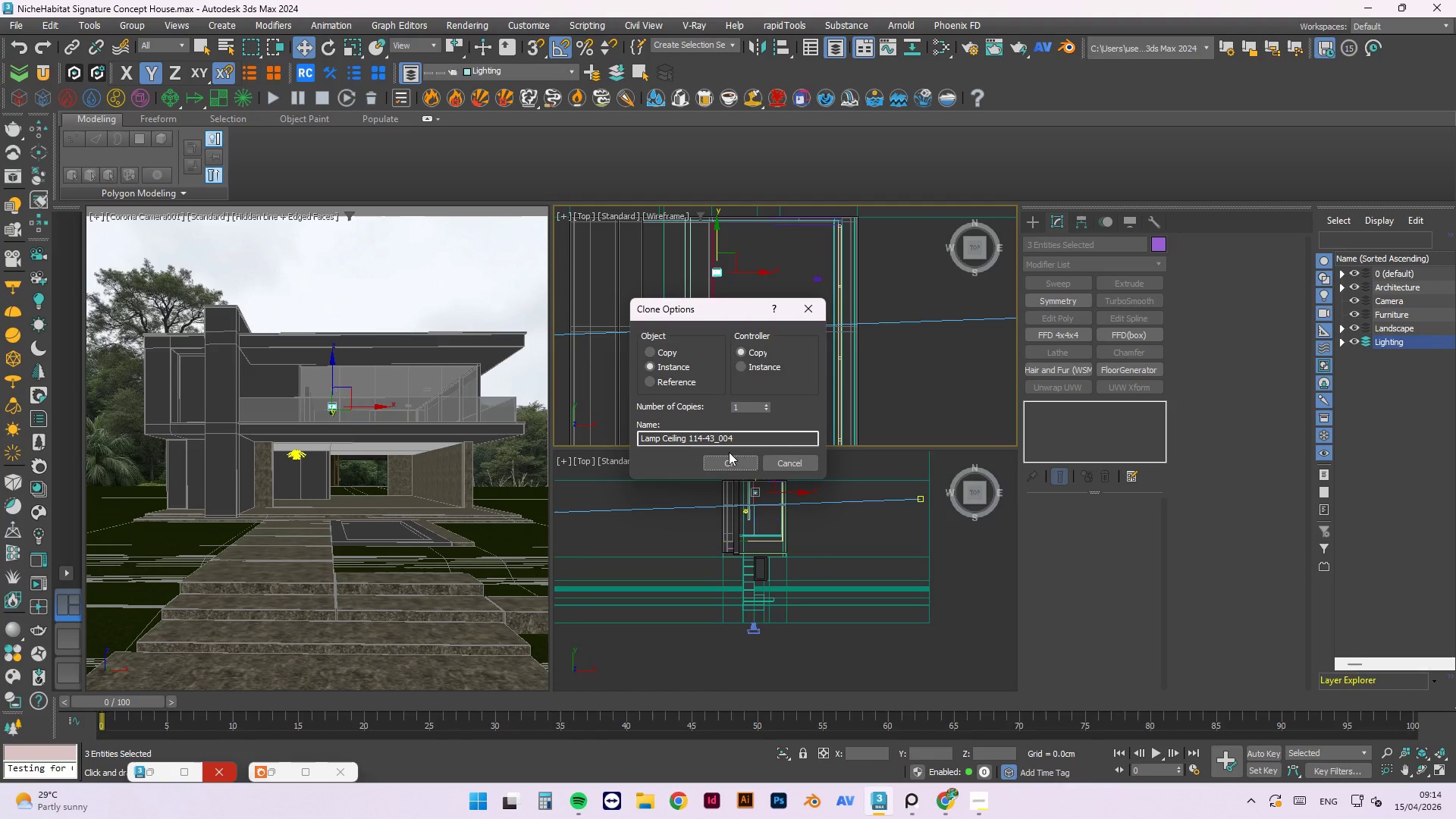 
scroll: coordinate [704, 268], scroll_direction: up, amount: 2.0
 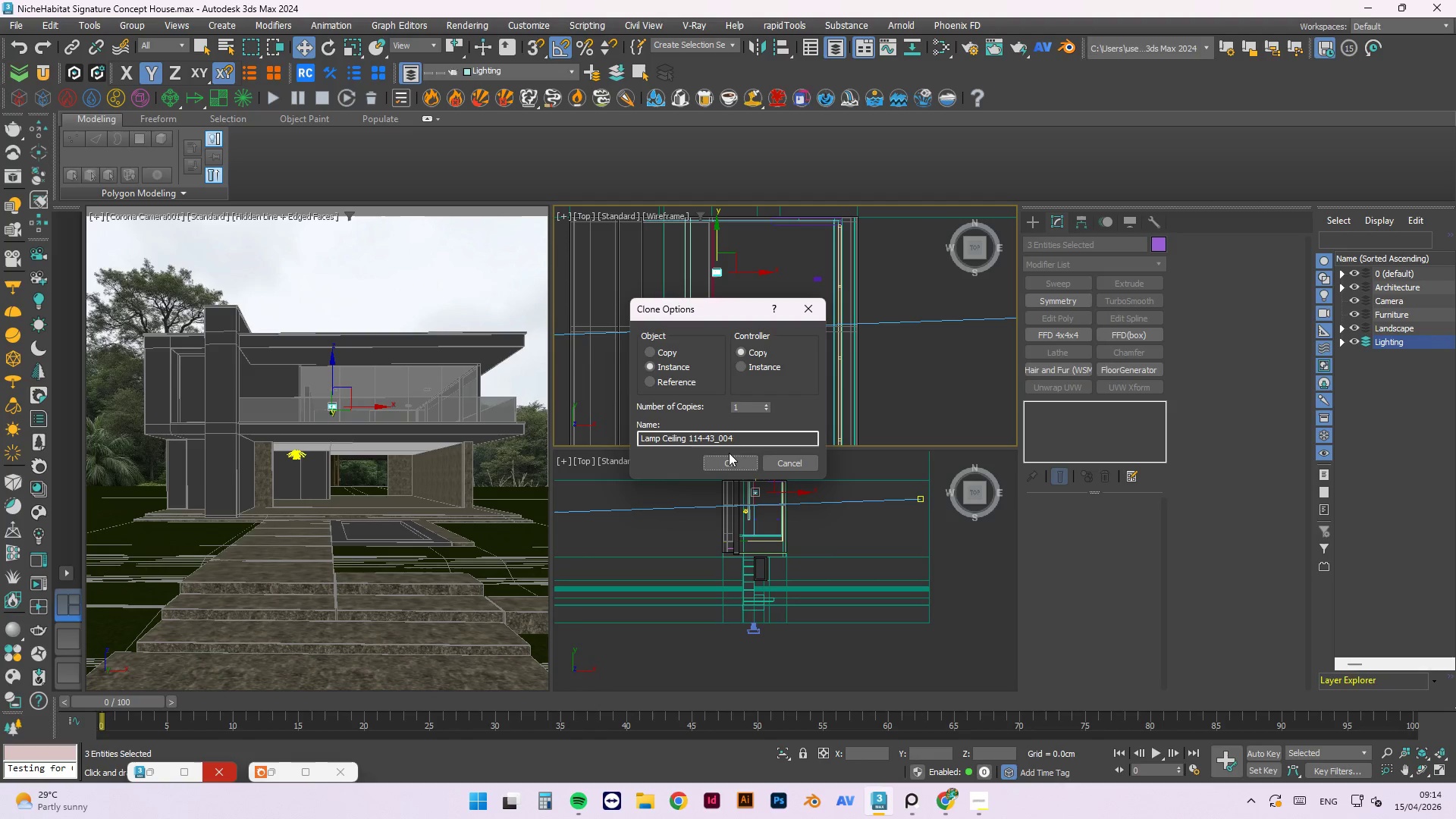 
left_click([729, 452])
 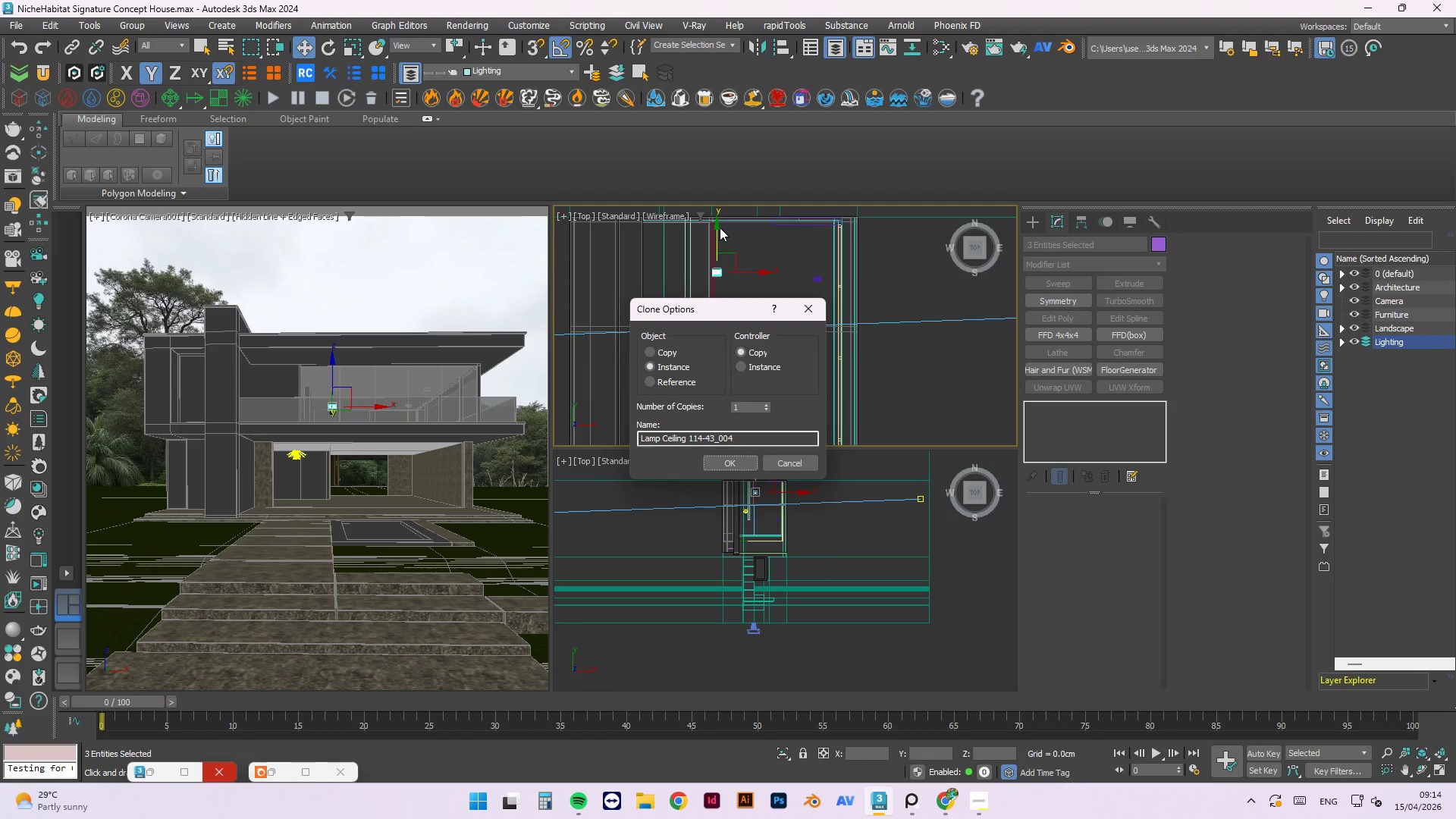 
scroll: coordinate [720, 237], scroll_direction: up, amount: 2.0
 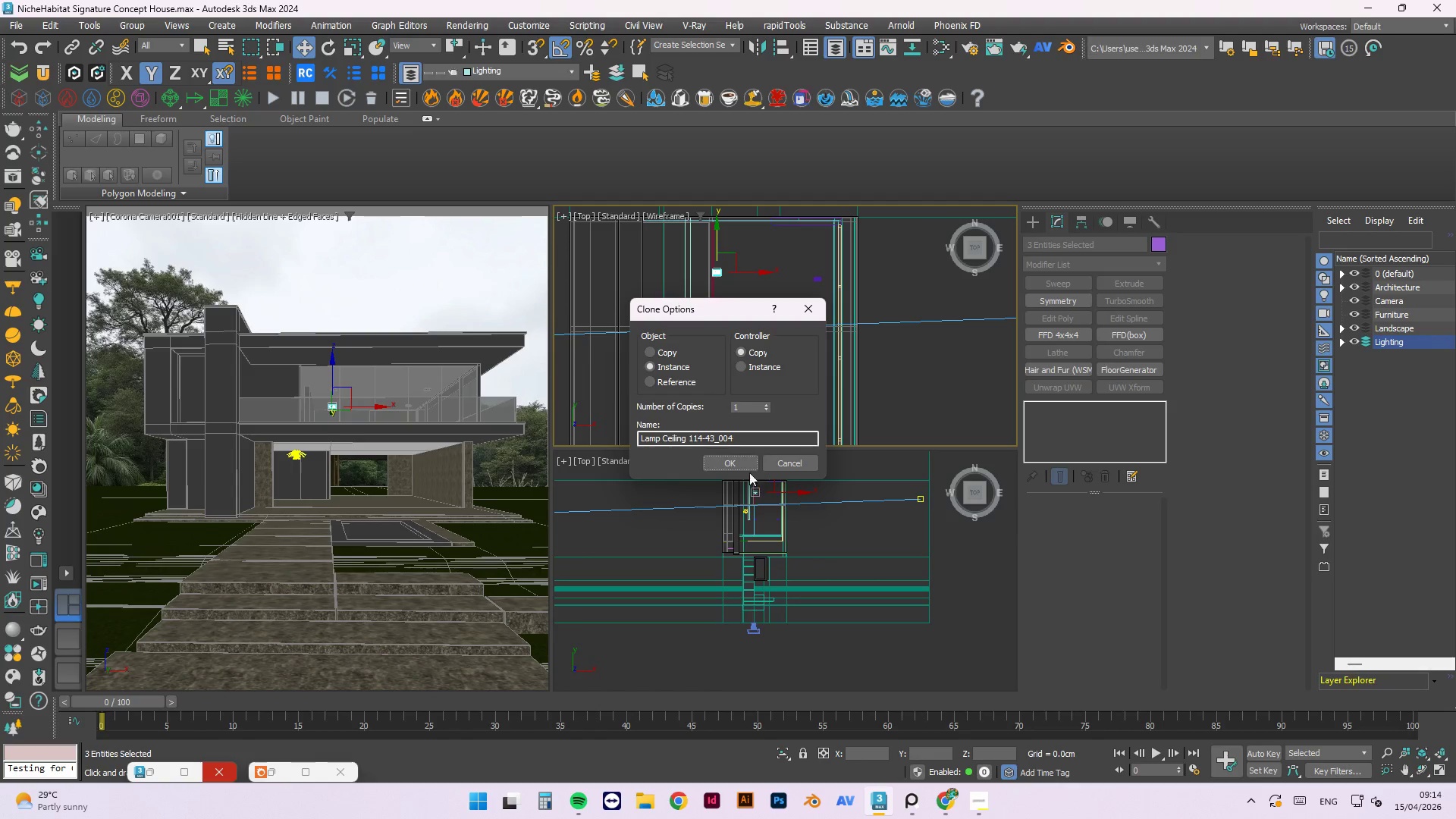 
left_click([744, 457])
 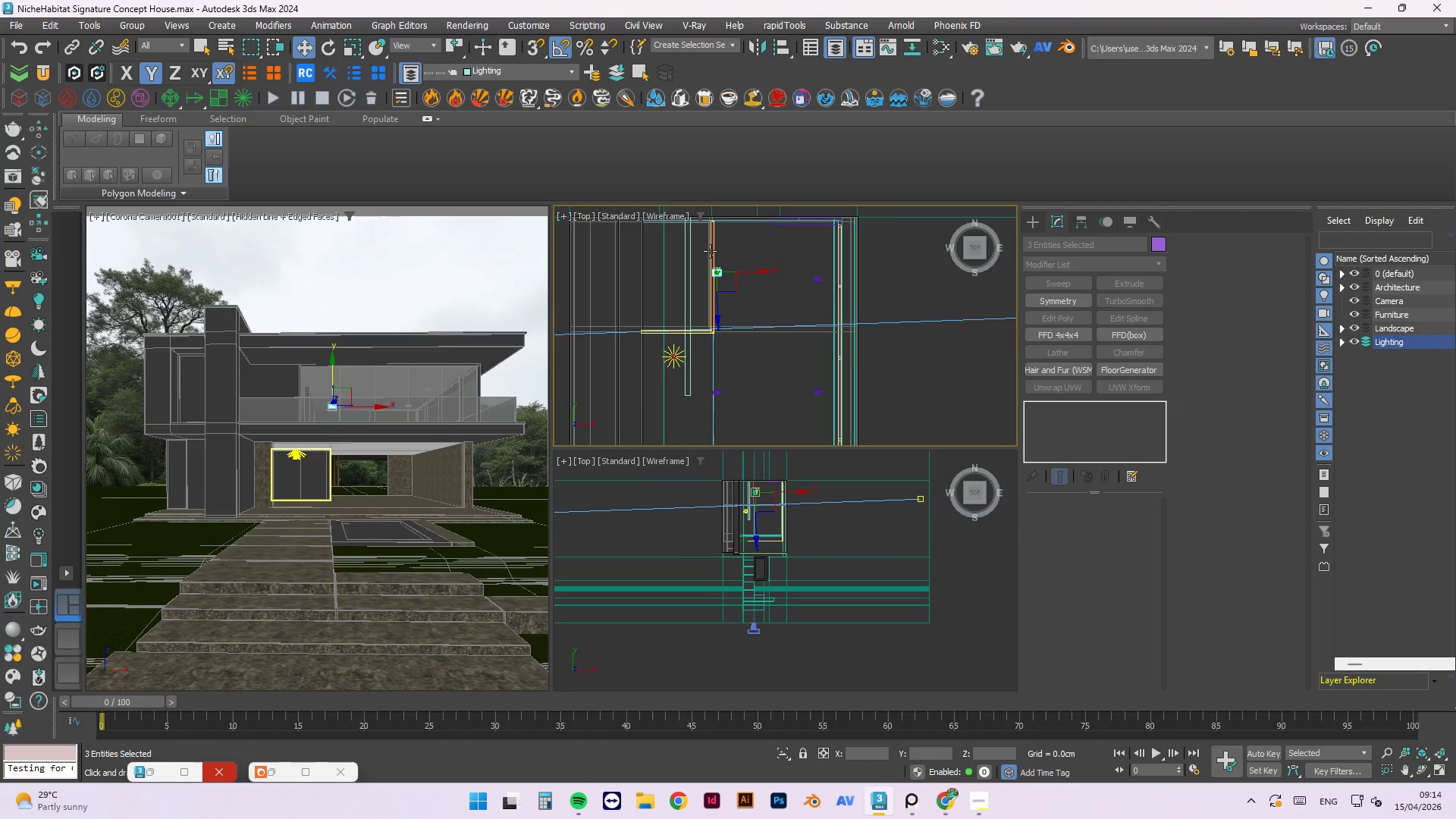 
scroll: coordinate [728, 317], scroll_direction: up, amount: 5.0
 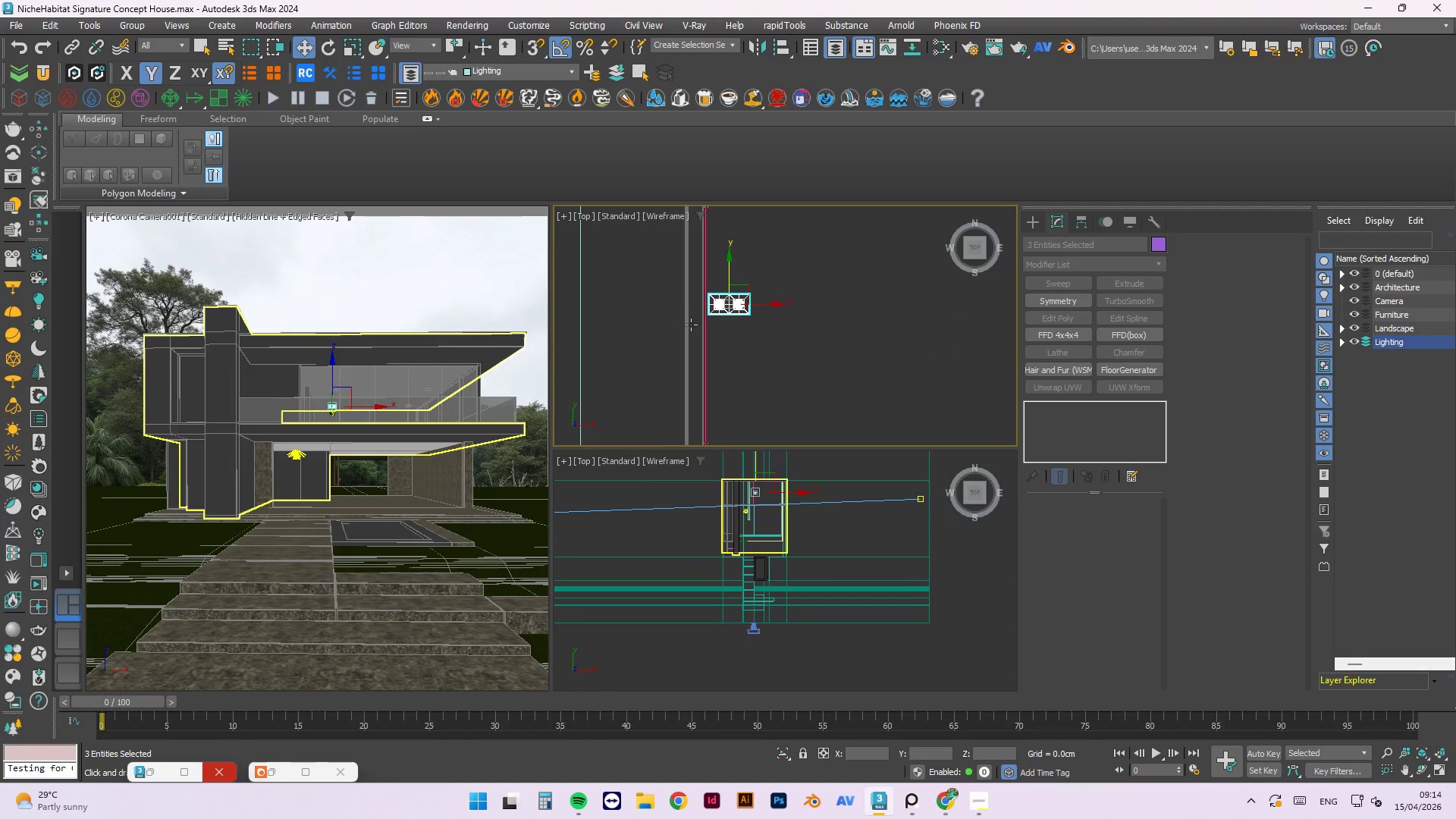 
scroll: coordinate [692, 329], scroll_direction: down, amount: 5.0
 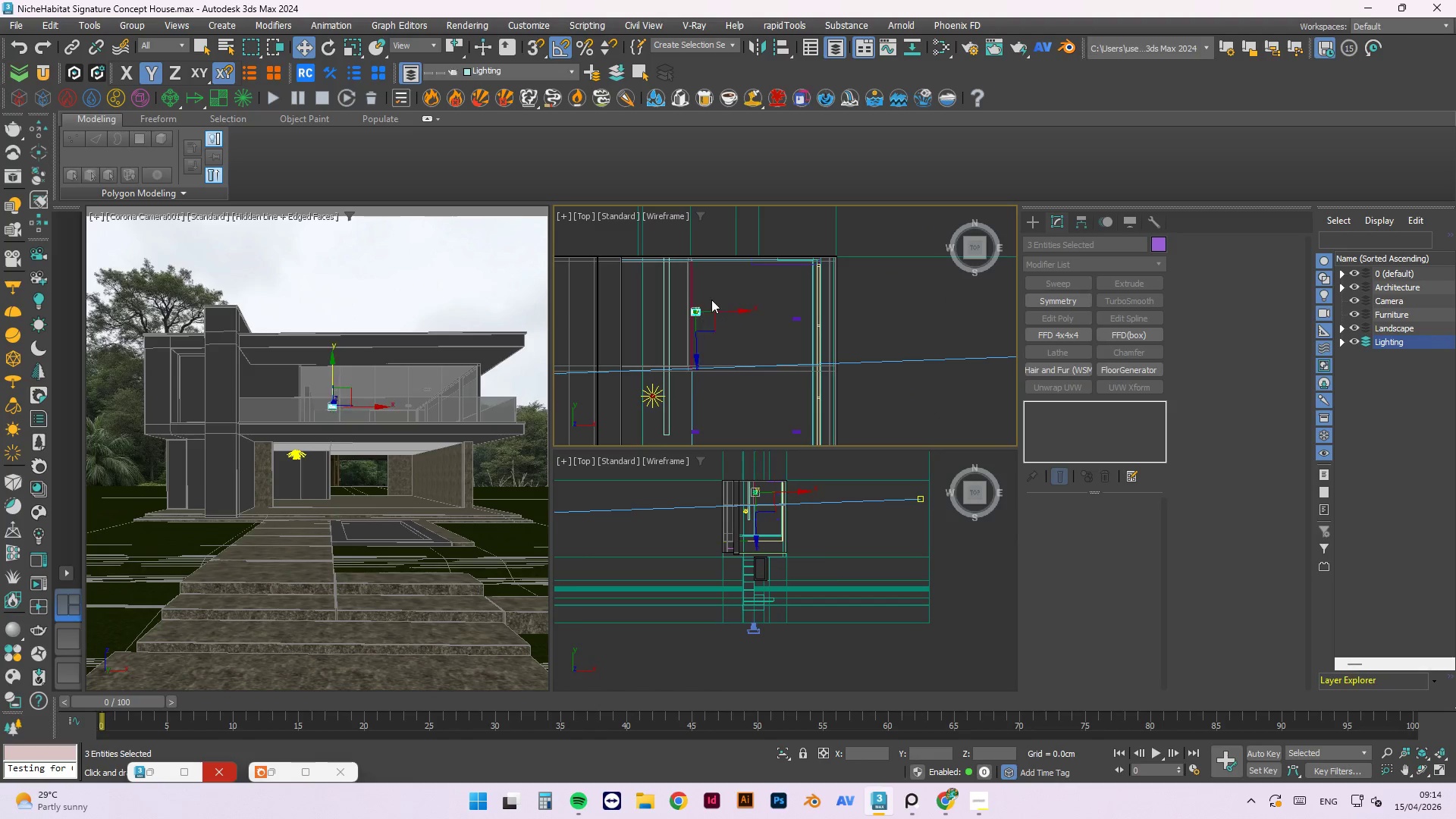 
scroll: coordinate [701, 315], scroll_direction: up, amount: 3.0
 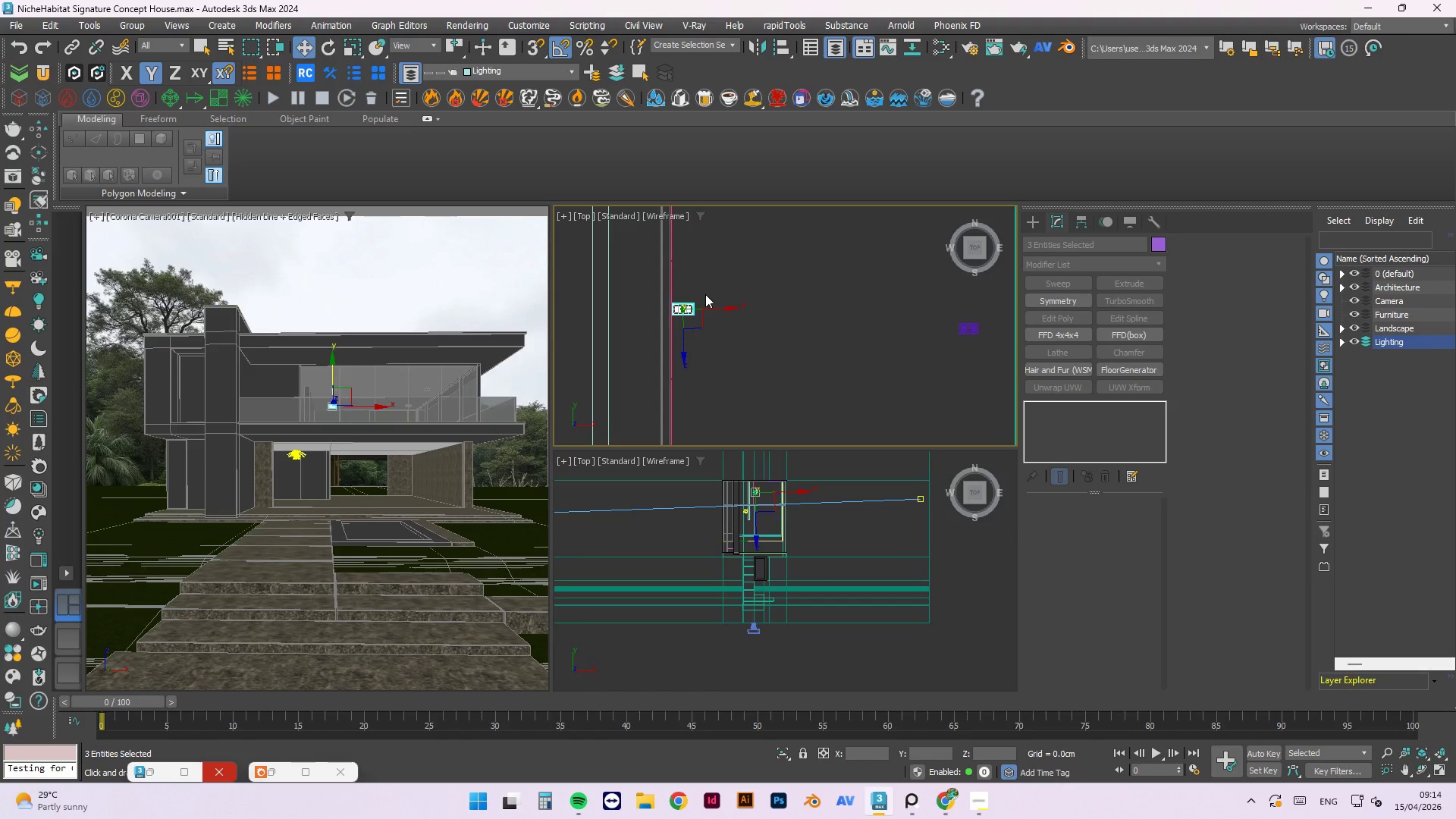 
scroll: coordinate [705, 294], scroll_direction: down, amount: 3.0
 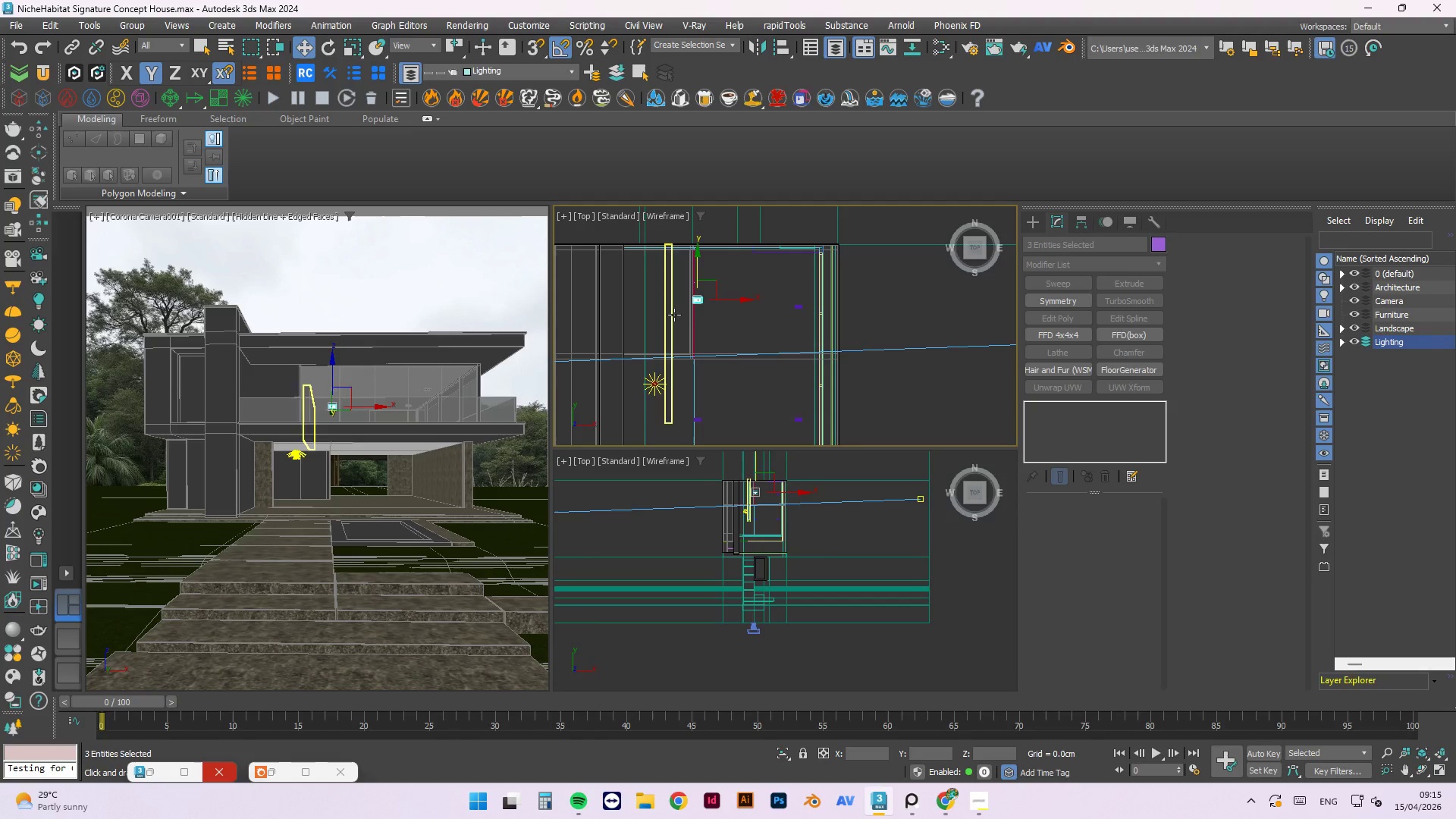 
scroll: coordinate [670, 369], scroll_direction: up, amount: 4.0
 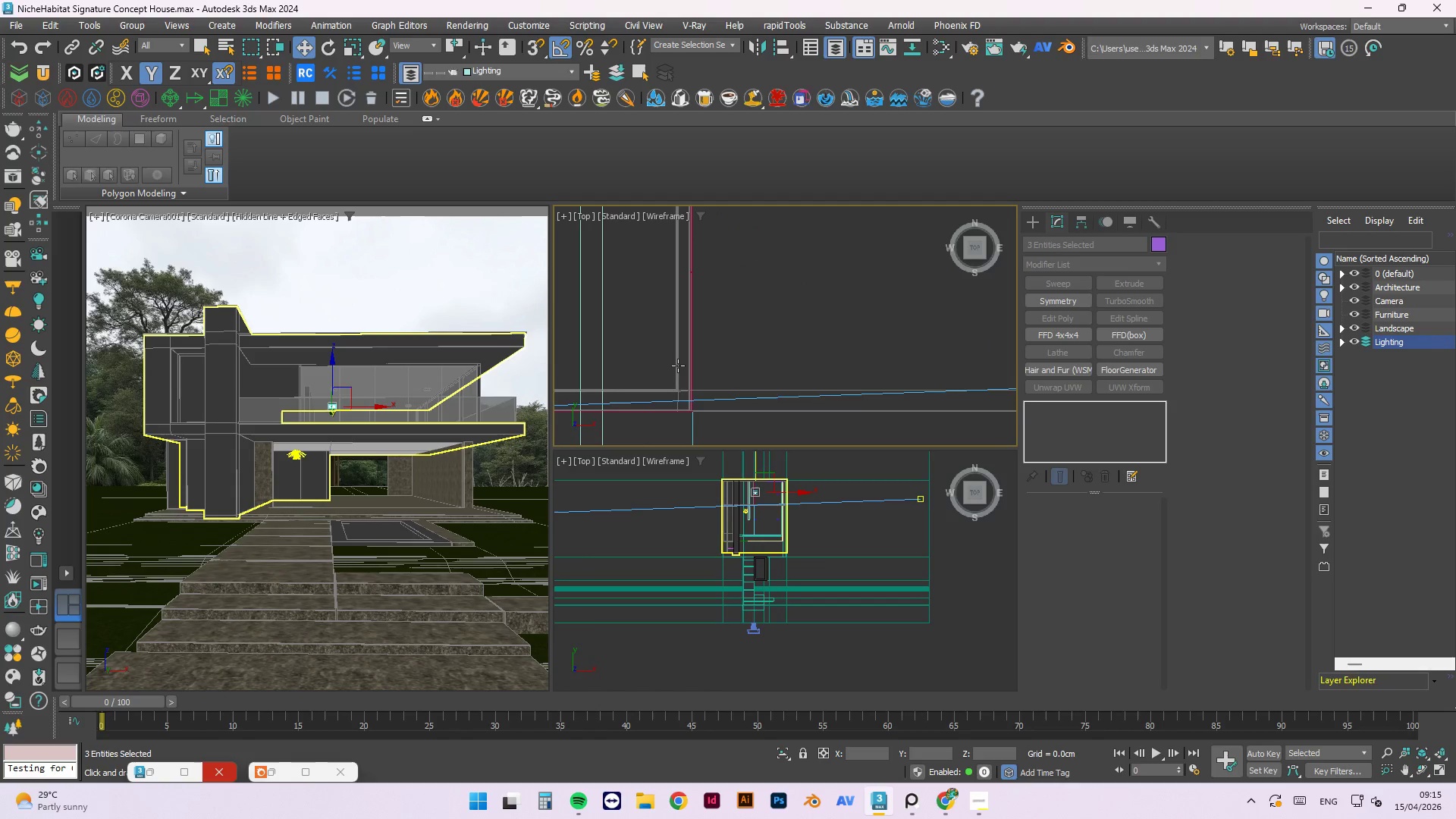 
left_click([678, 366])
 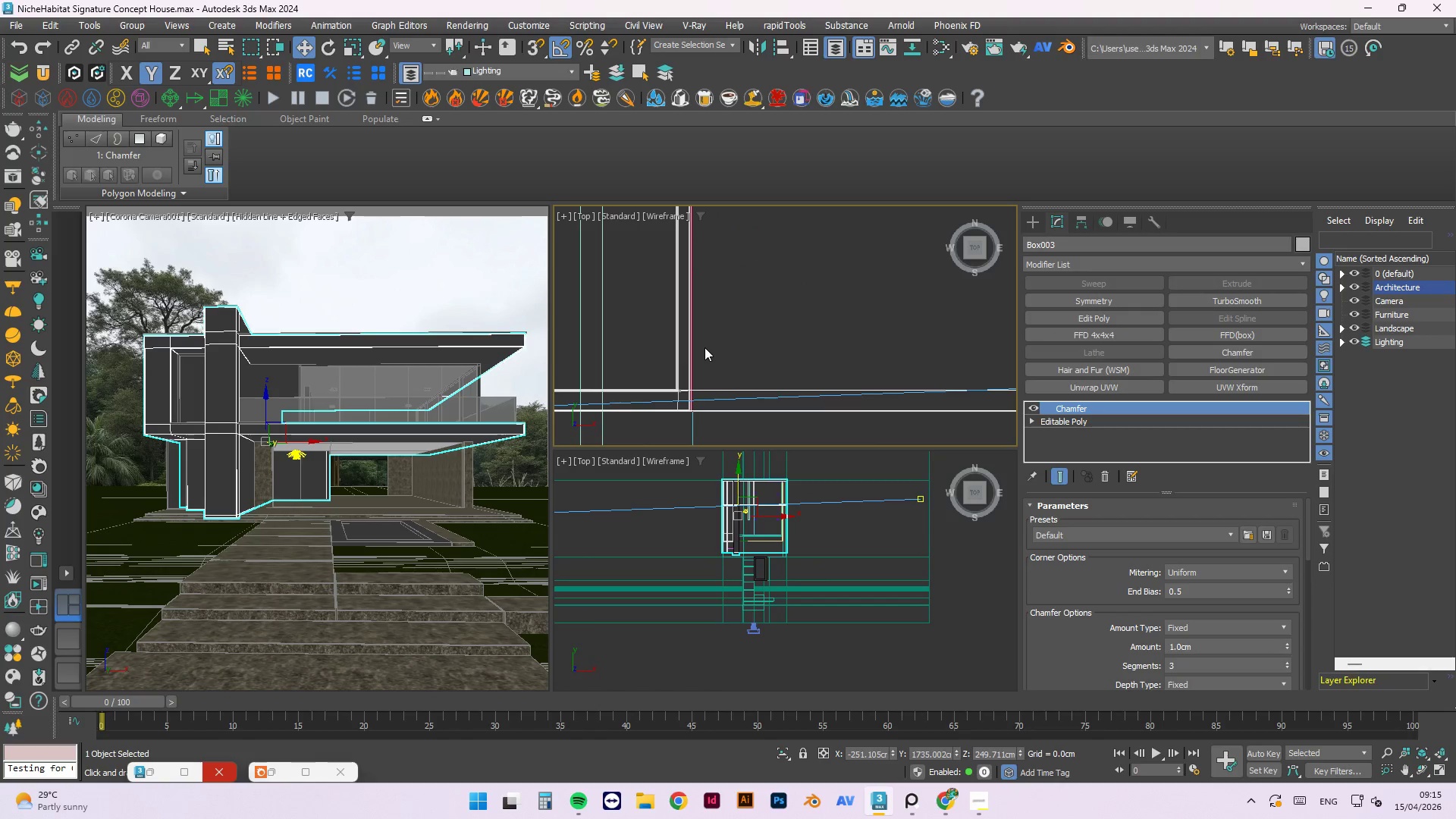 
scroll: coordinate [712, 350], scroll_direction: down, amount: 7.0
 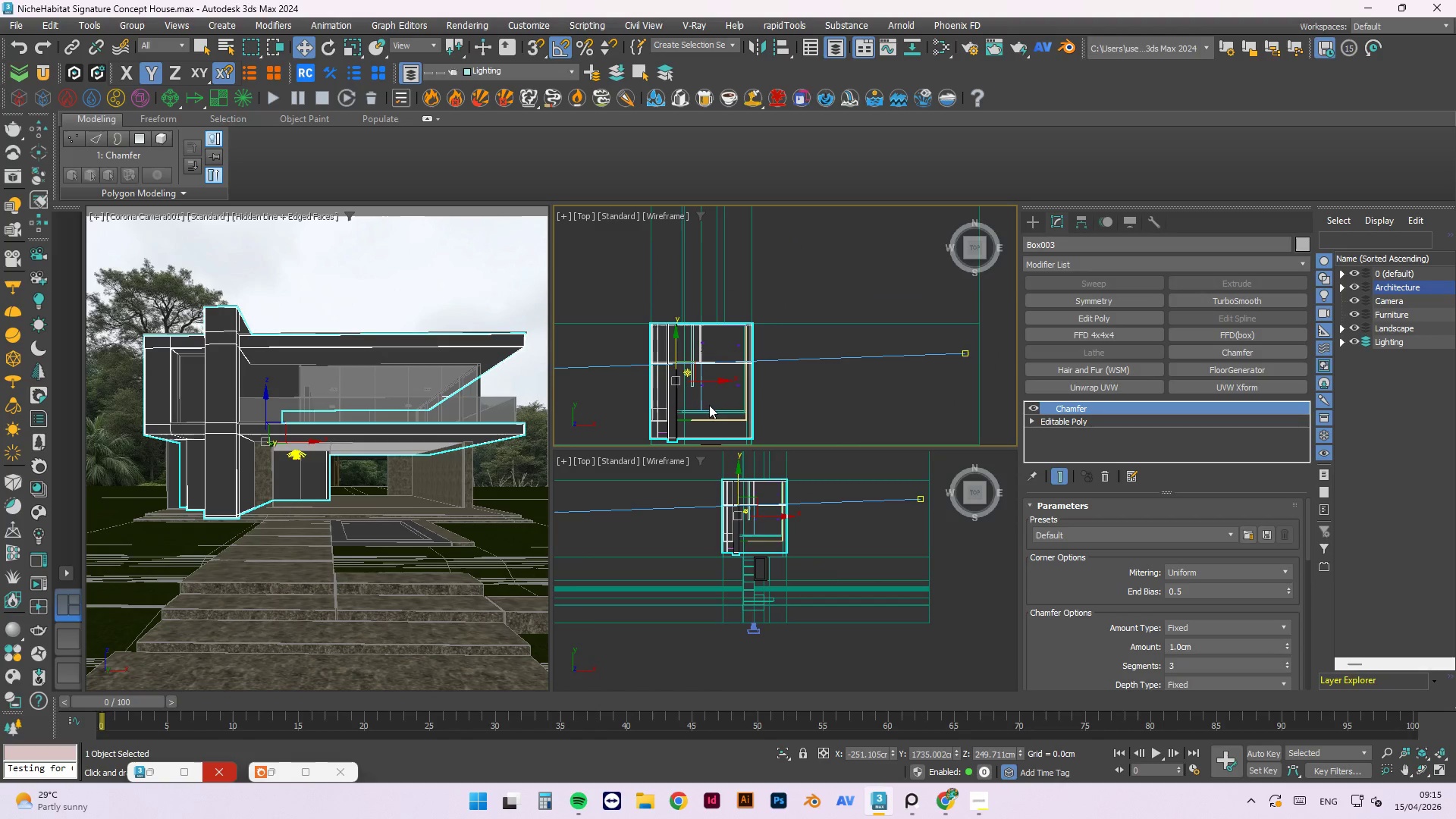 
scroll: coordinate [698, 373], scroll_direction: up, amount: 3.0
 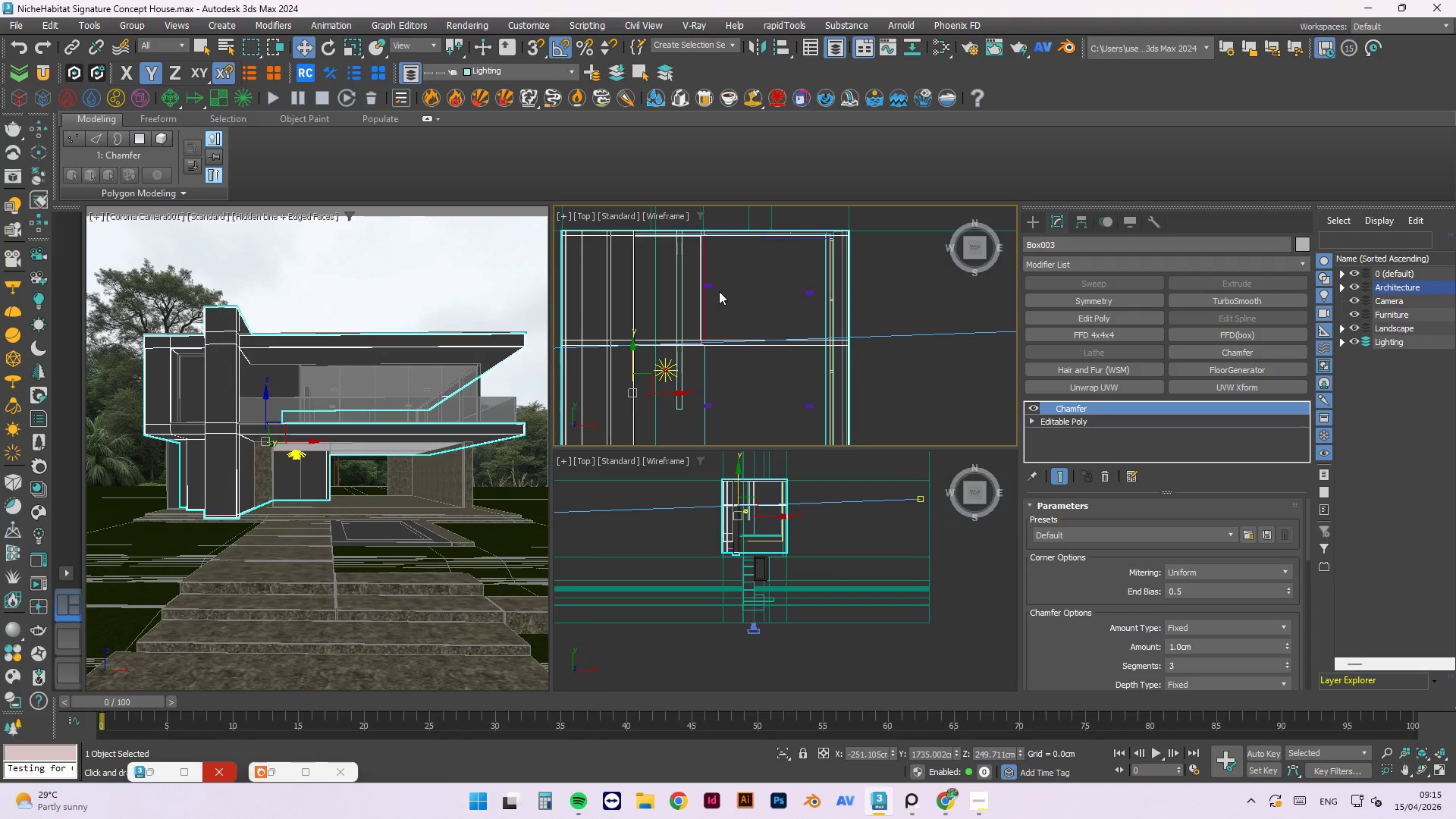 
left_click_drag(start_coordinate=[721, 278], to_coordinate=[680, 328])
 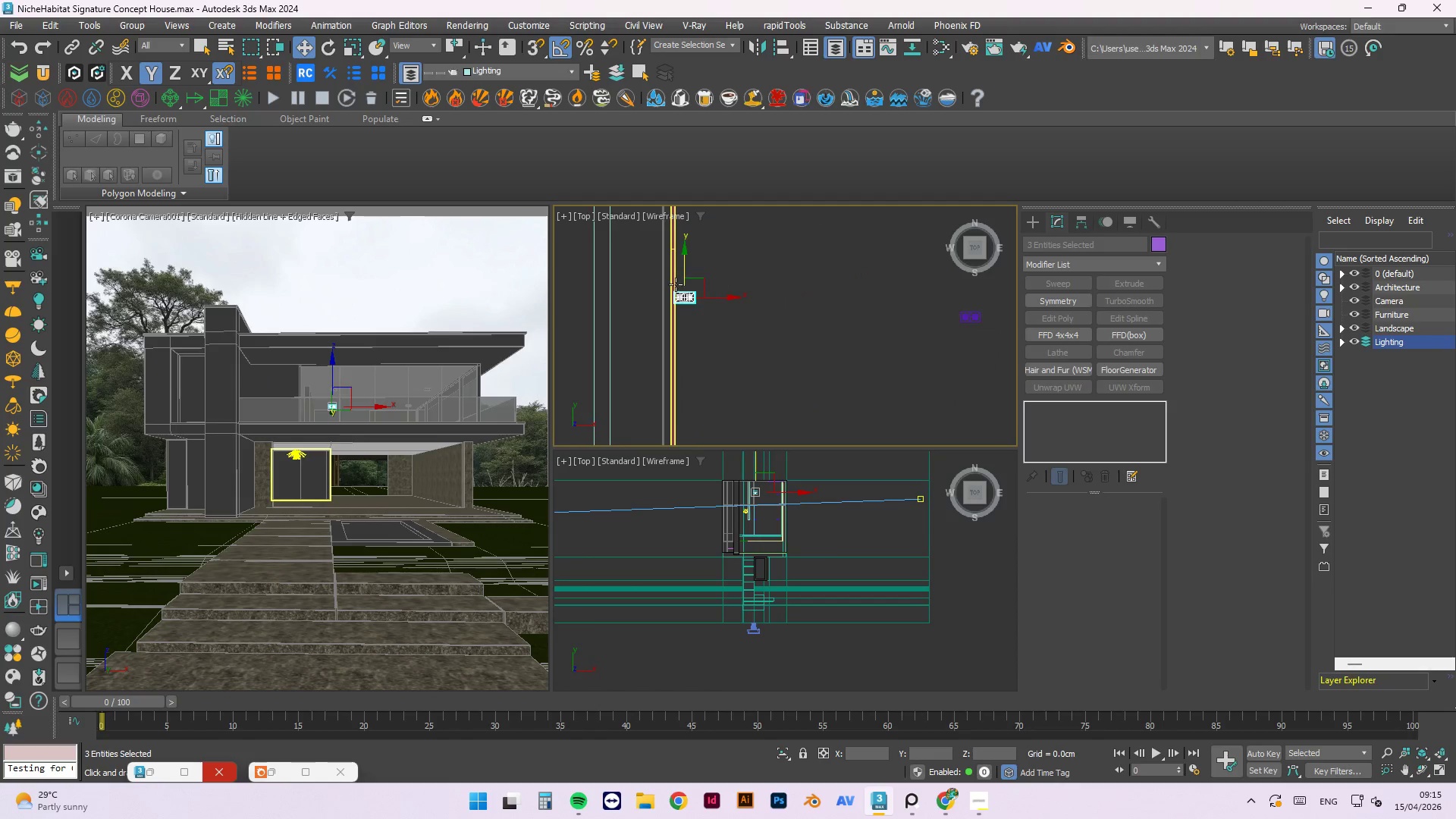 
scroll: coordinate [721, 279], scroll_direction: up, amount: 3.0
 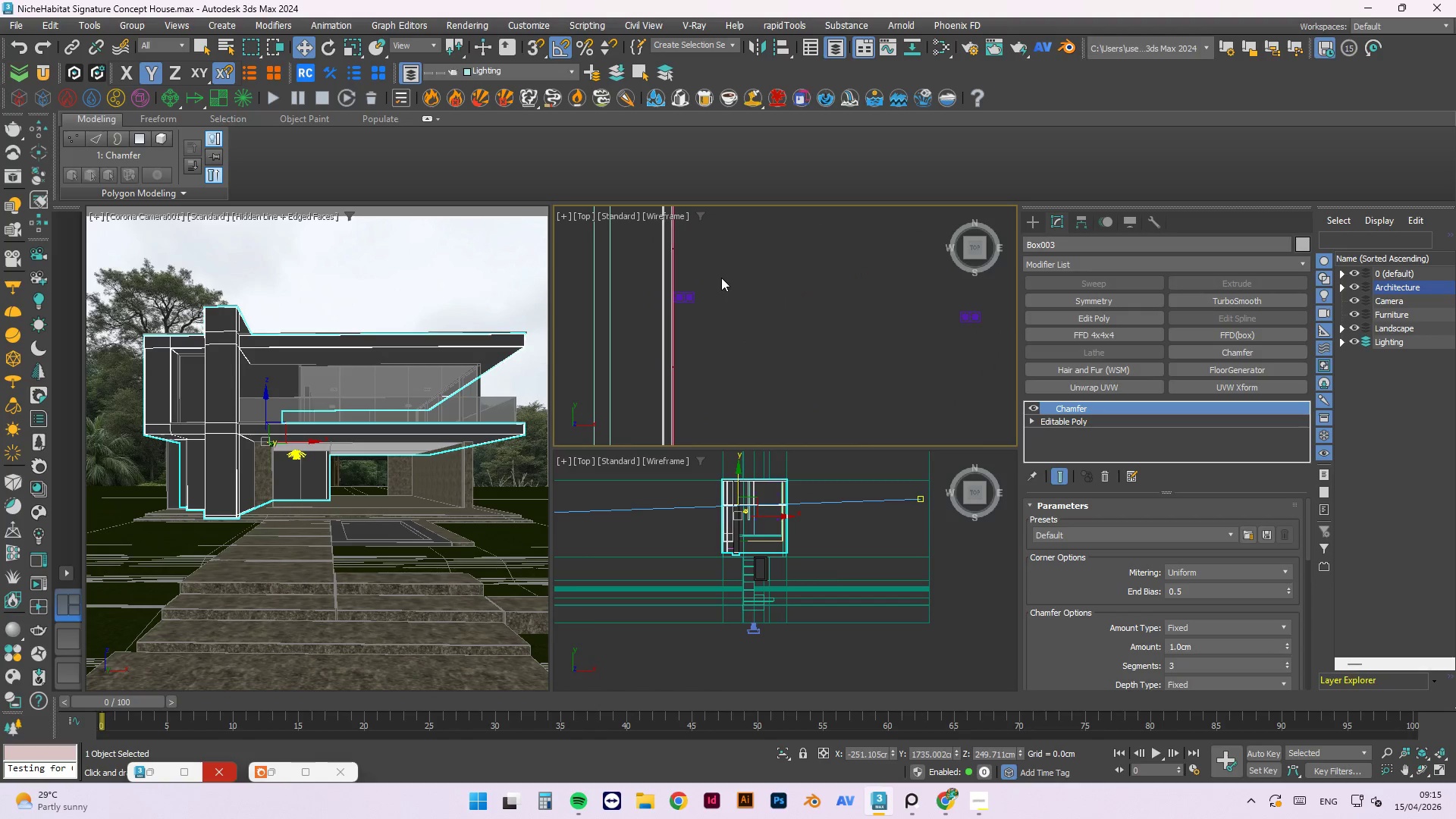 
scroll: coordinate [658, 313], scroll_direction: down, amount: 4.0
 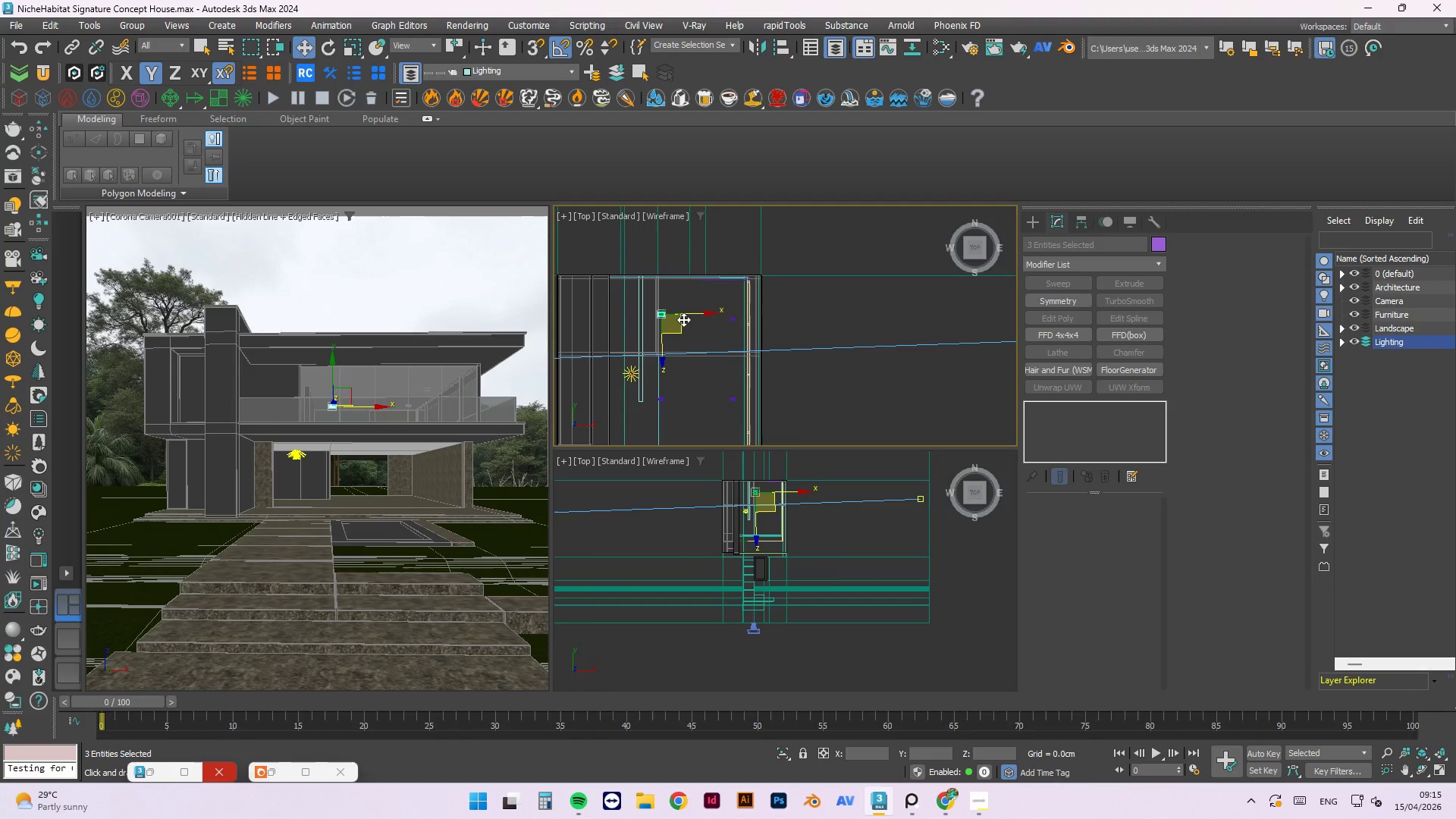 
scroll: coordinate [685, 319], scroll_direction: up, amount: 2.0
 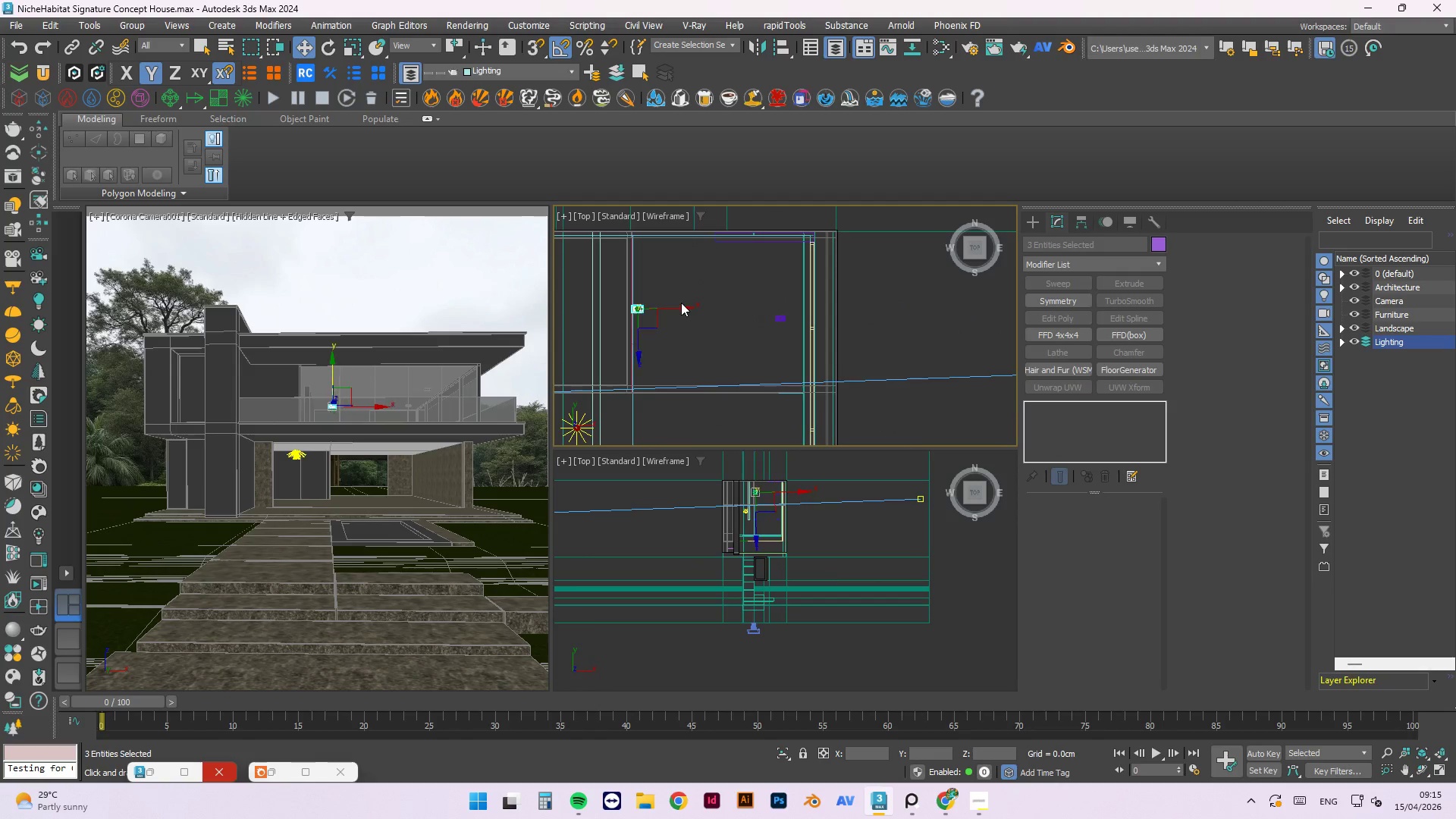 
key(Delete)
 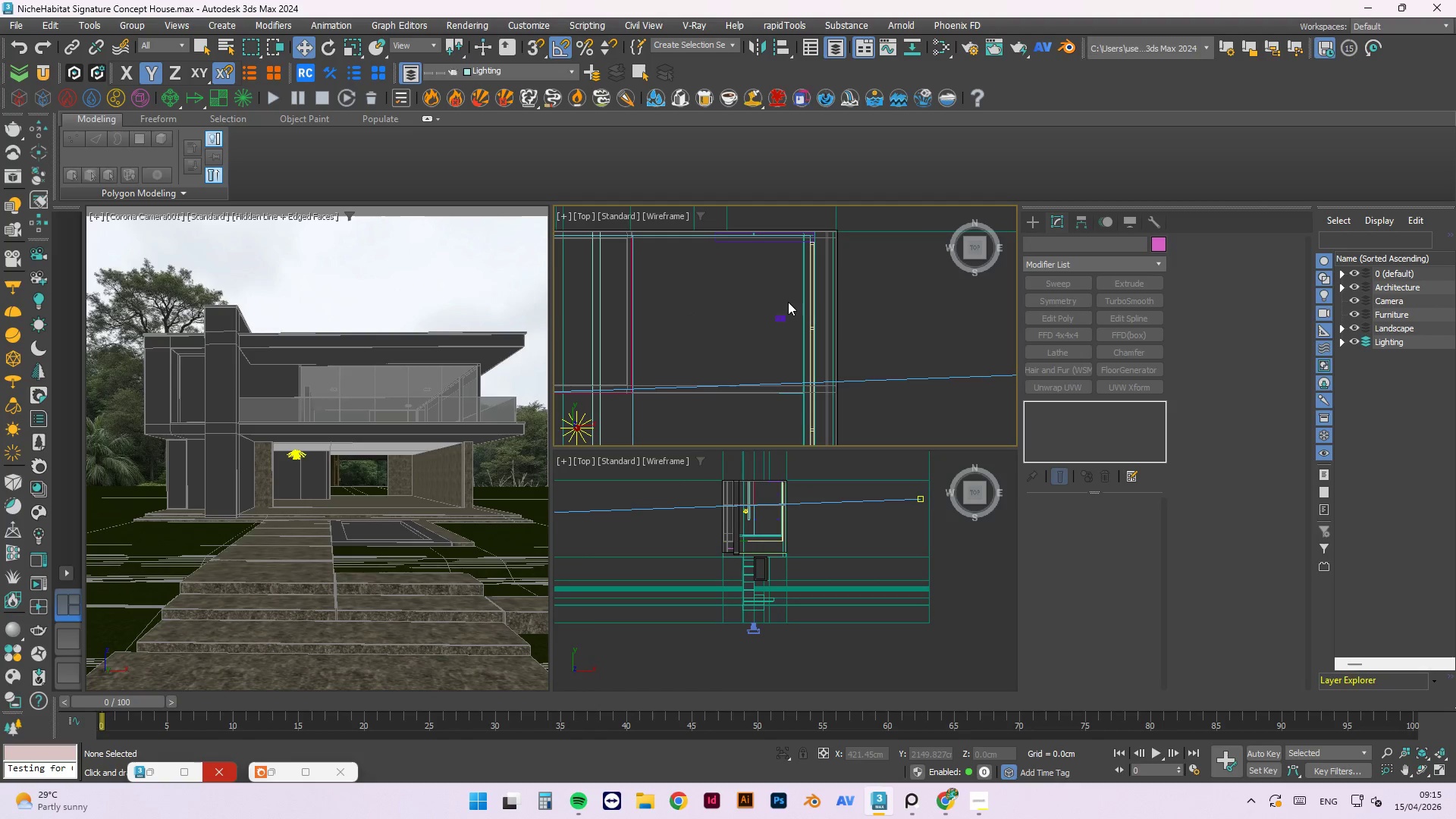 
scroll: coordinate [726, 262], scroll_direction: down, amount: 2.0
 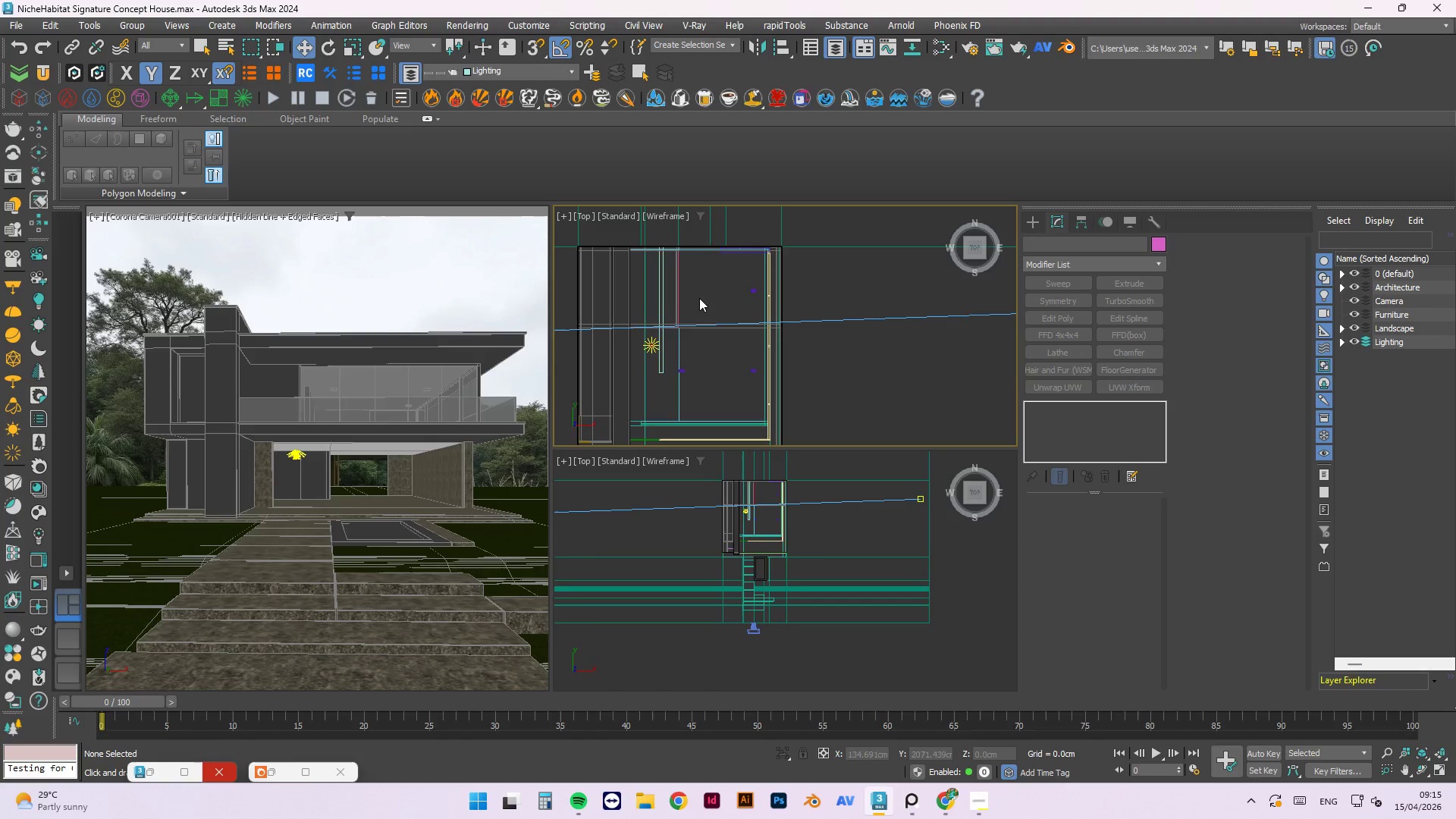 
left_click([666, 366])
 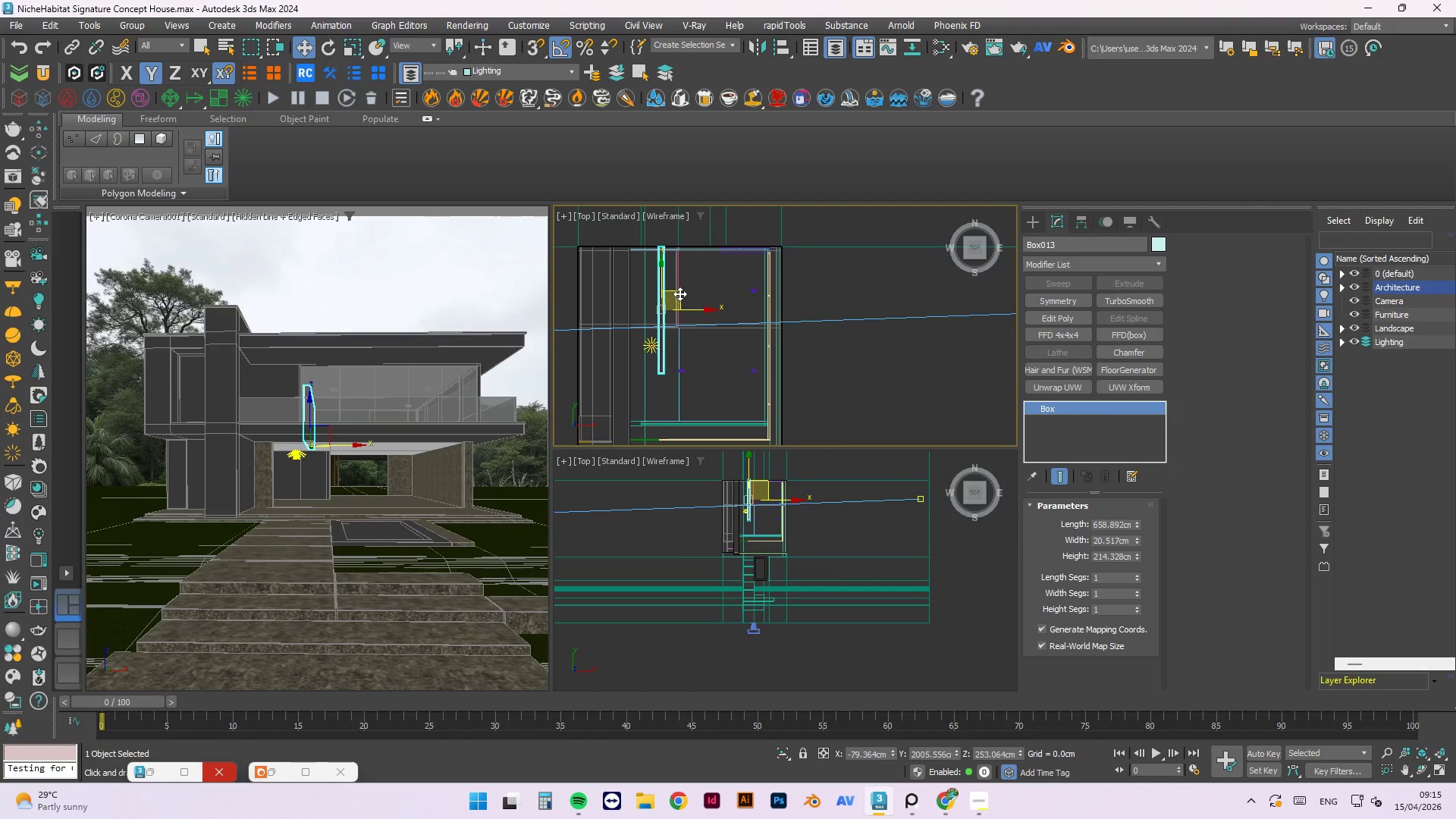 
left_click([680, 269])
 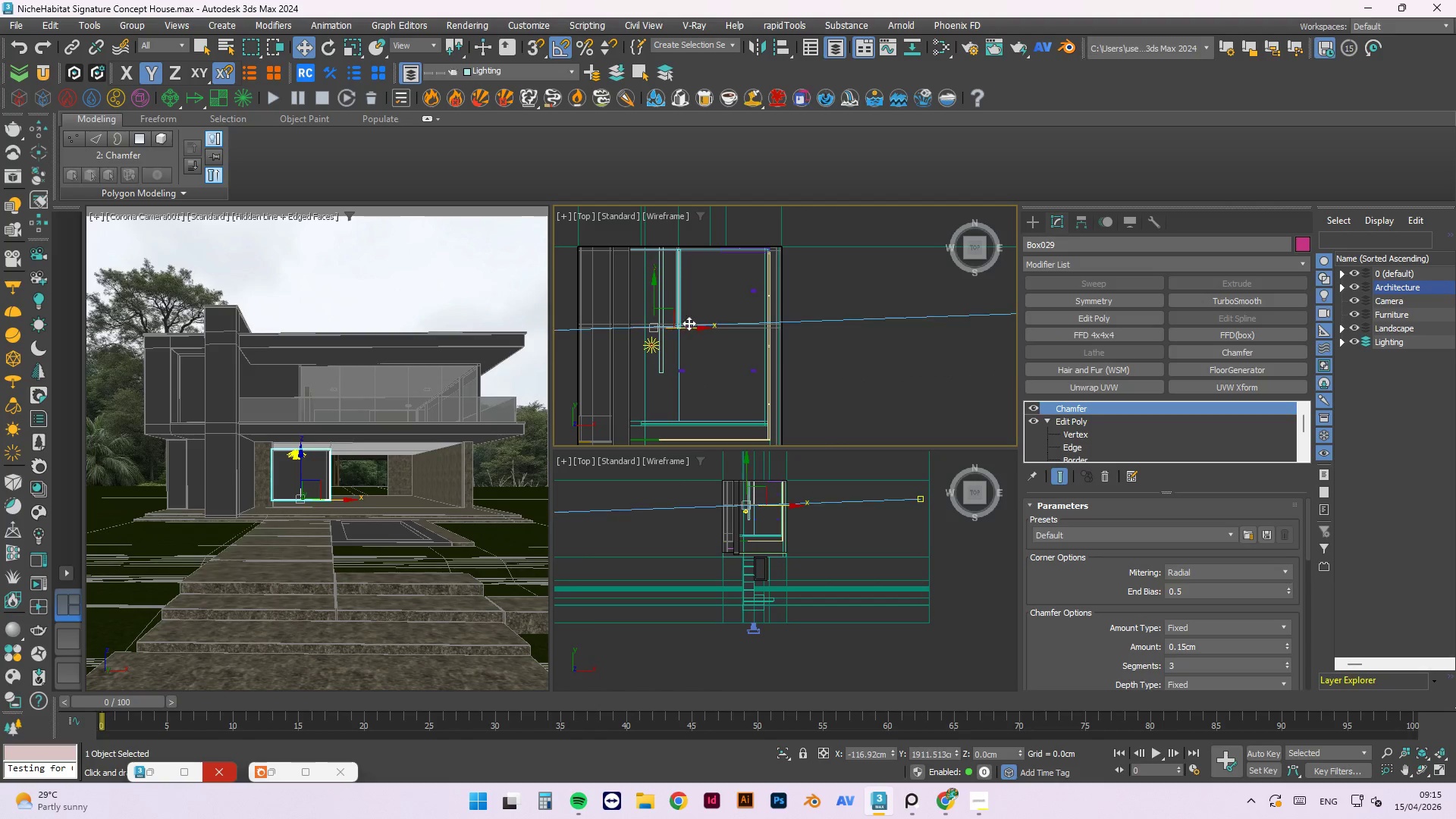 
scroll: coordinate [664, 332], scroll_direction: up, amount: 2.0
 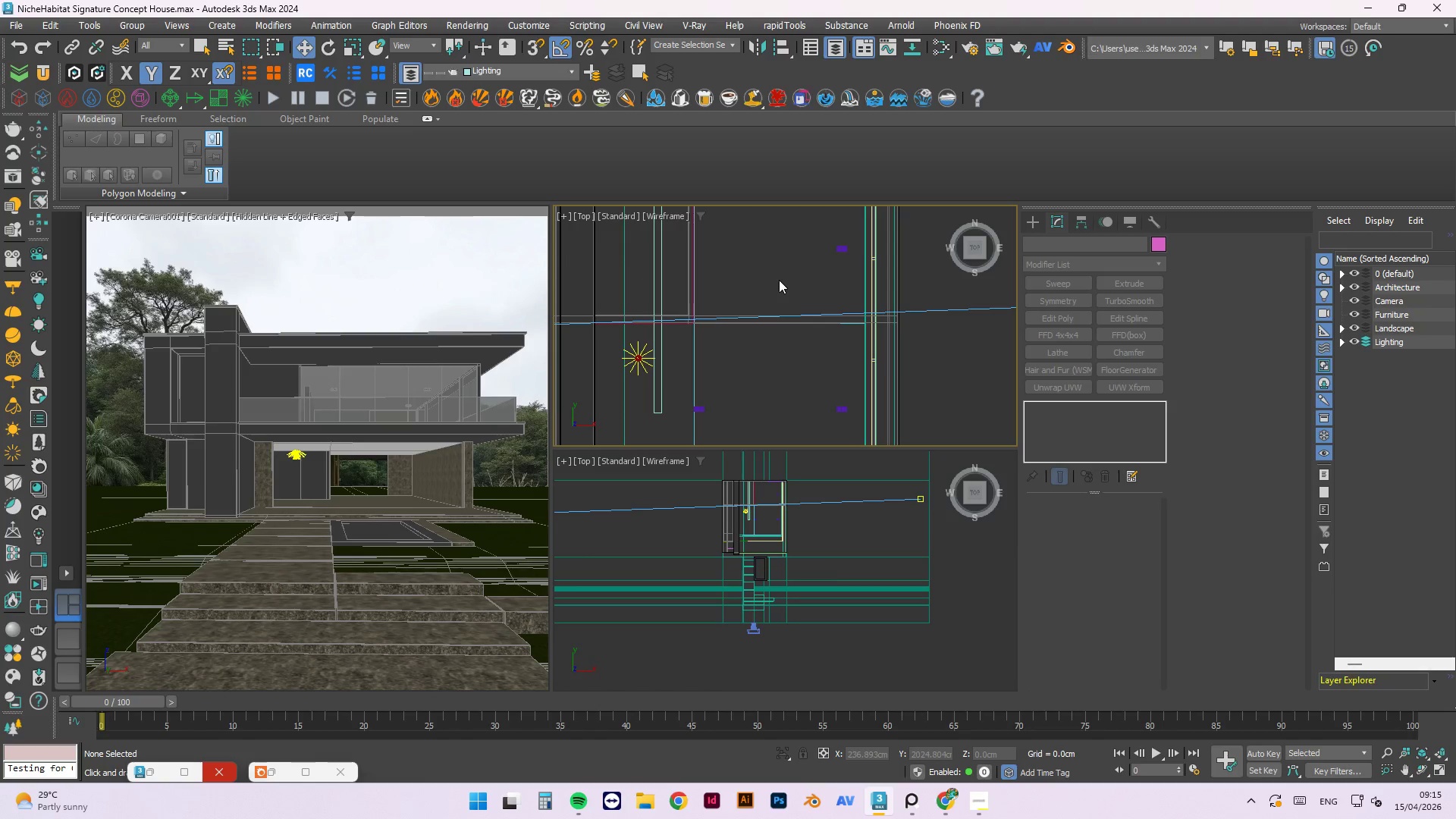 
key(F)
 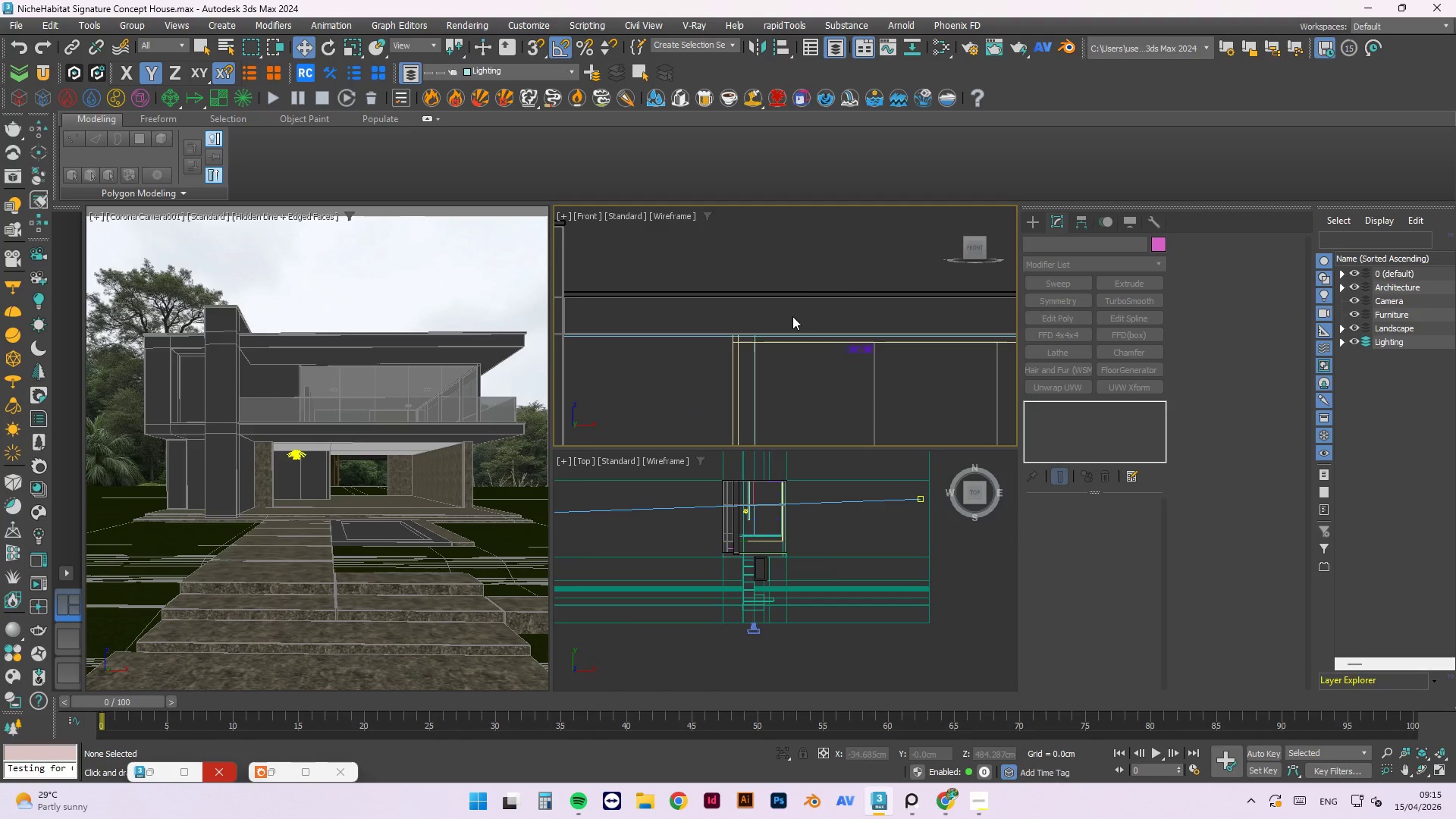 
scroll: coordinate [768, 276], scroll_direction: up, amount: 6.0
 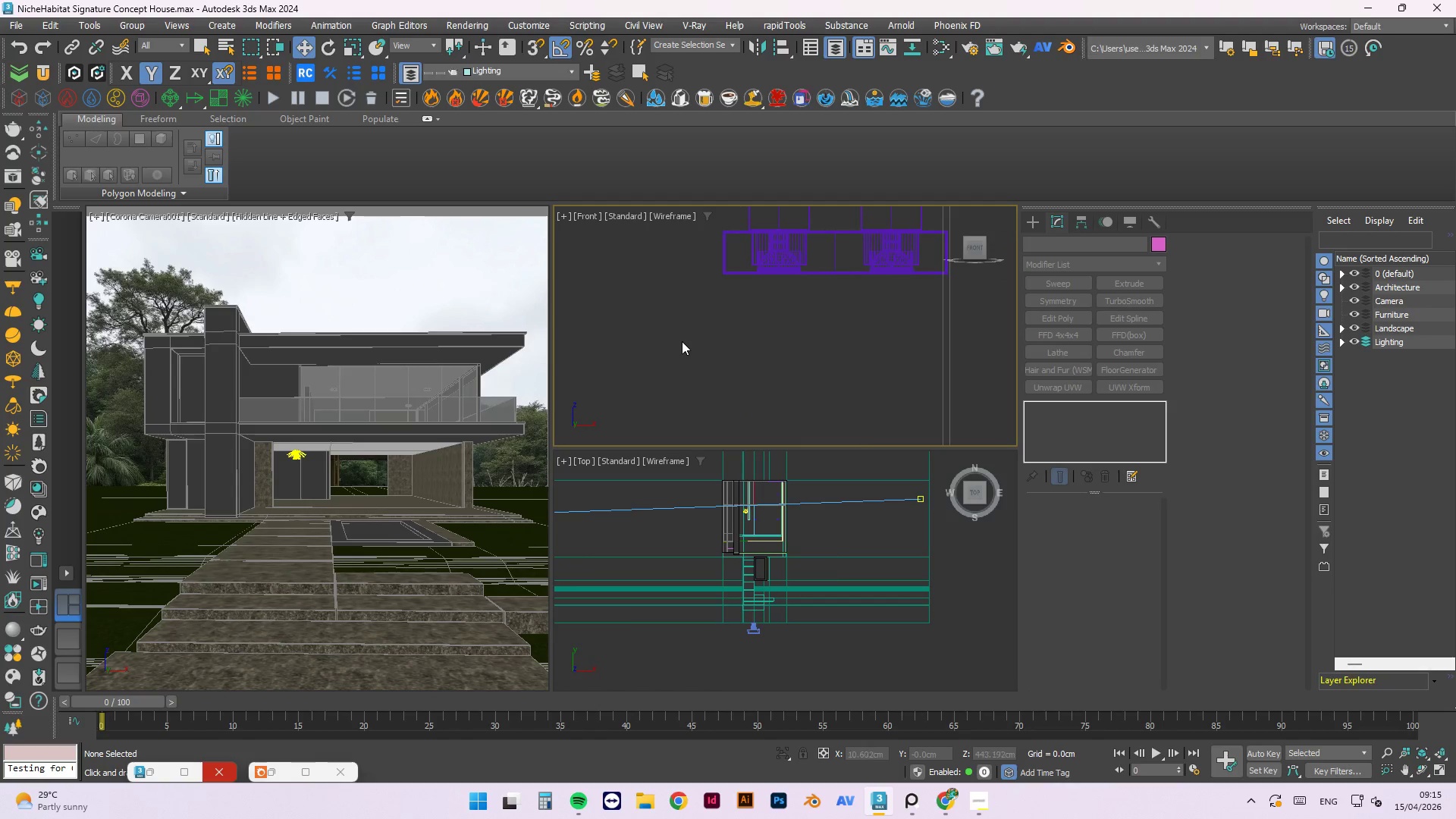 
scroll: coordinate [683, 283], scroll_direction: down, amount: 10.0
 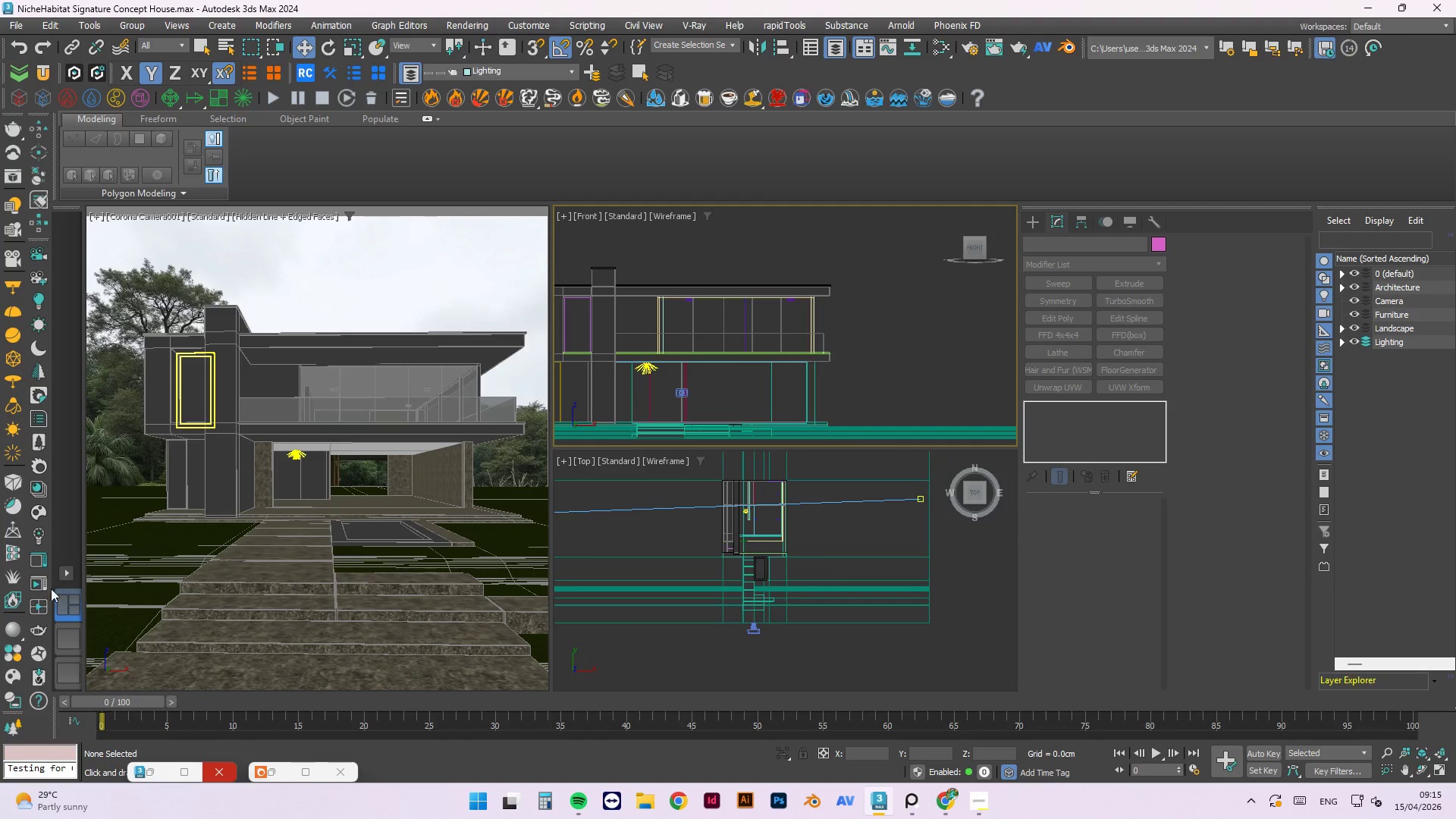 
left_click([38, 588])
 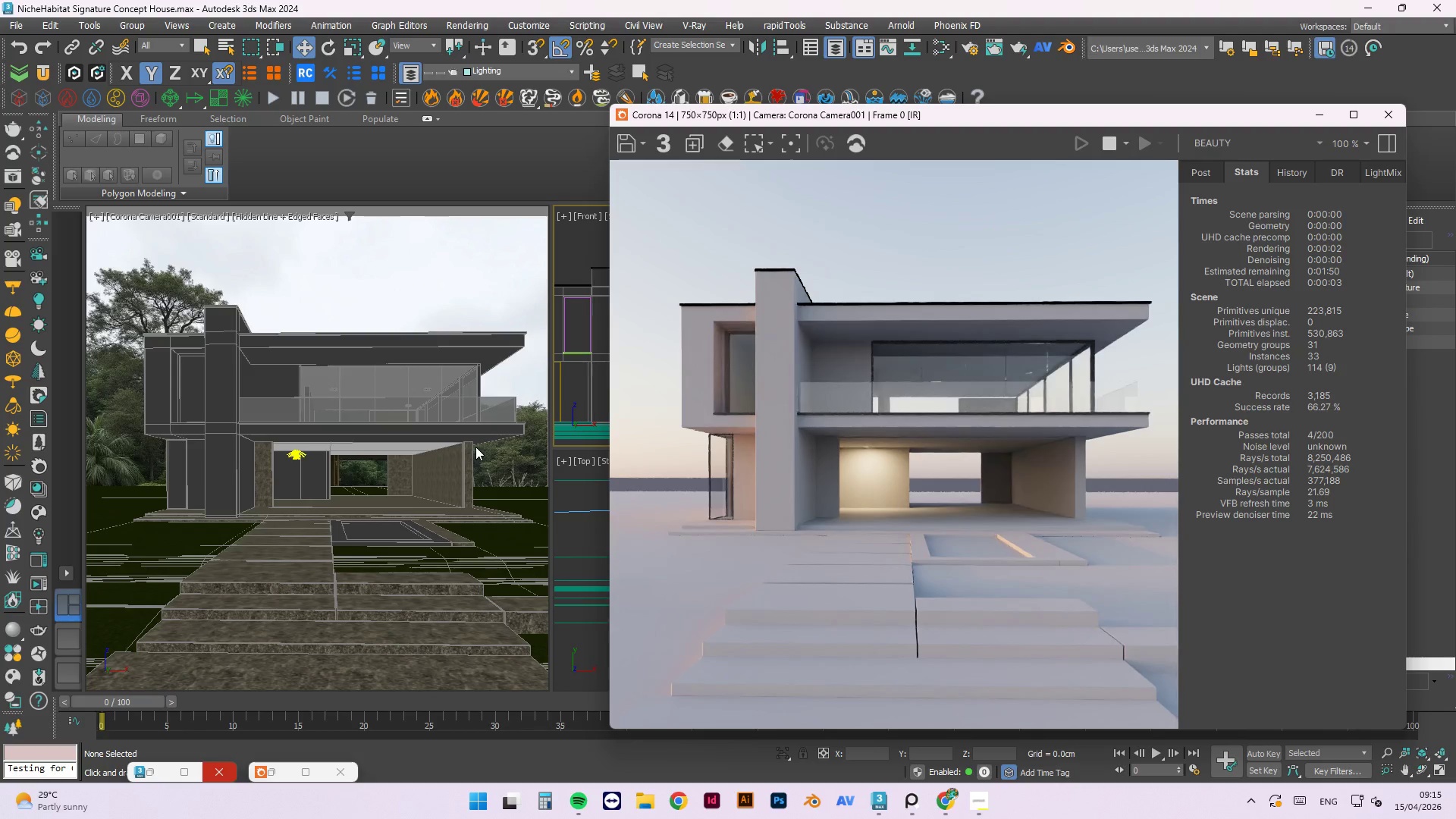 
wait(5.22)
 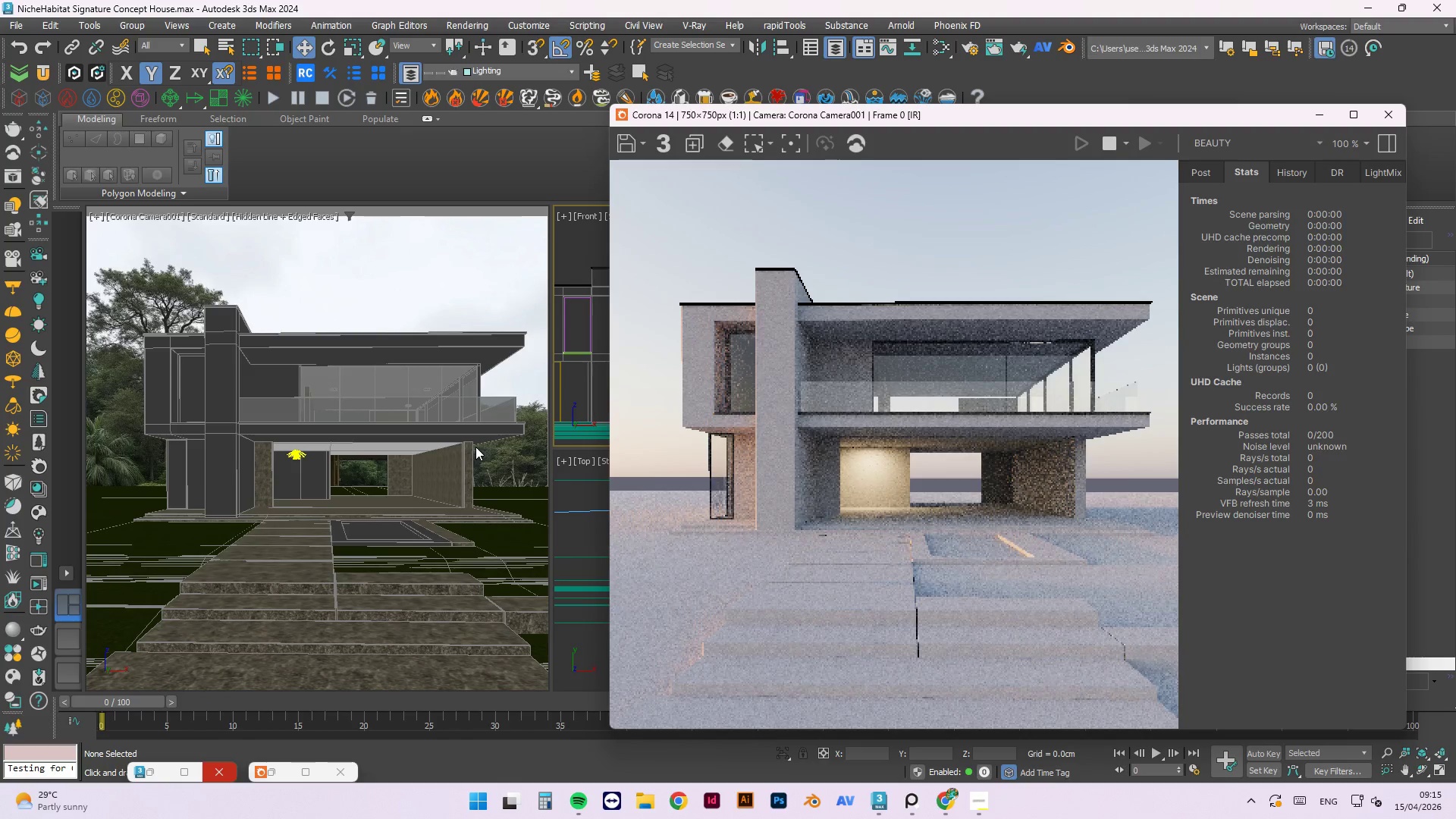 
scroll: coordinate [962, 388], scroll_direction: up, amount: 2.0
 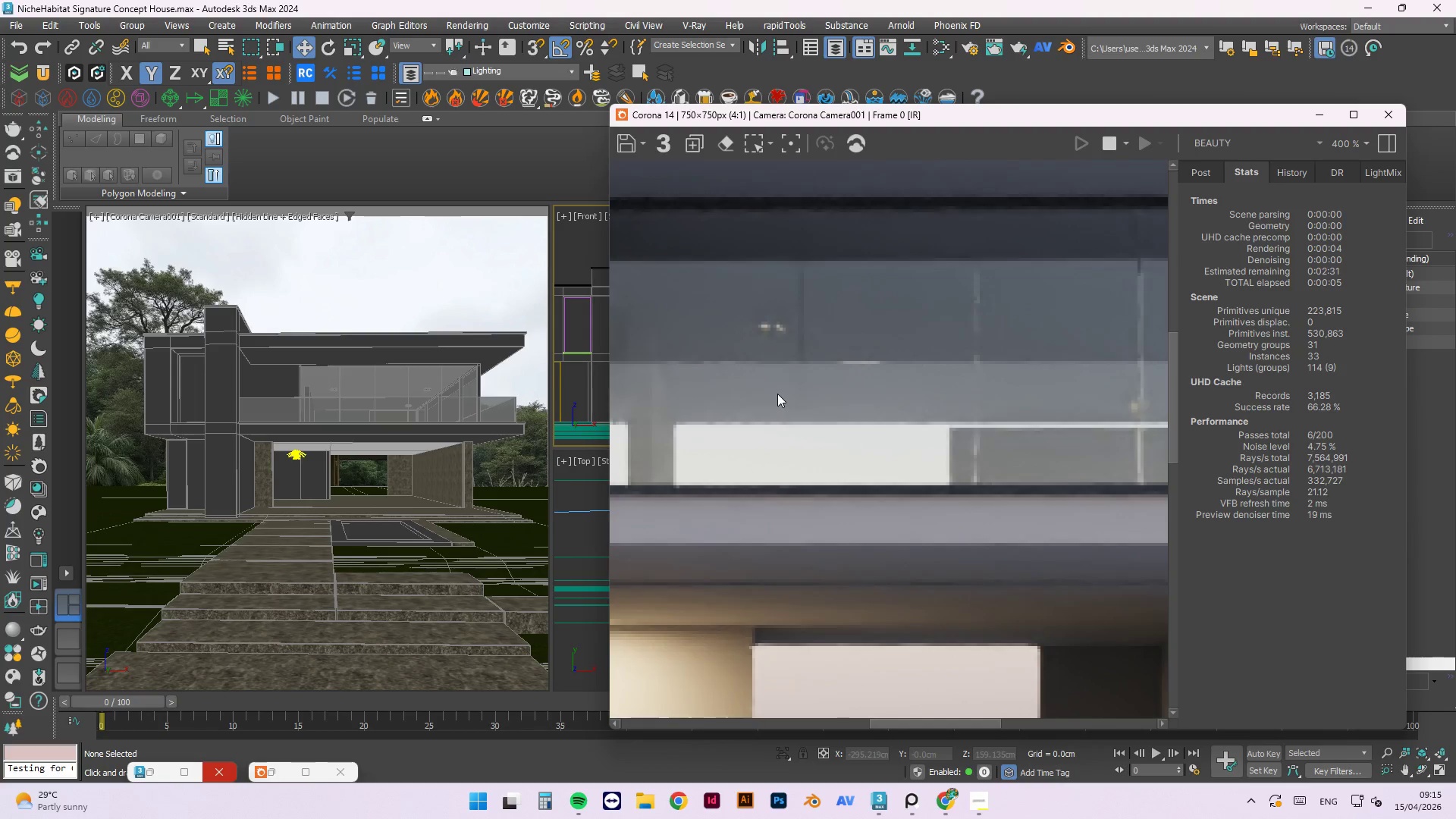 
scroll: coordinate [764, 384], scroll_direction: down, amount: 2.0
 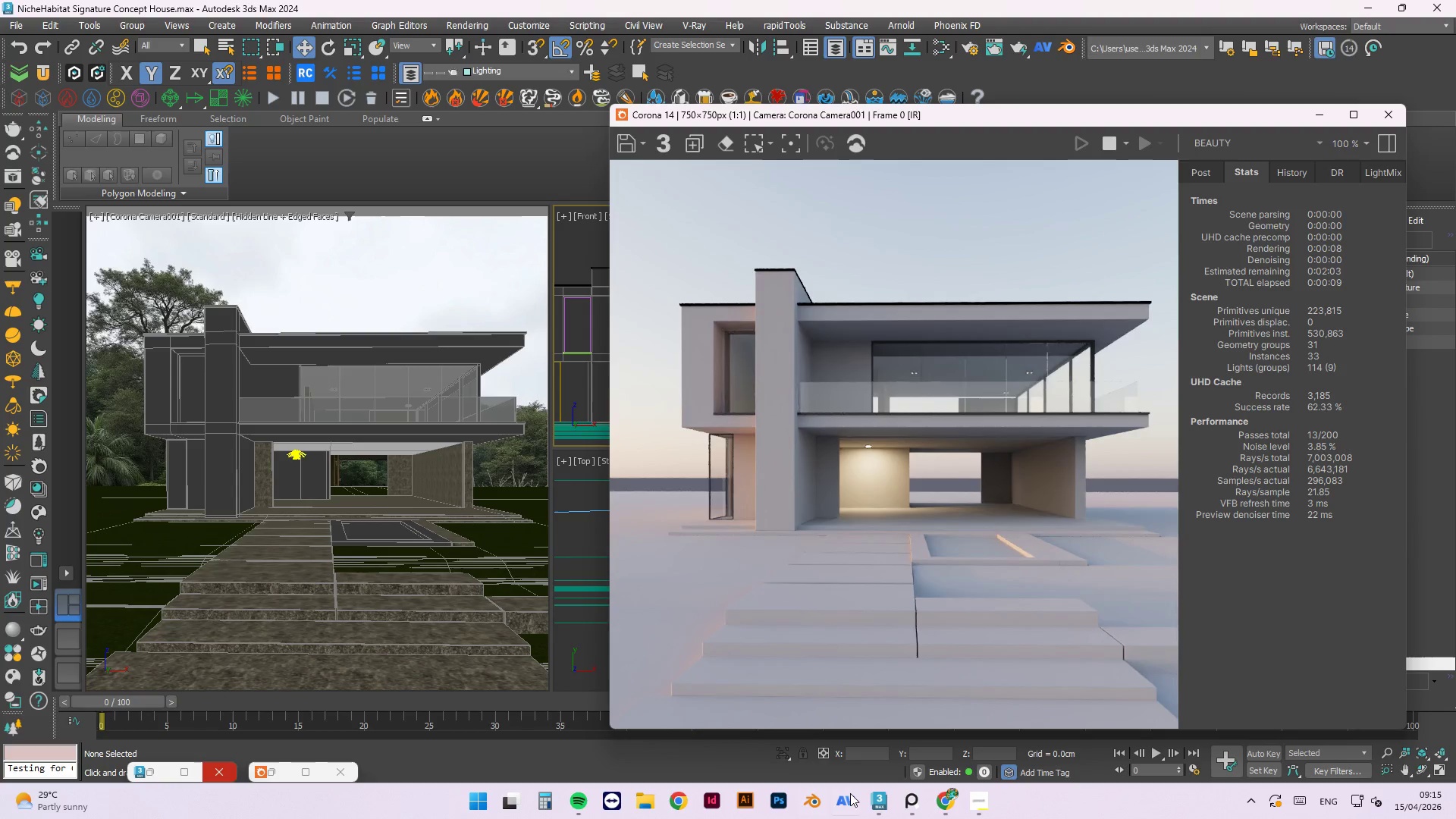 
left_click([915, 809])
 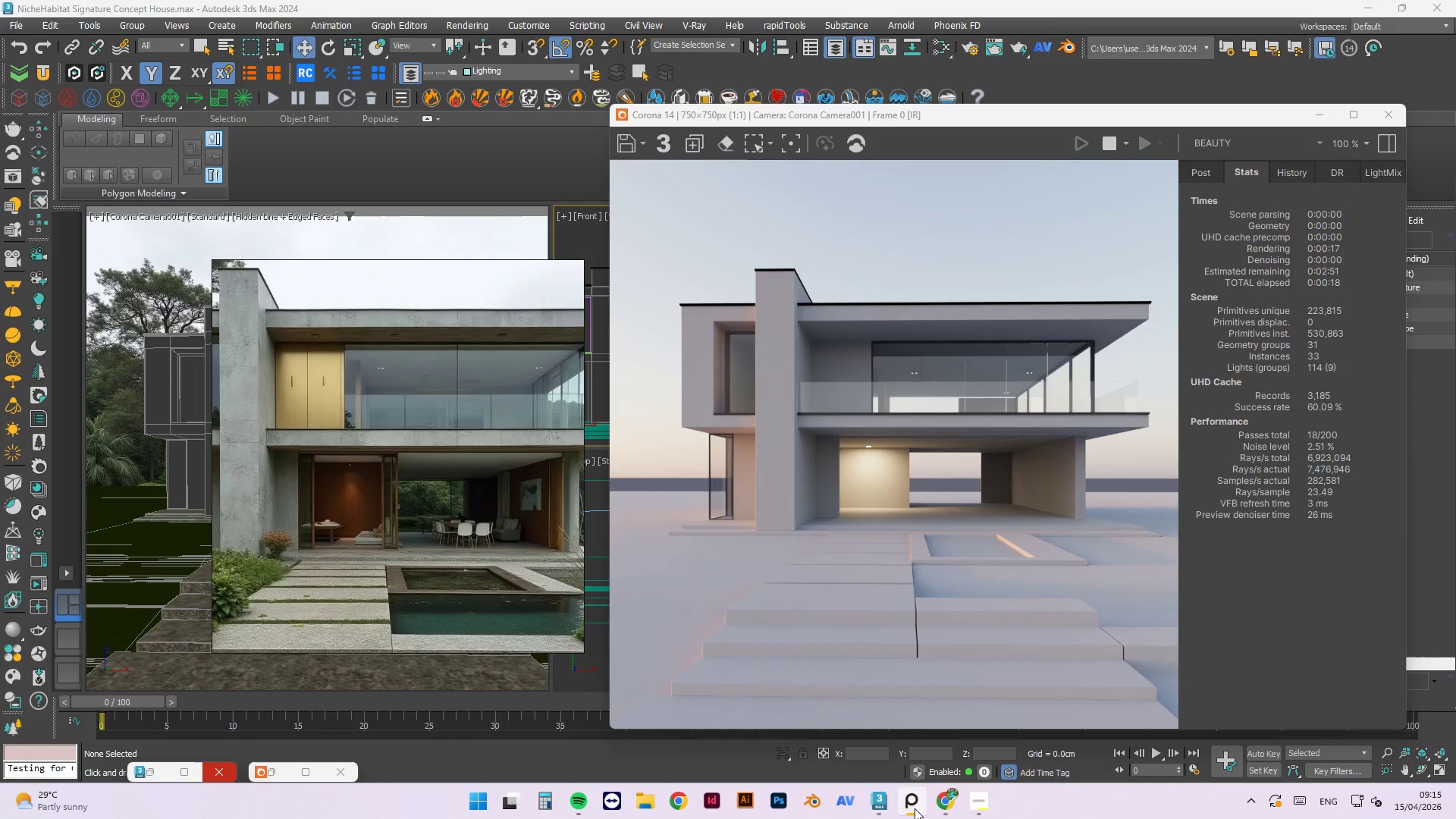 
wait(13.45)
 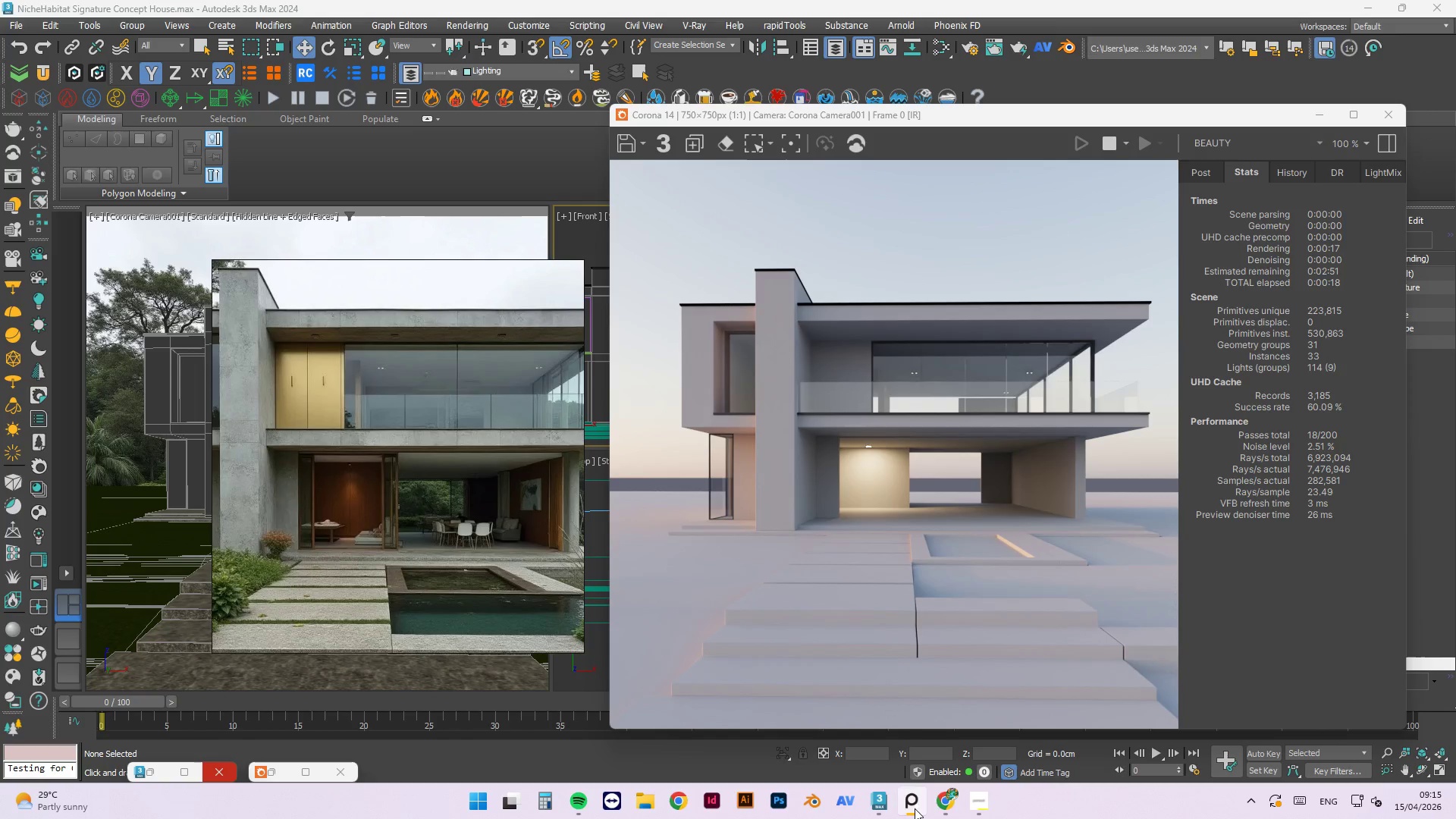 
left_click([915, 808])
 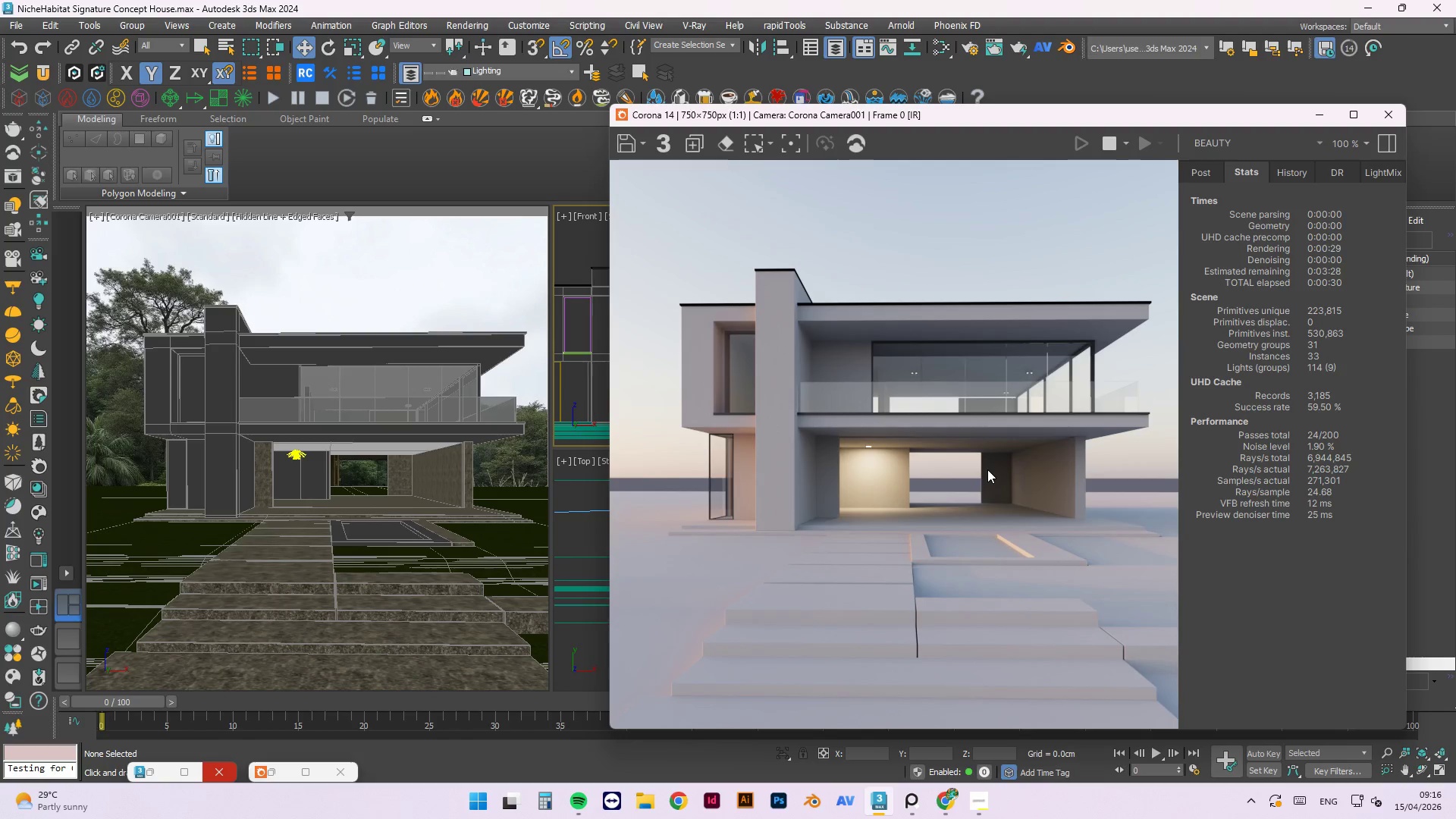 
wait(12.08)
 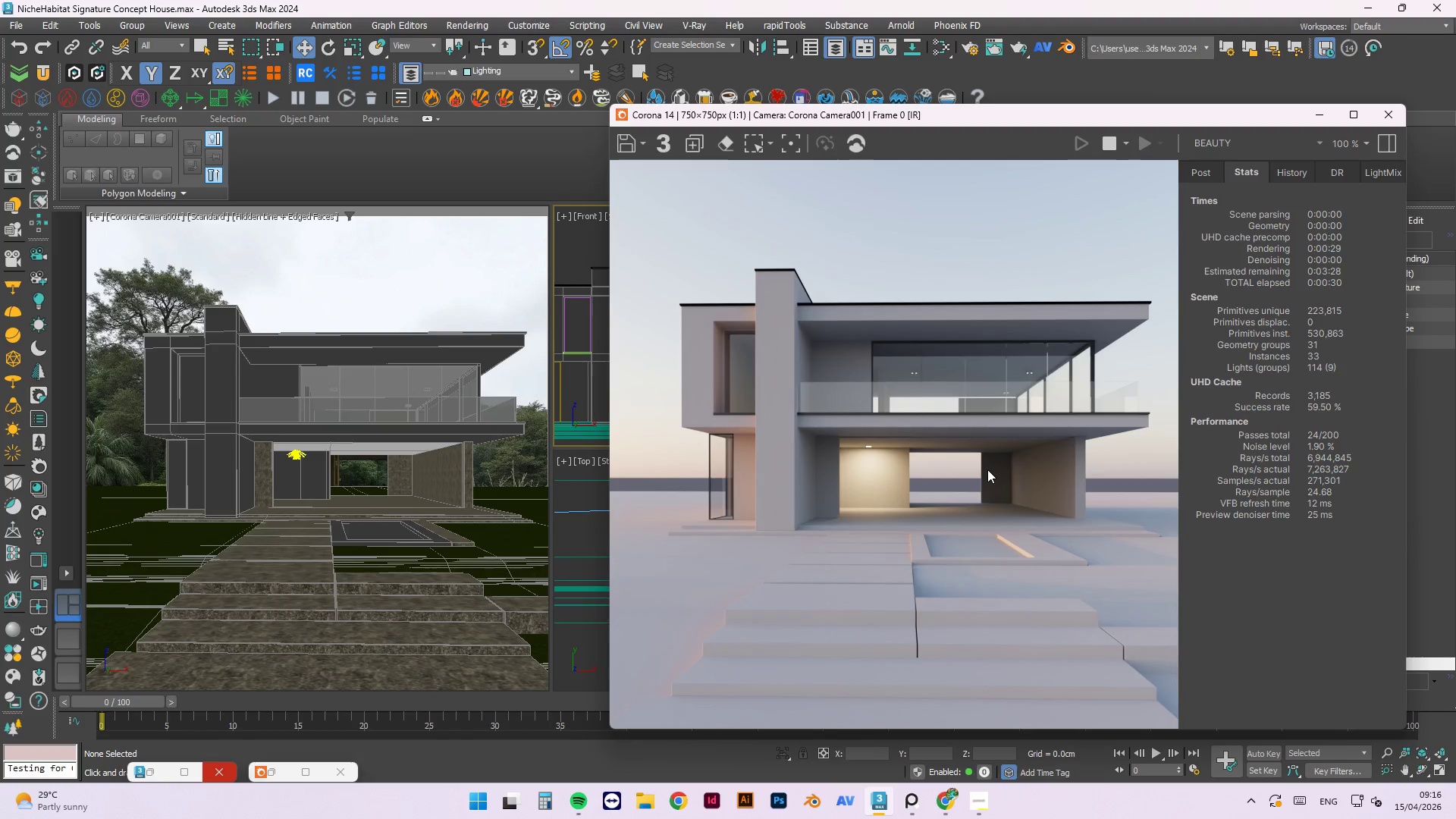 
scroll: coordinate [1004, 384], scroll_direction: up, amount: 2.0
 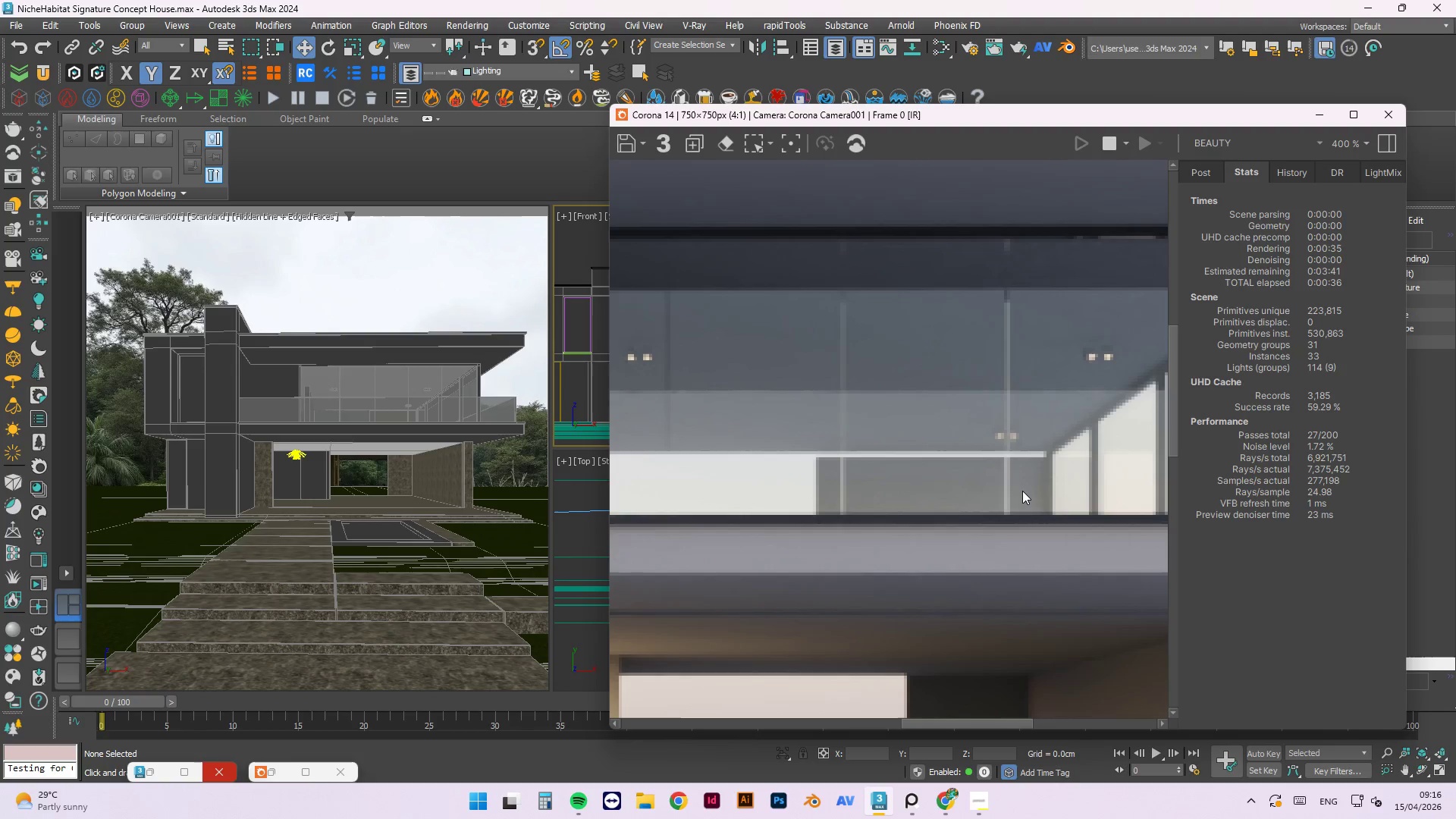 
scroll: coordinate [900, 434], scroll_direction: down, amount: 2.0
 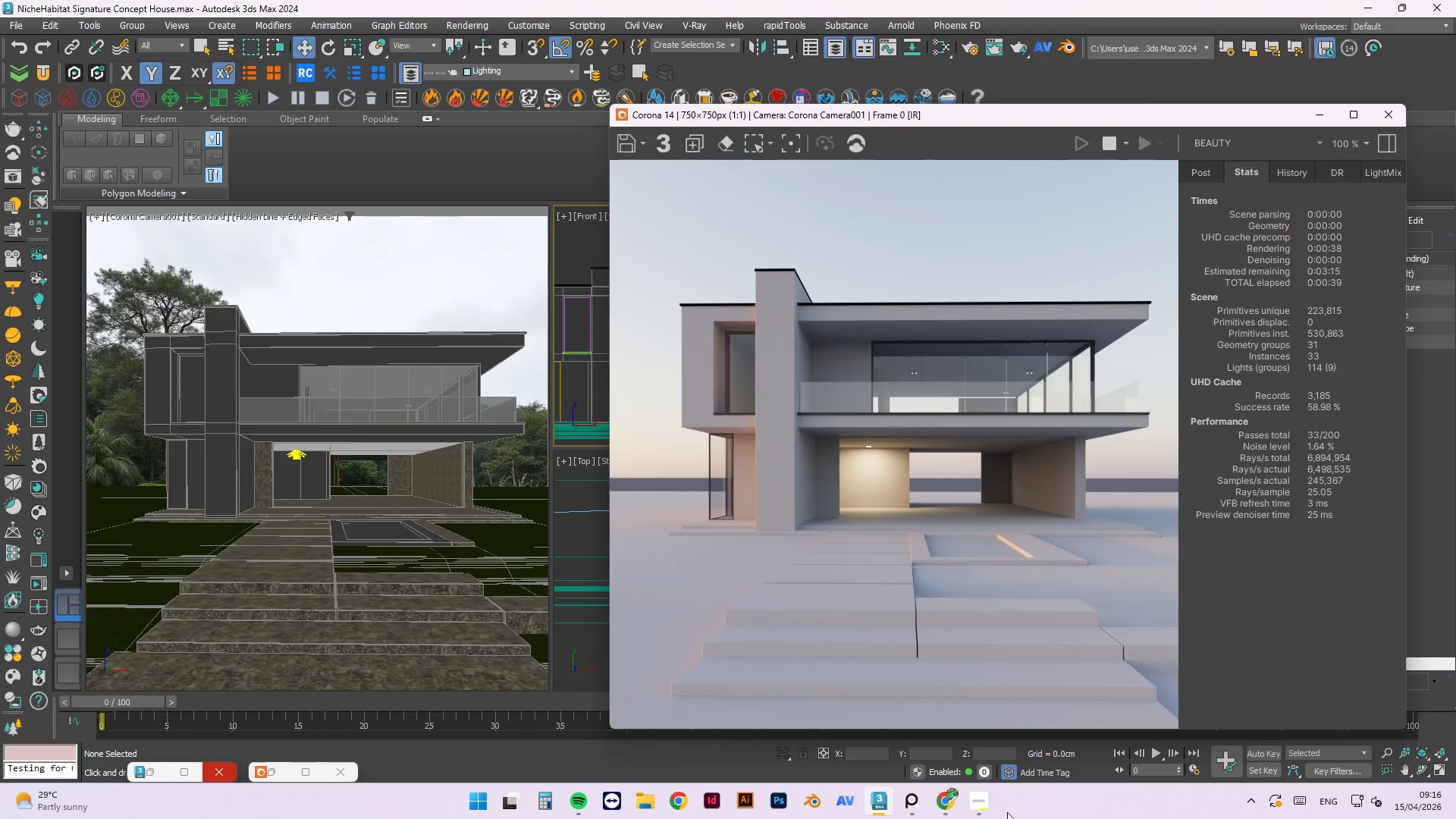 
left_click([921, 808])
 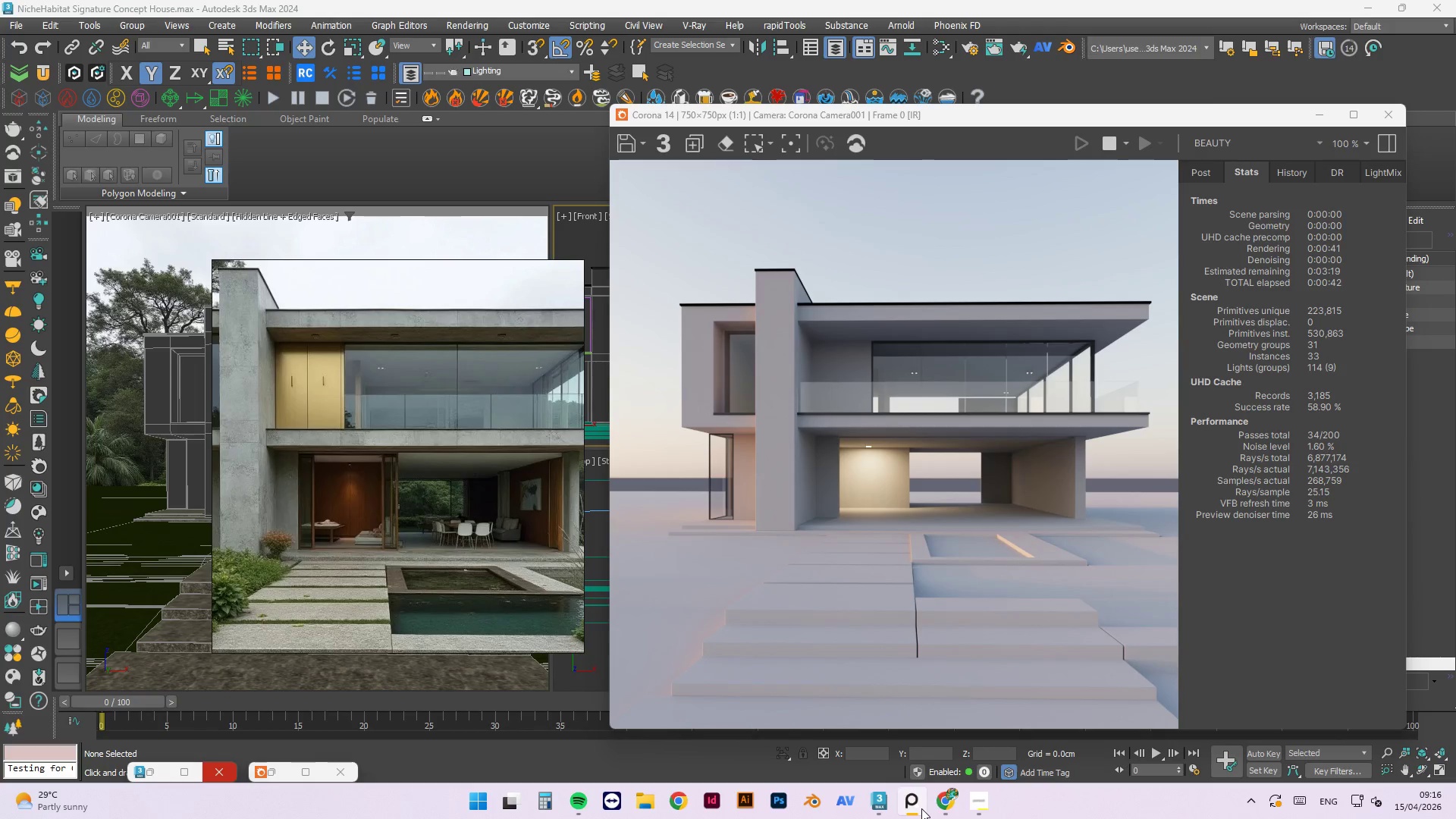 
left_click([921, 808])
 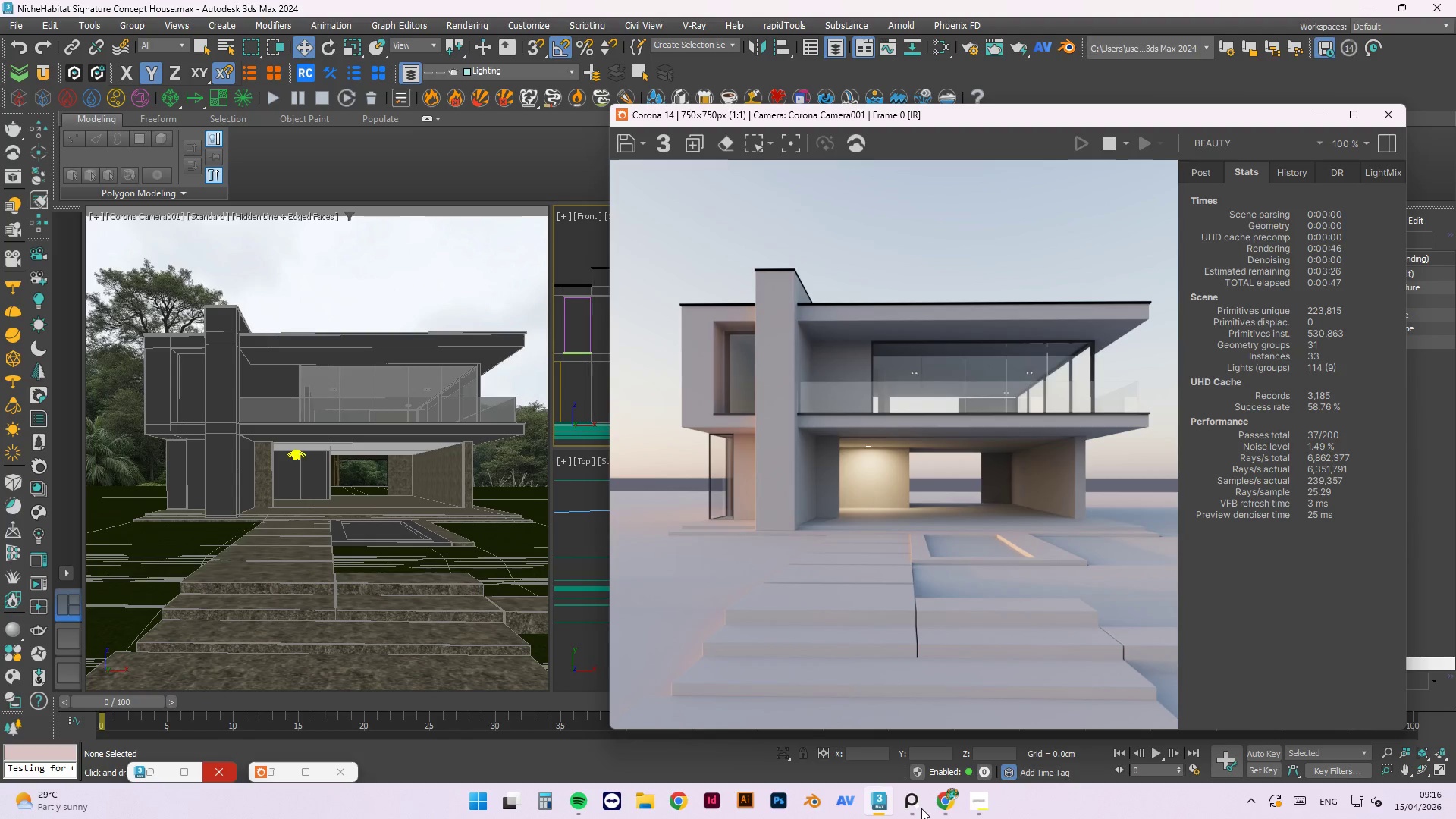 
wait(9.97)
 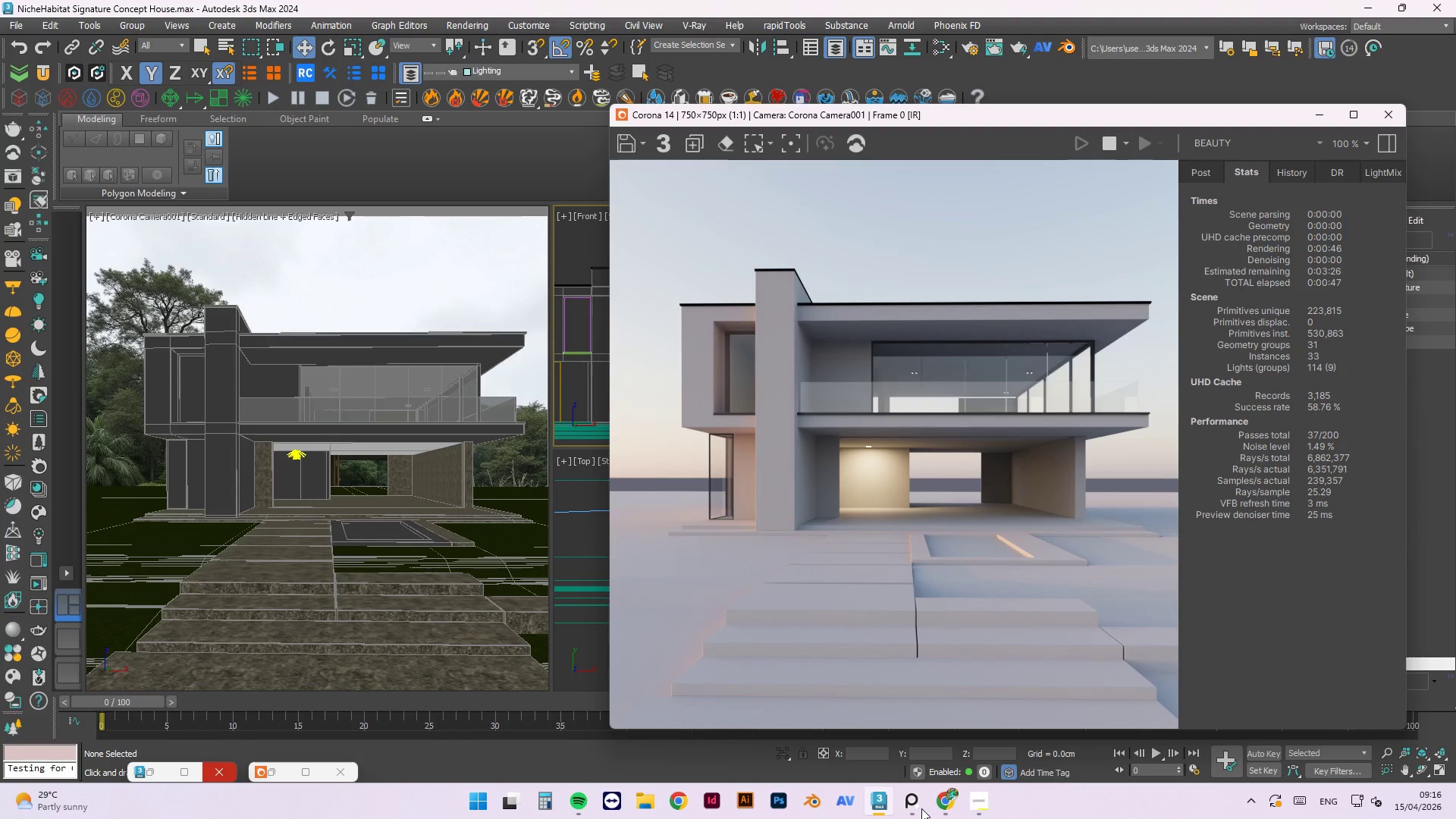 
left_click([918, 811])
 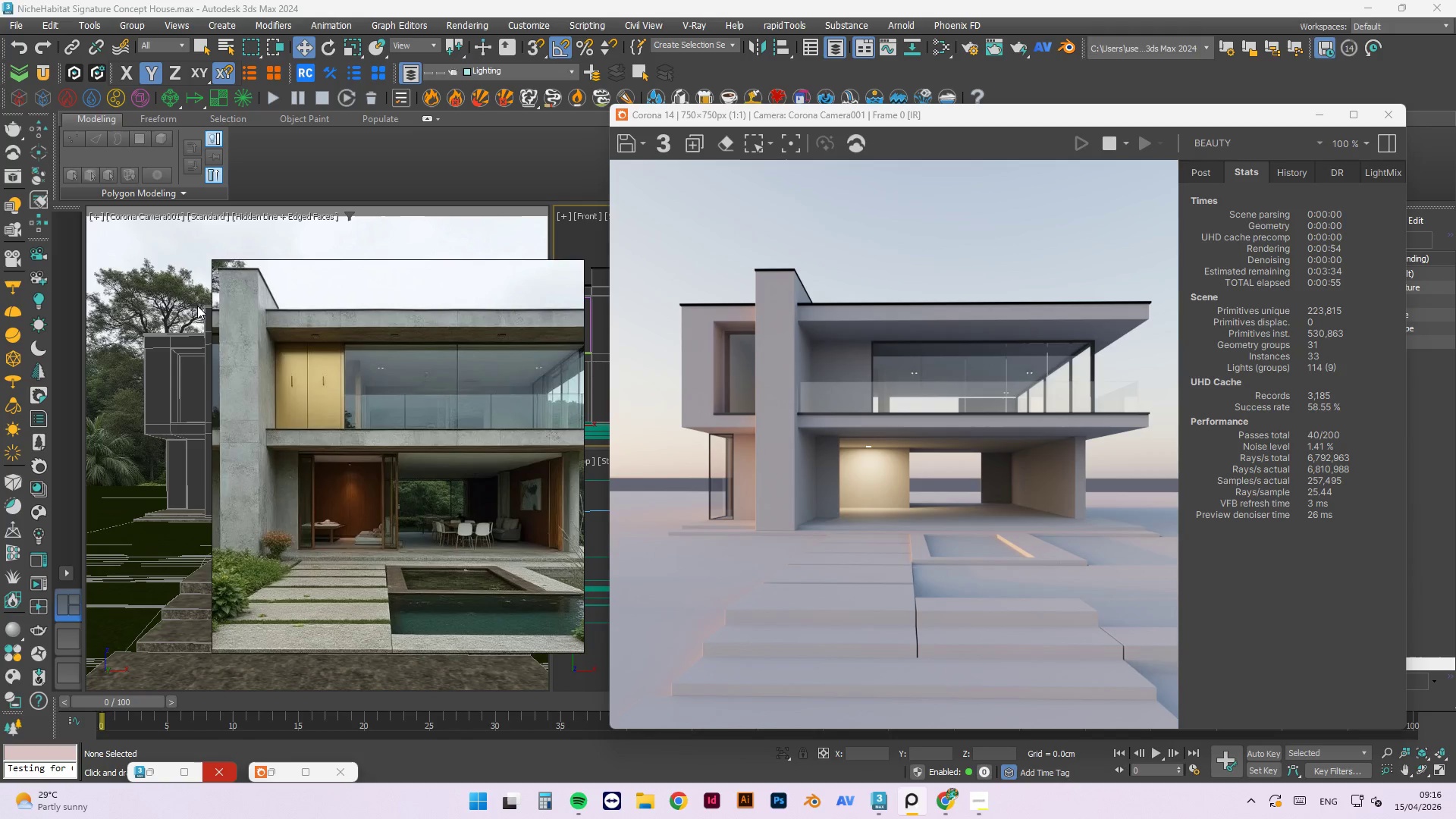 
left_click_drag(start_coordinate=[215, 302], to_coordinate=[31, 318])
 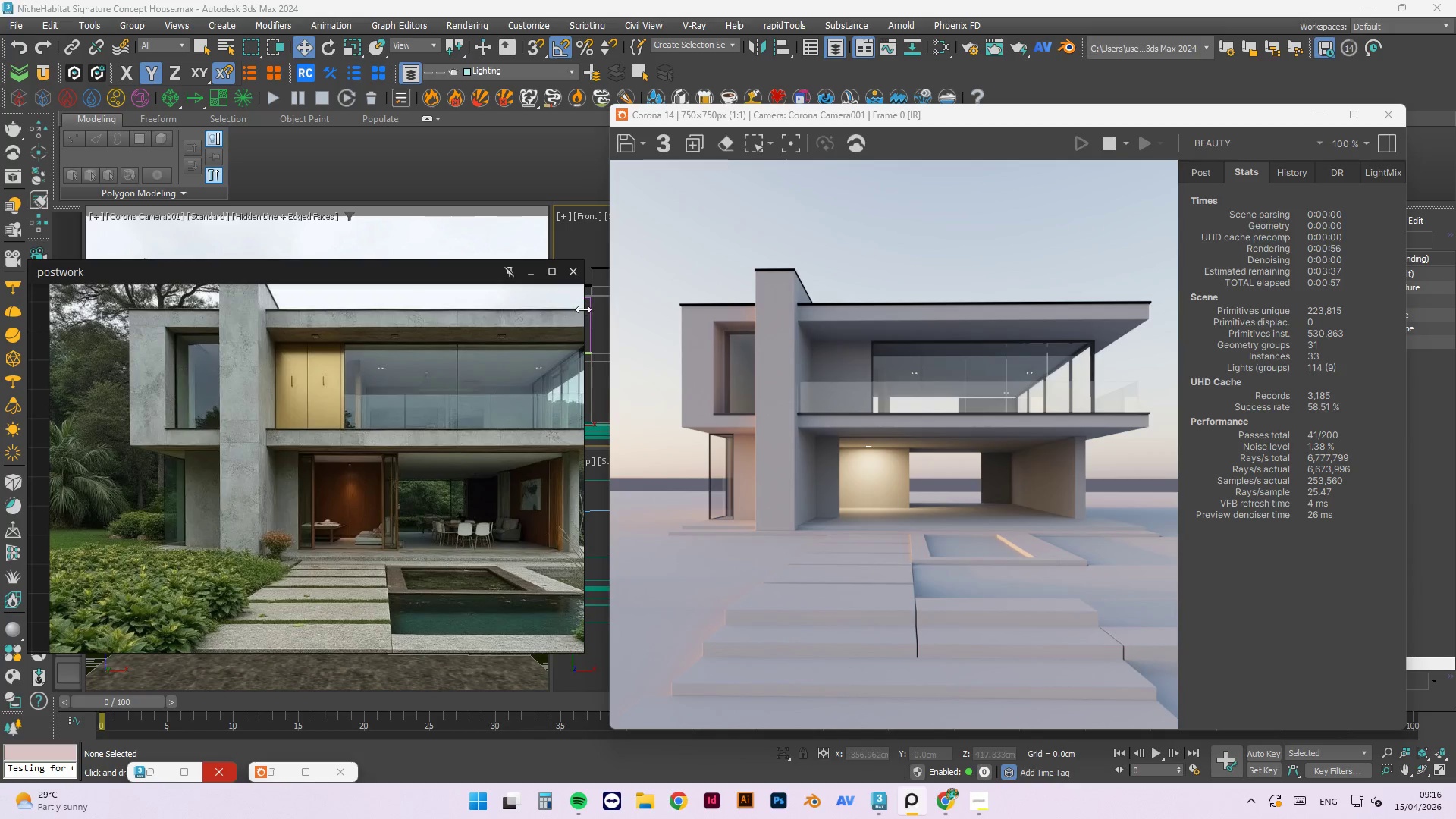 
left_click([586, 310])
 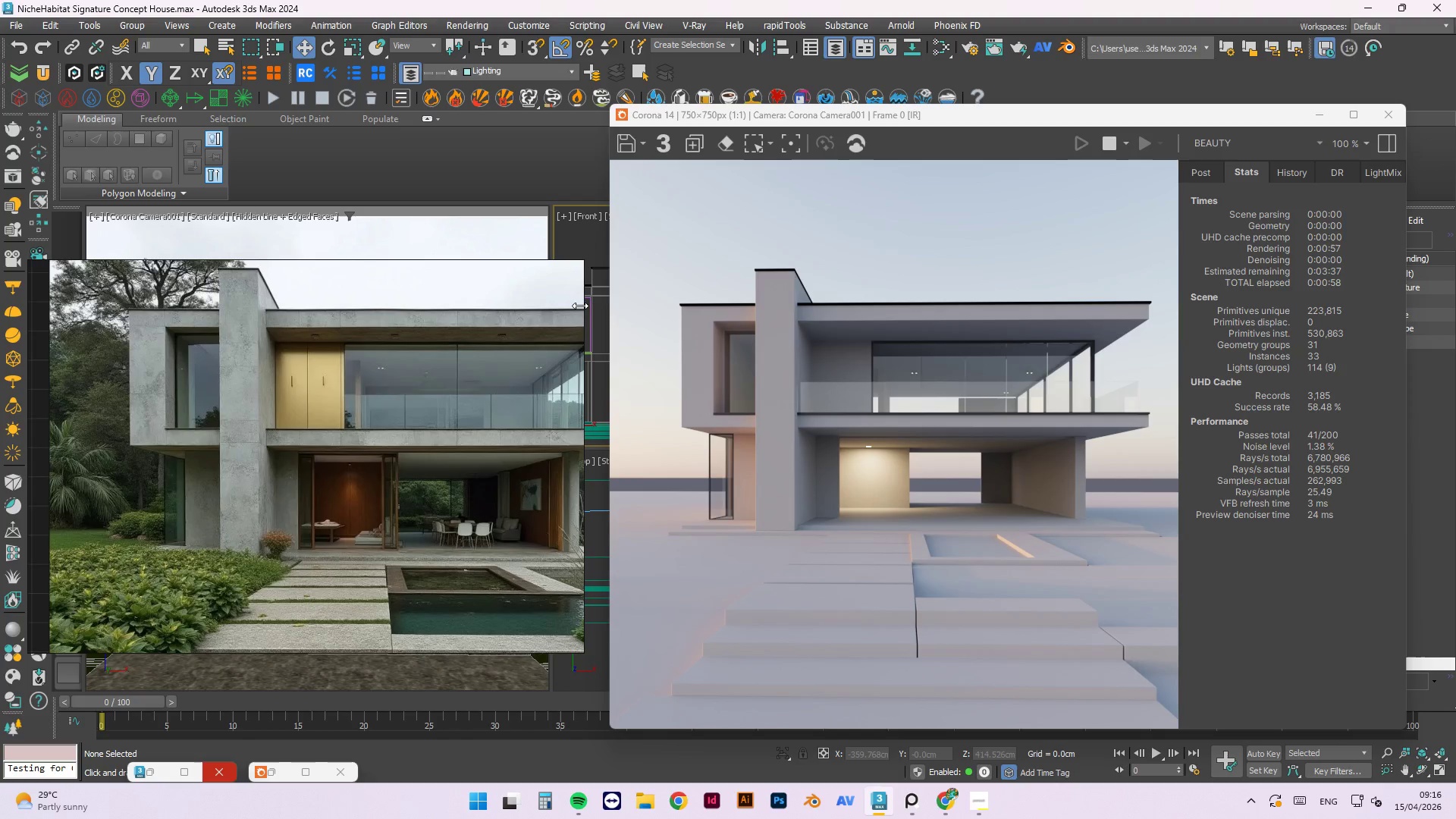 
left_click_drag(start_coordinate=[583, 306], to_coordinate=[685, 320])
 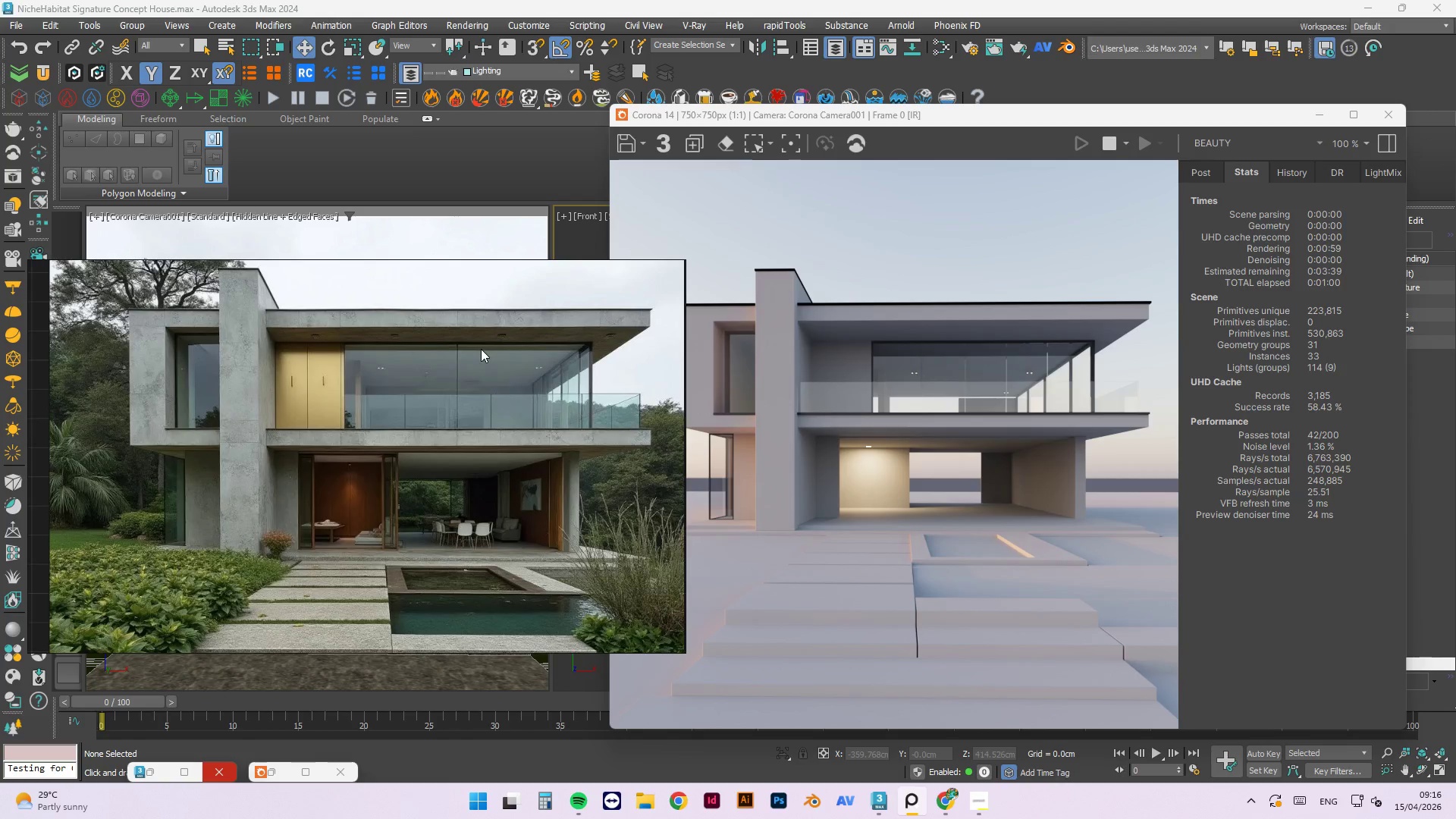 
scroll: coordinate [481, 333], scroll_direction: down, amount: 1.0
 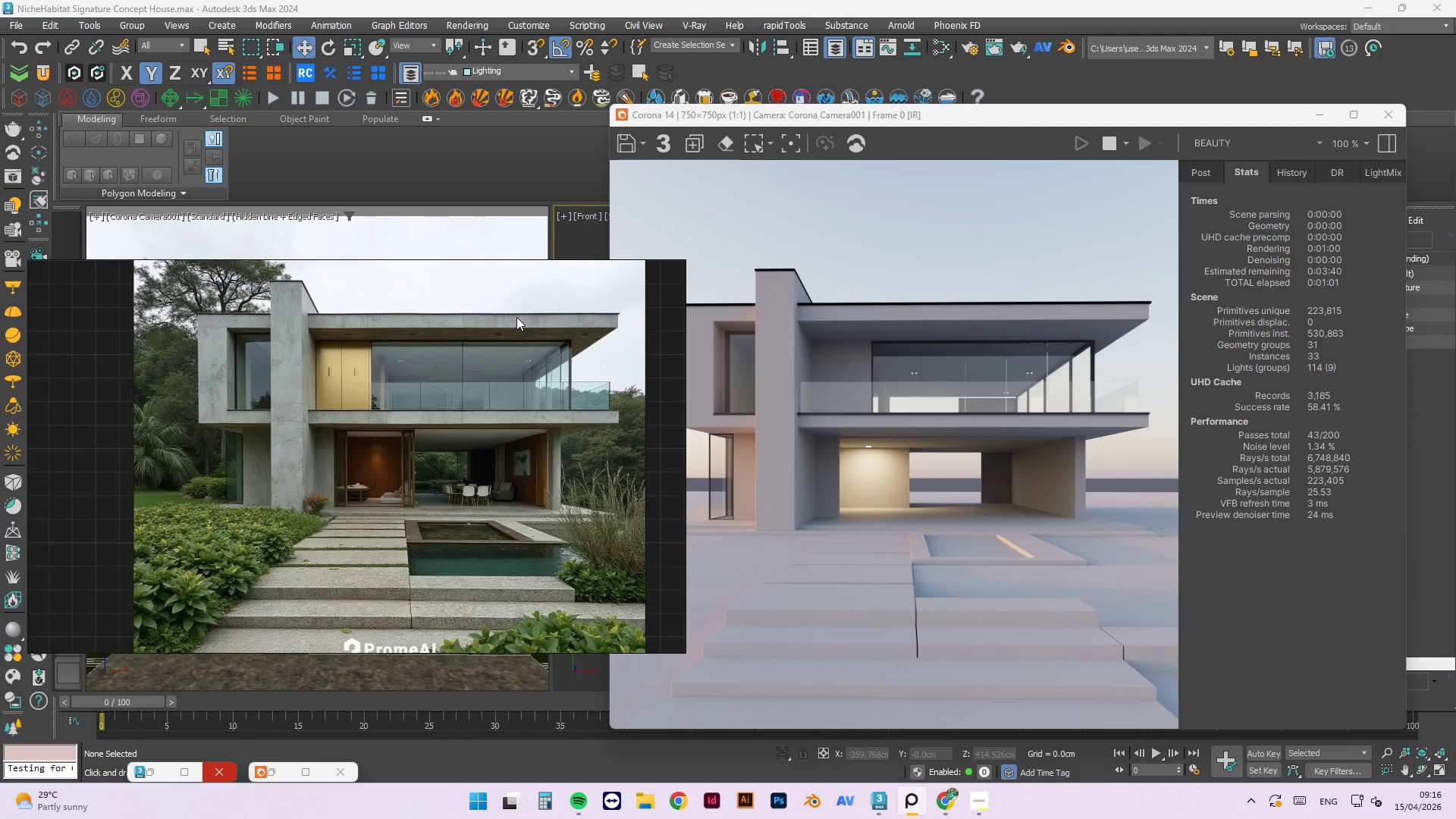 
left_click_drag(start_coordinate=[512, 315], to_coordinate=[455, 307])
 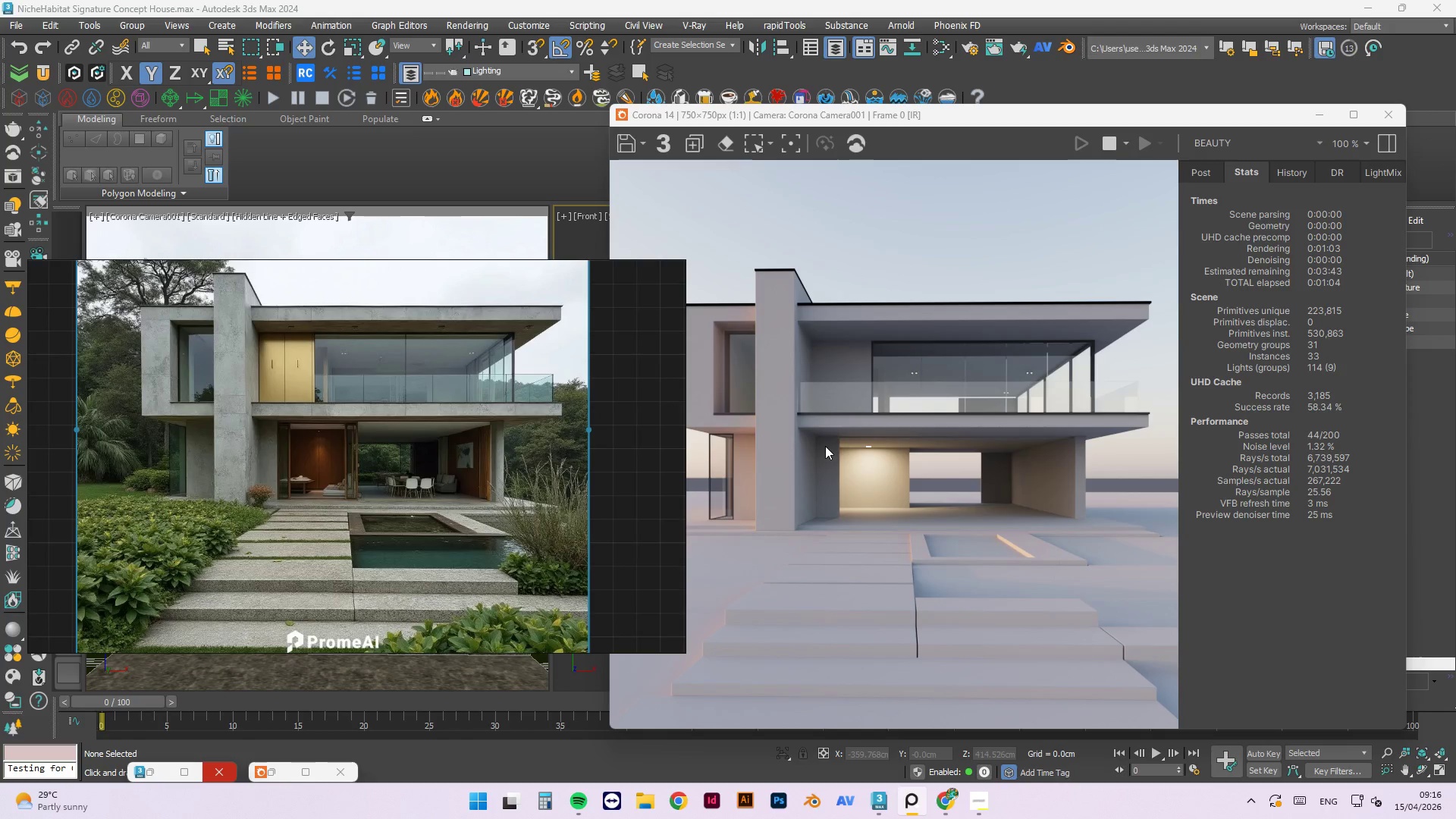 
left_click_drag(start_coordinate=[578, 443], to_coordinate=[566, 478])
 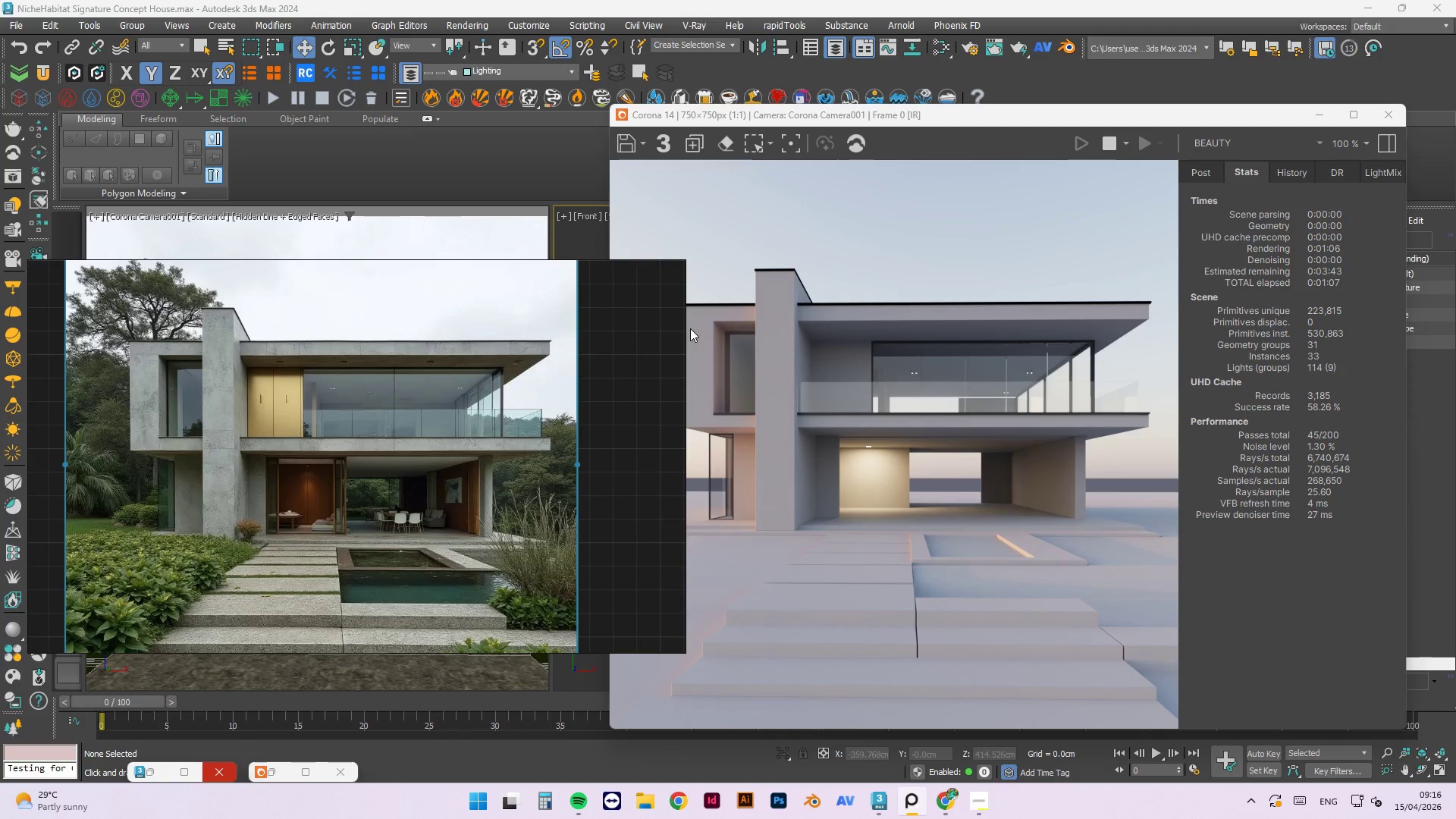 
left_click_drag(start_coordinate=[684, 331], to_coordinate=[610, 365])
 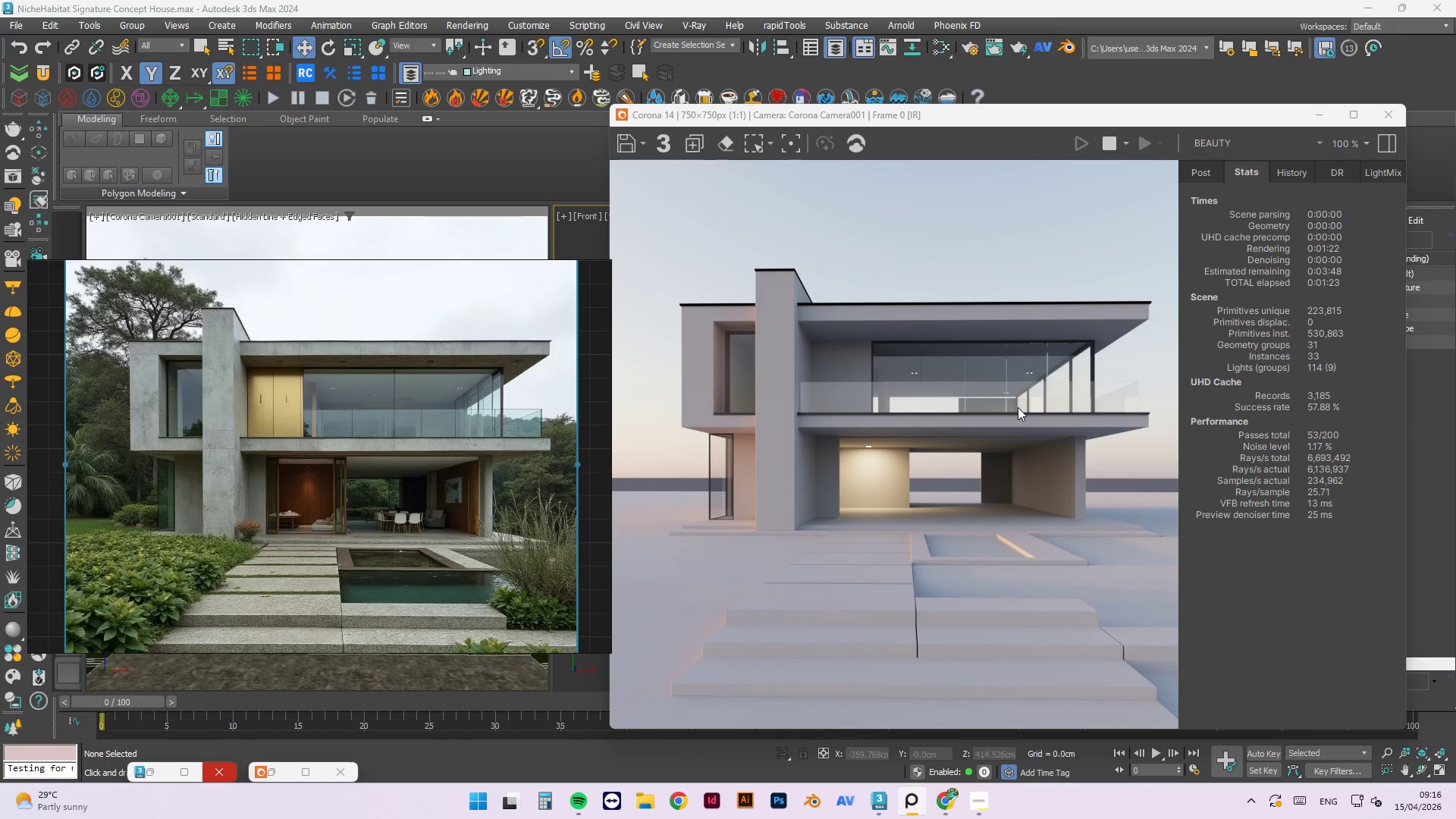 
wait(18.98)
 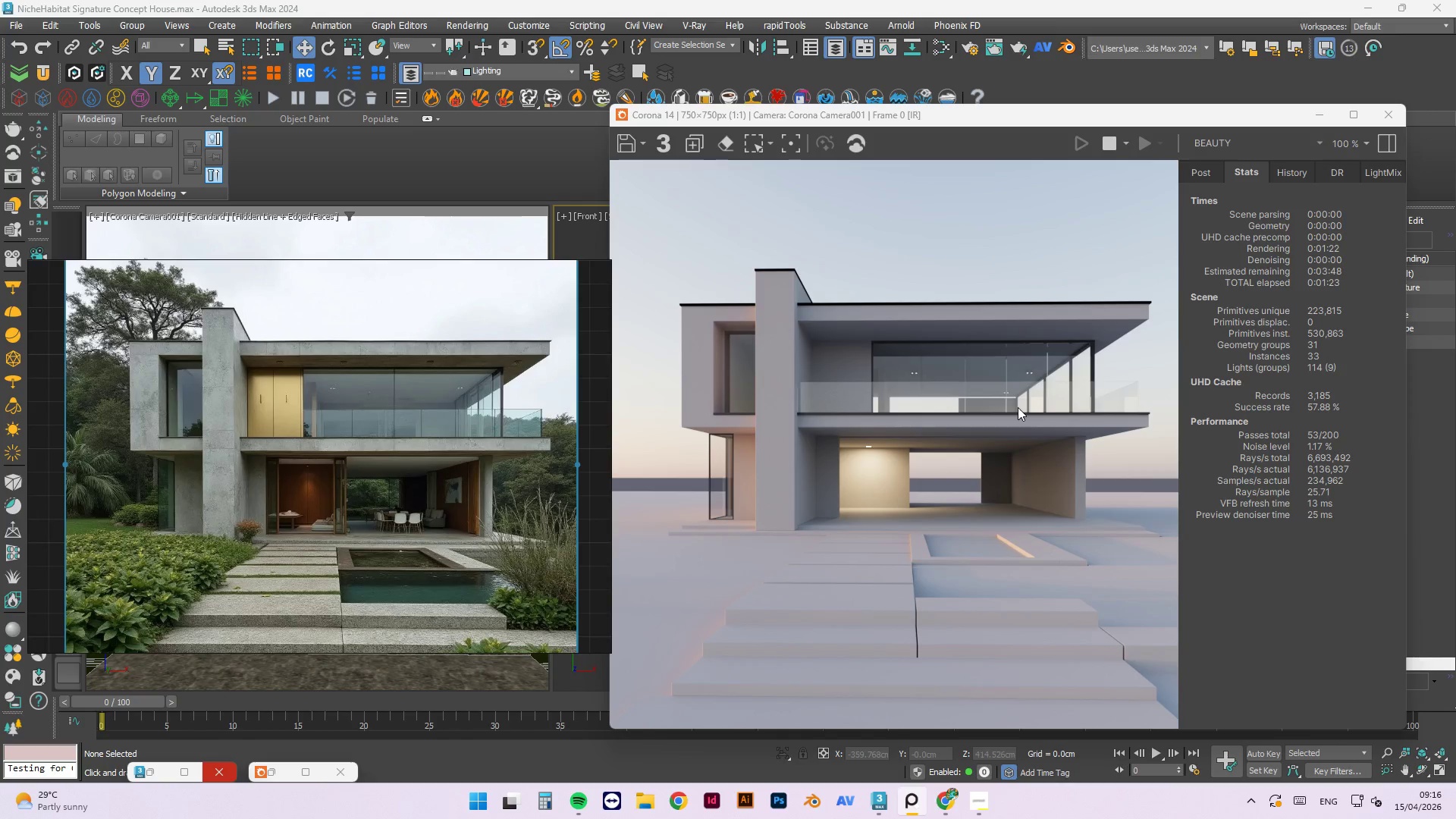 
left_click_drag(start_coordinate=[265, 273], to_coordinate=[268, 370])
 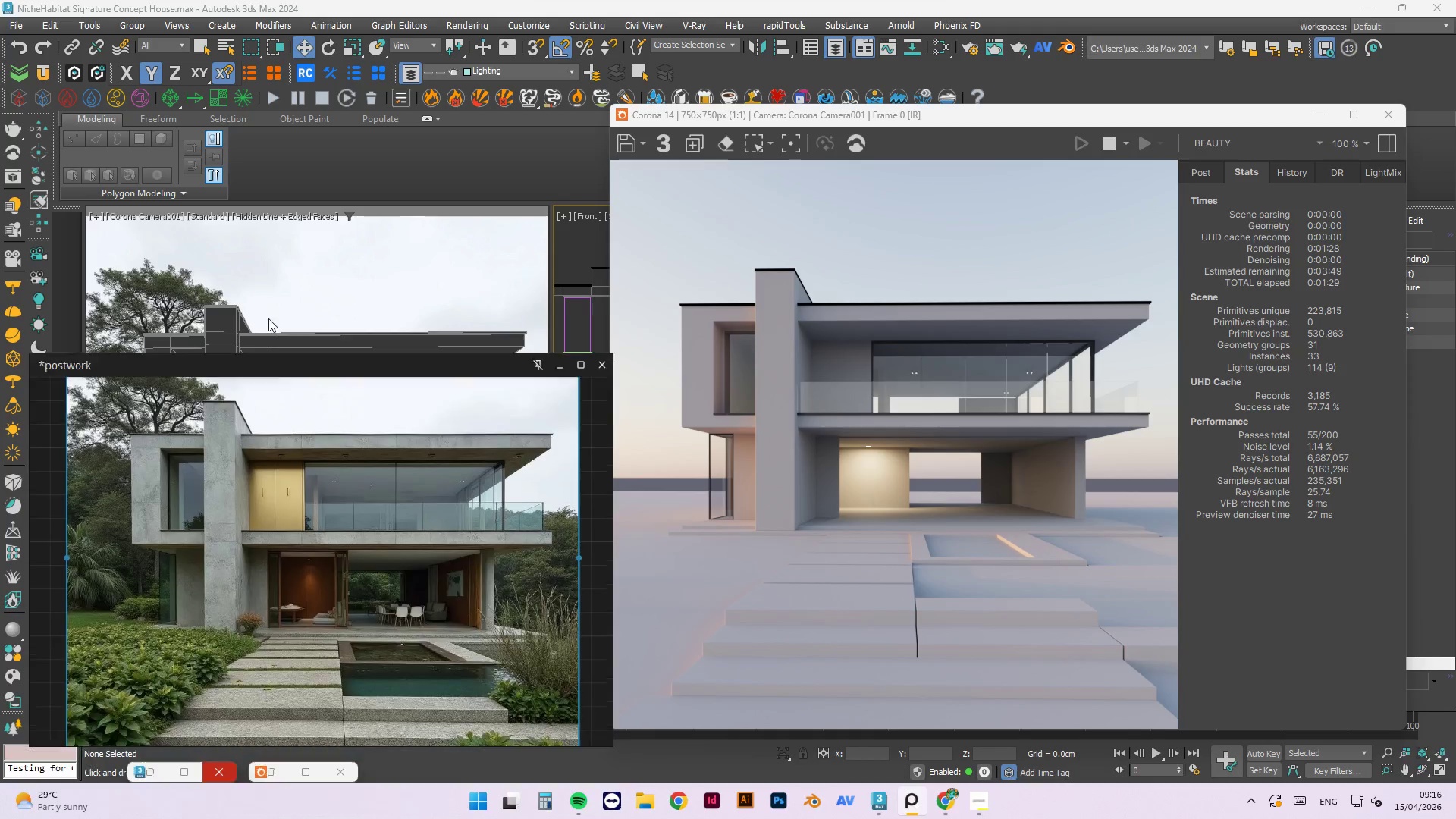 
left_click_drag(start_coordinate=[269, 306], to_coordinate=[271, 287])
 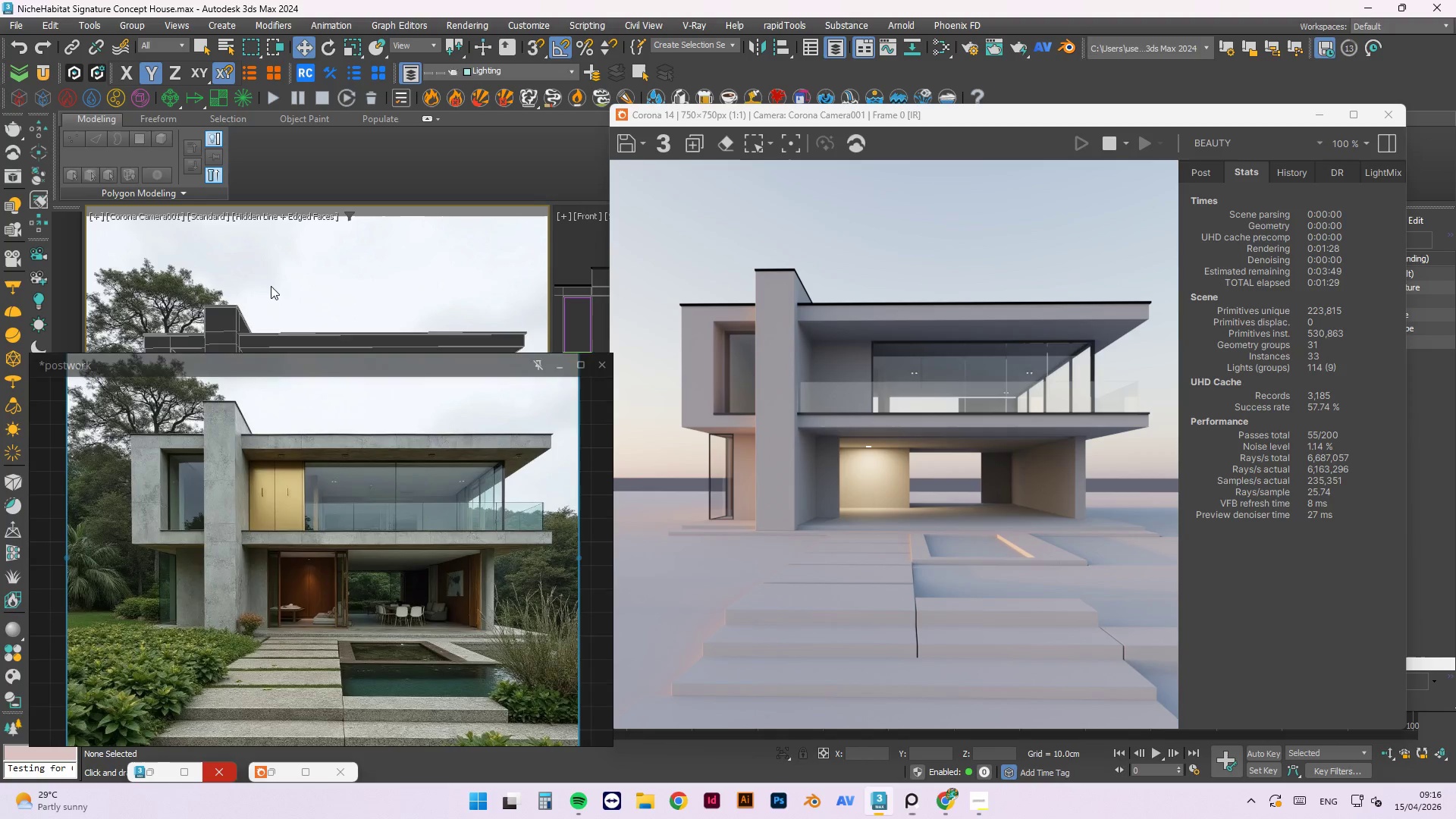 
left_click_drag(start_coordinate=[271, 286], to_coordinate=[267, 272])
 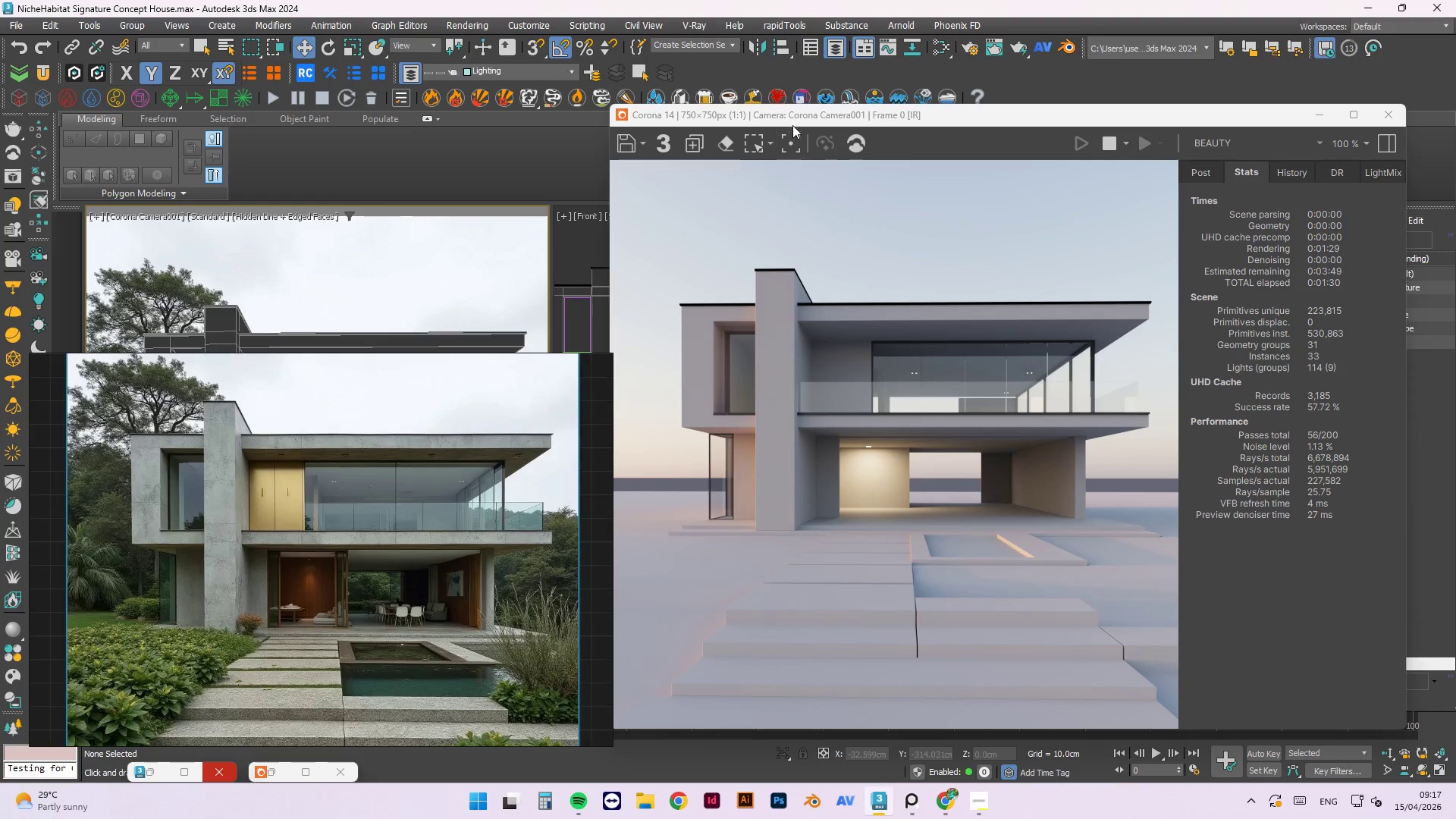 
left_click_drag(start_coordinate=[797, 120], to_coordinate=[168, 82])
 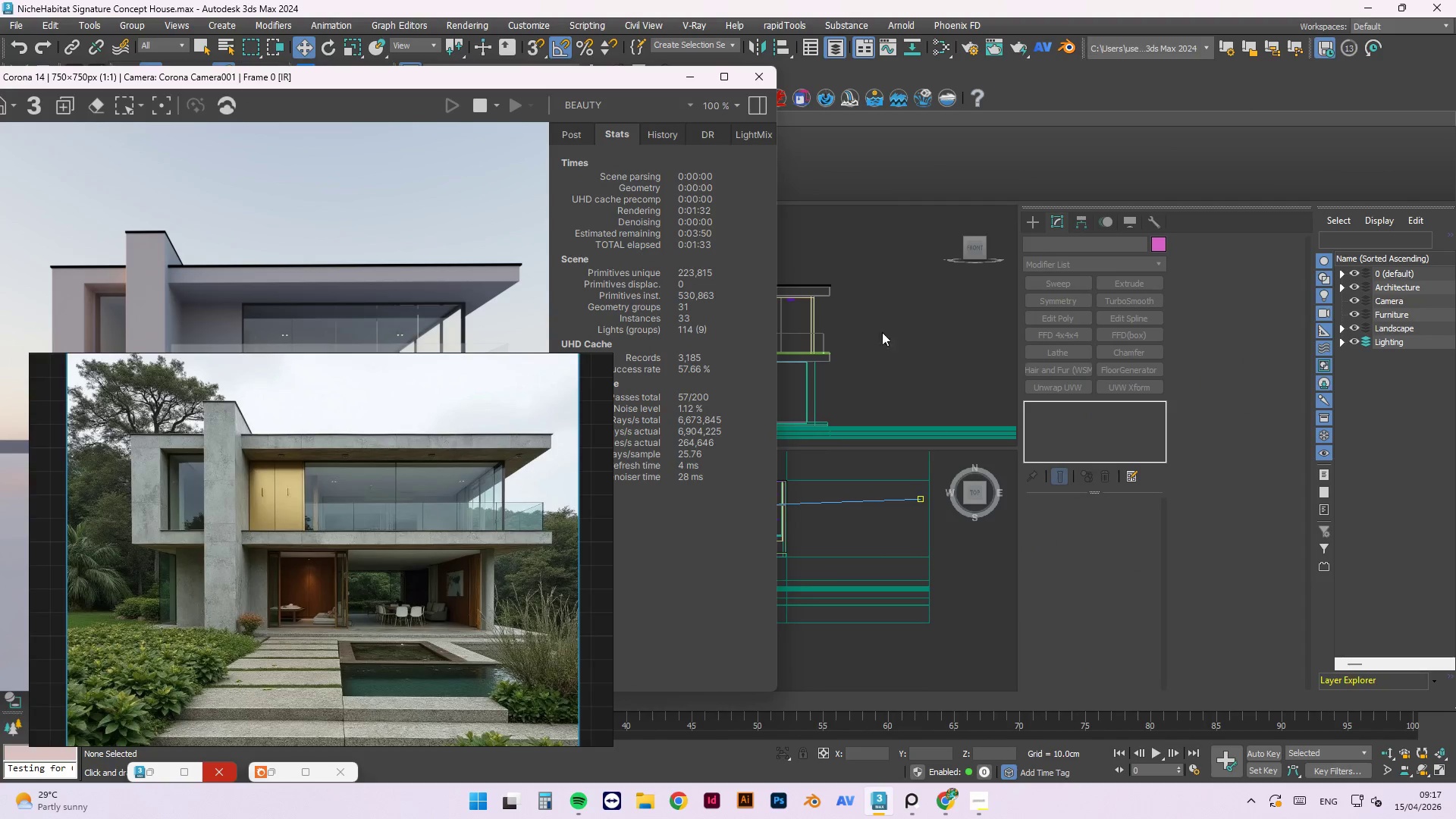 
left_click_drag(start_coordinate=[919, 374], to_coordinate=[843, 324])
 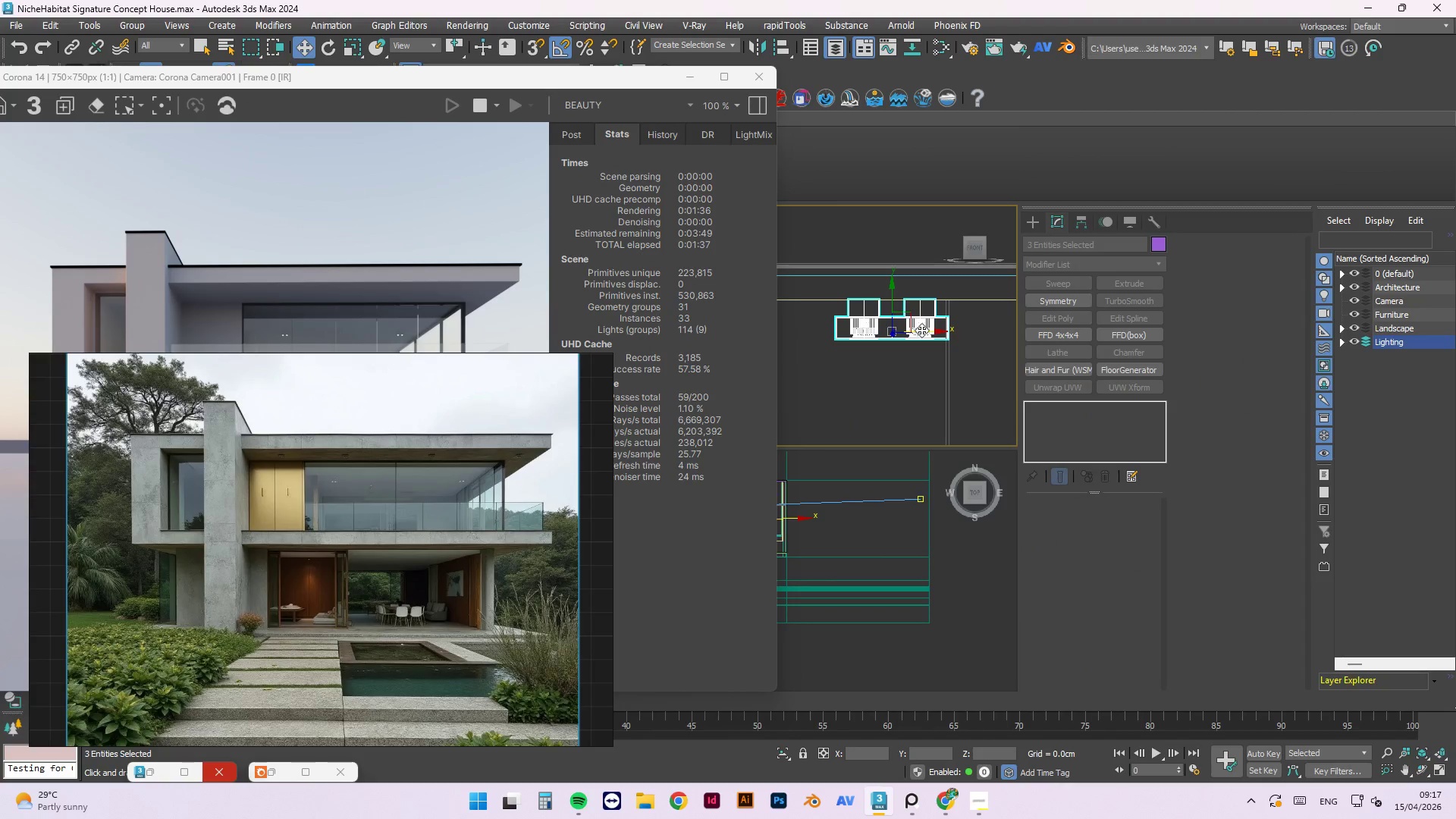 
scroll: coordinate [919, 374], scroll_direction: up, amount: 10.0
 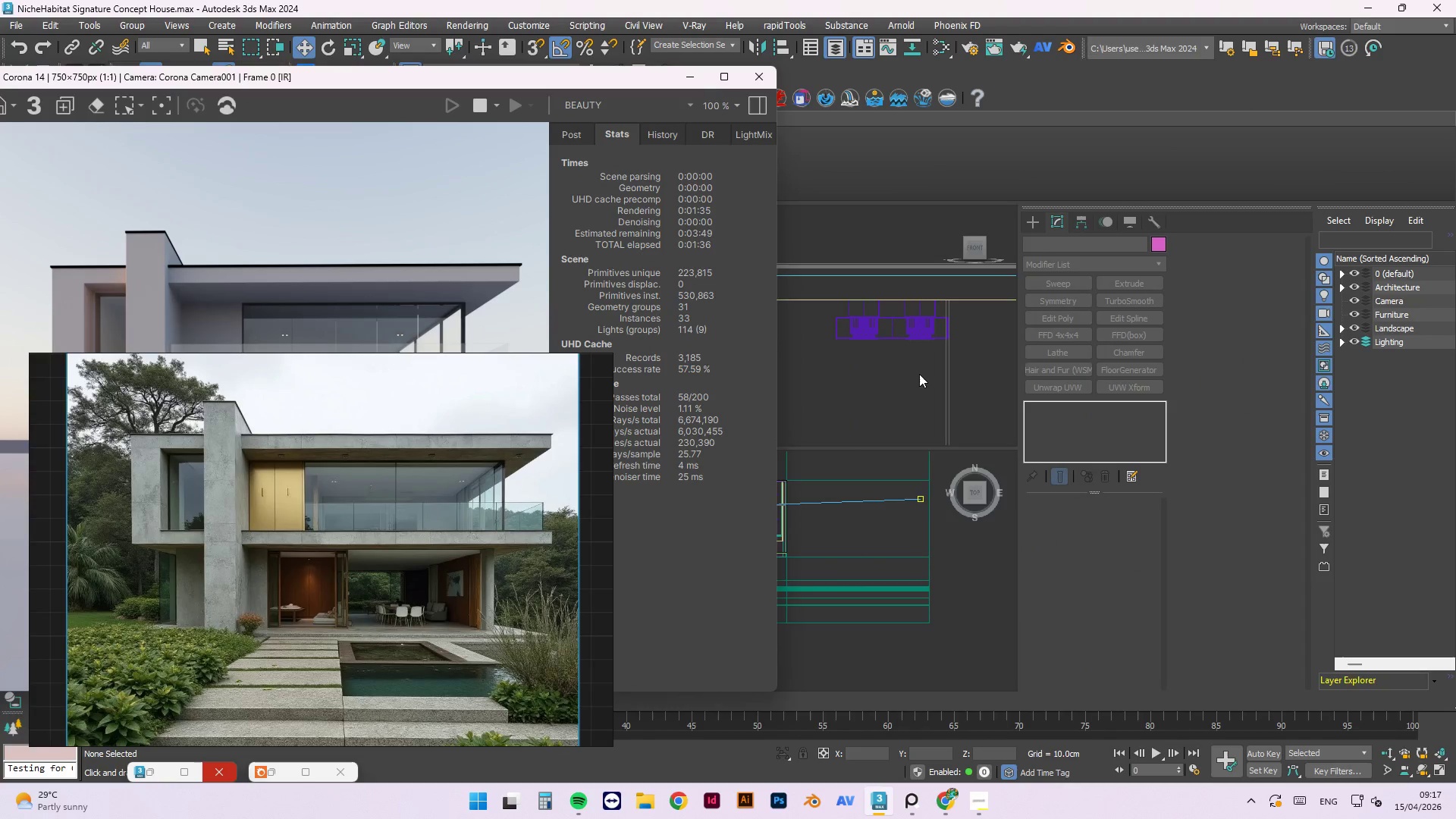 
left_click_drag(start_coordinate=[921, 330], to_coordinate=[839, 353])
 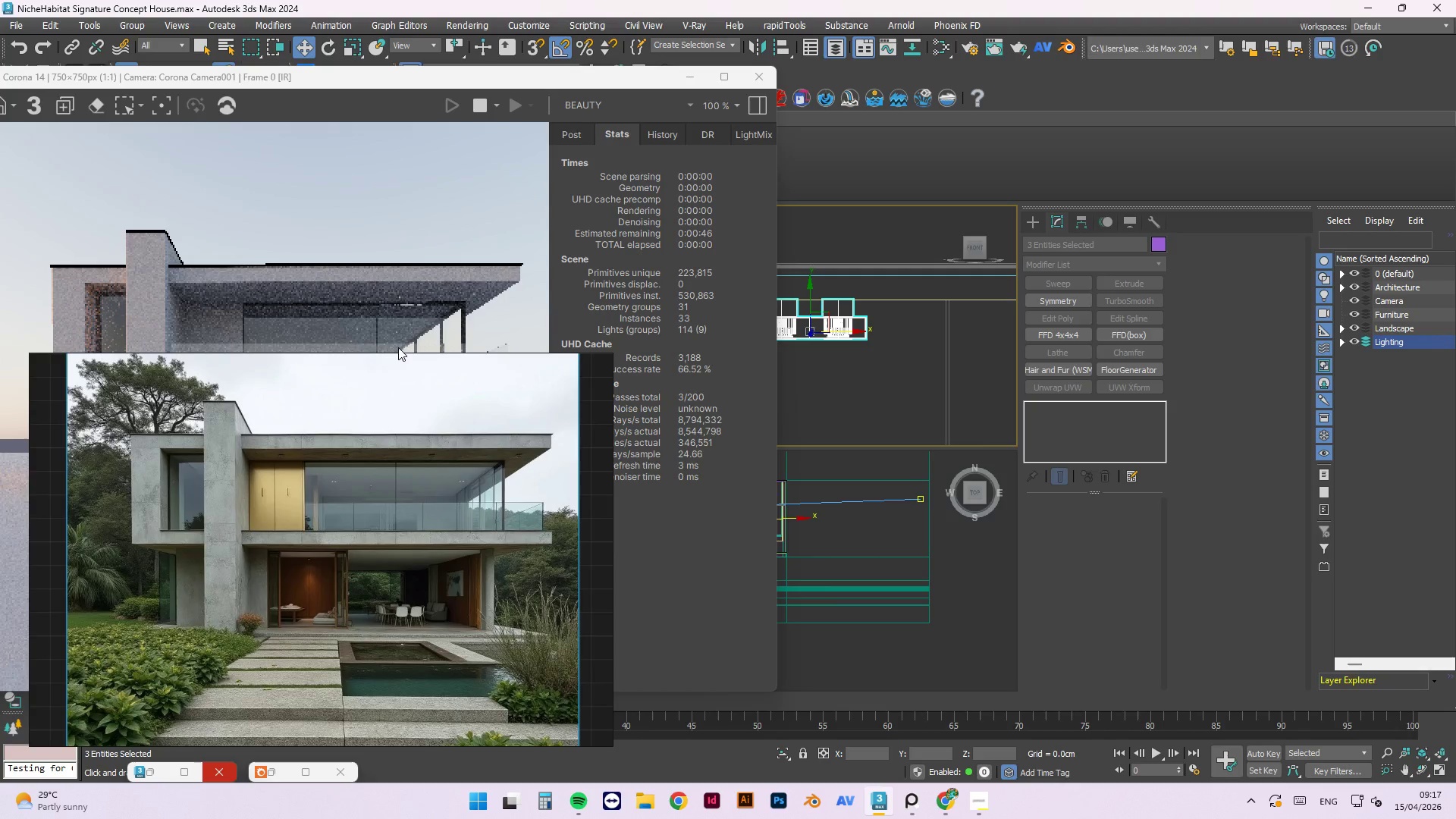 
left_click_drag(start_coordinate=[398, 353], to_coordinate=[406, 394])
 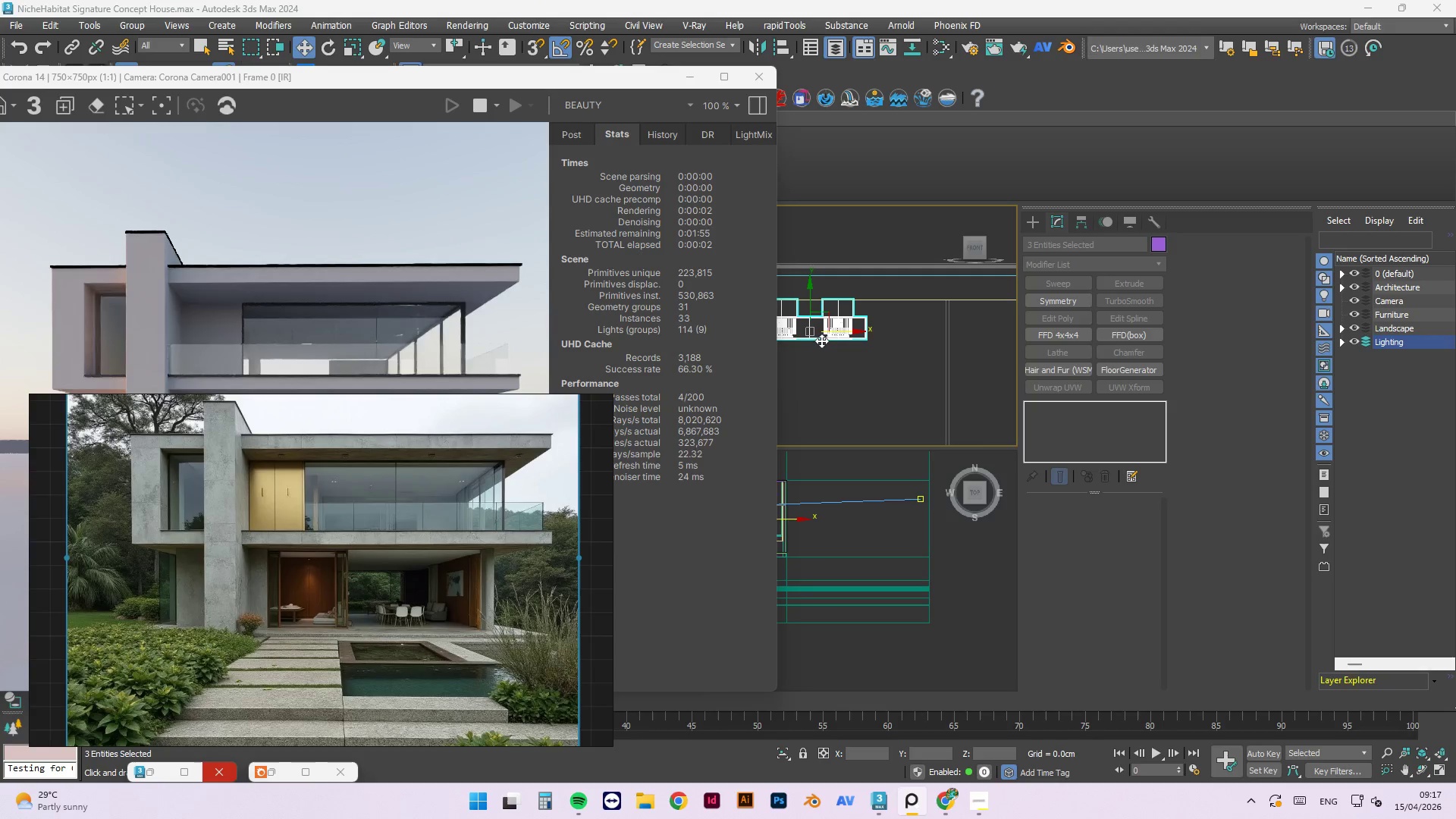 
scroll: coordinate [904, 331], scroll_direction: down, amount: 6.0
 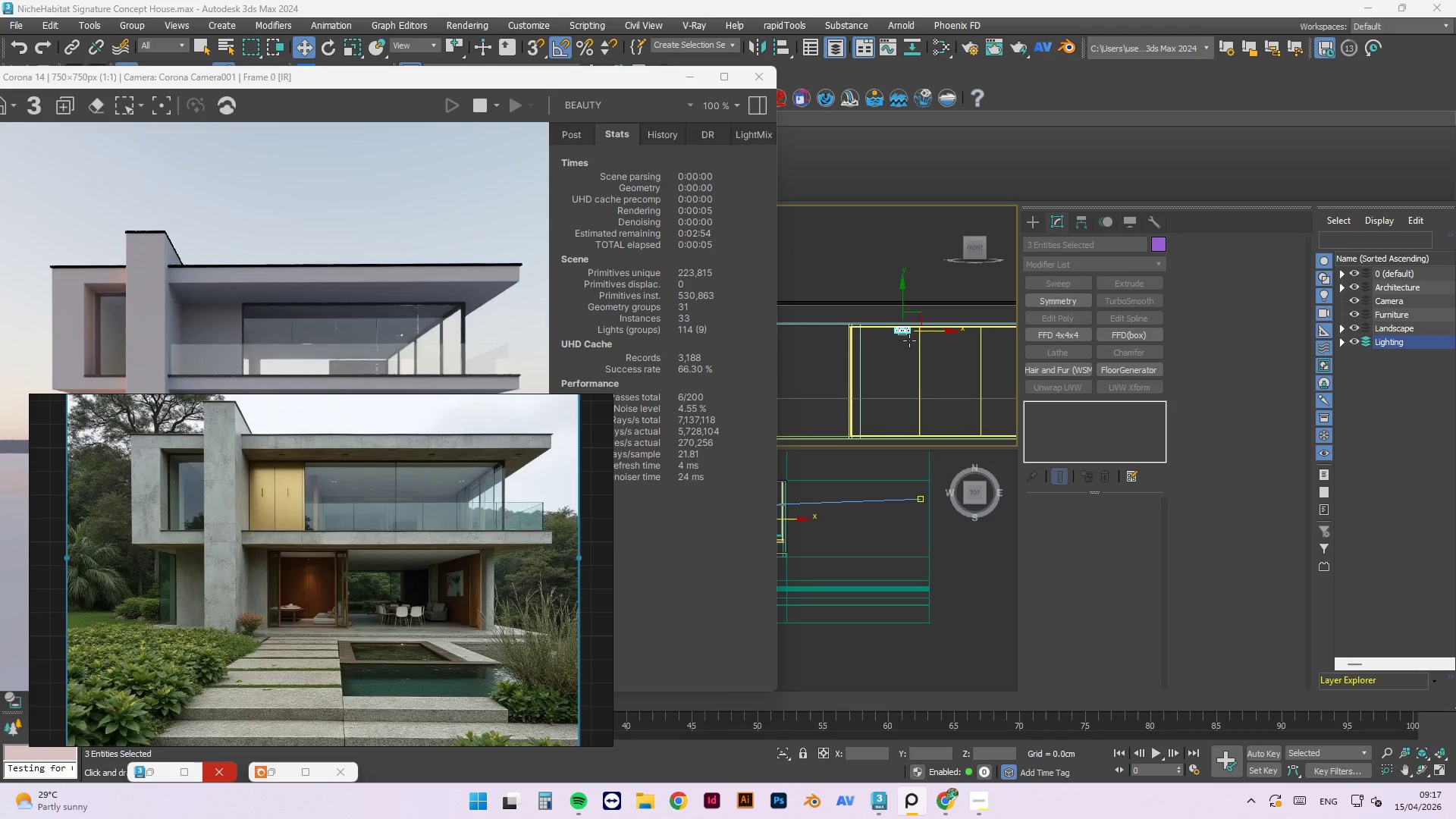 
scroll: coordinate [898, 328], scroll_direction: up, amount: 1.0
 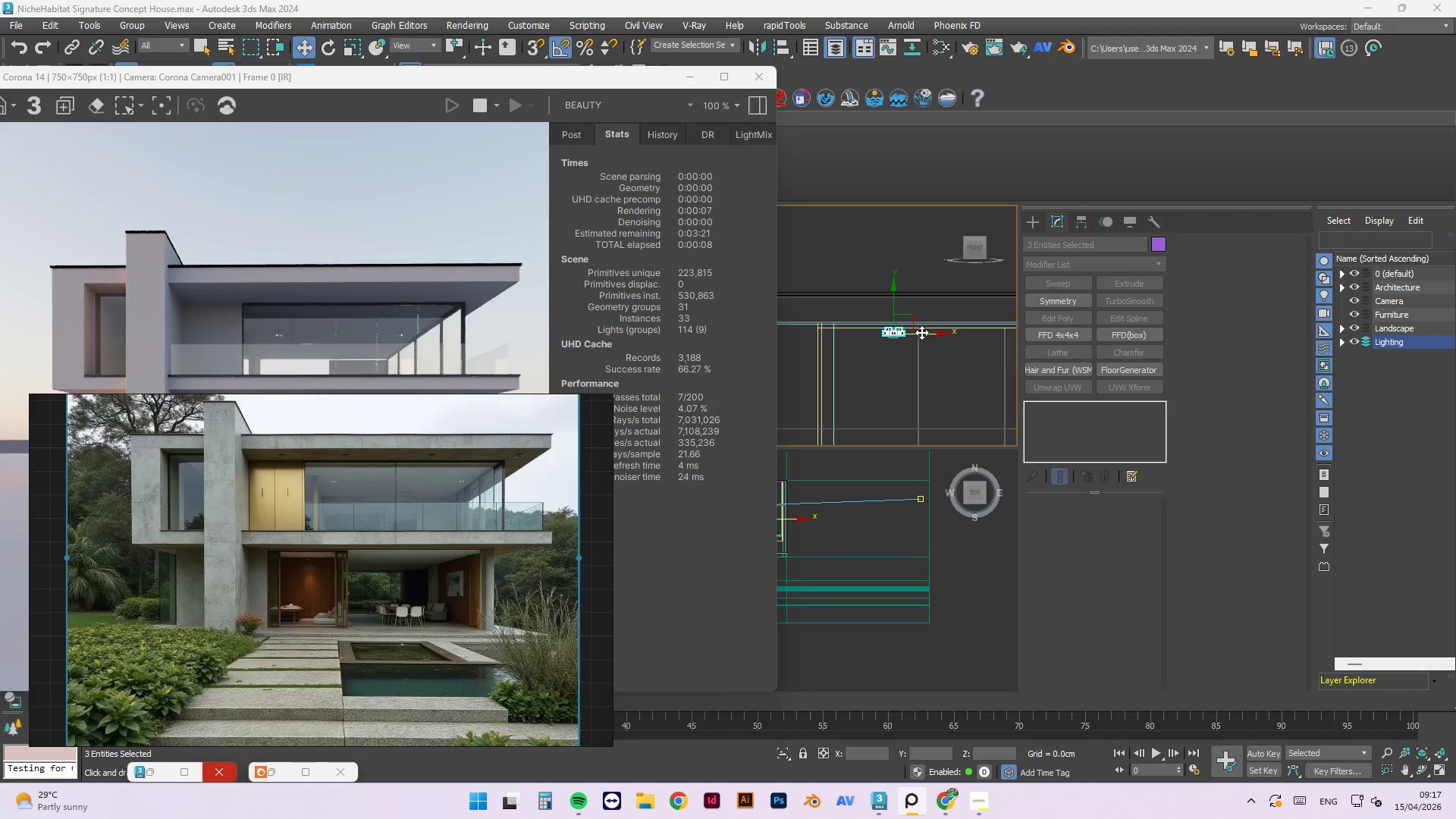 
scroll: coordinate [918, 305], scroll_direction: down, amount: 2.0
 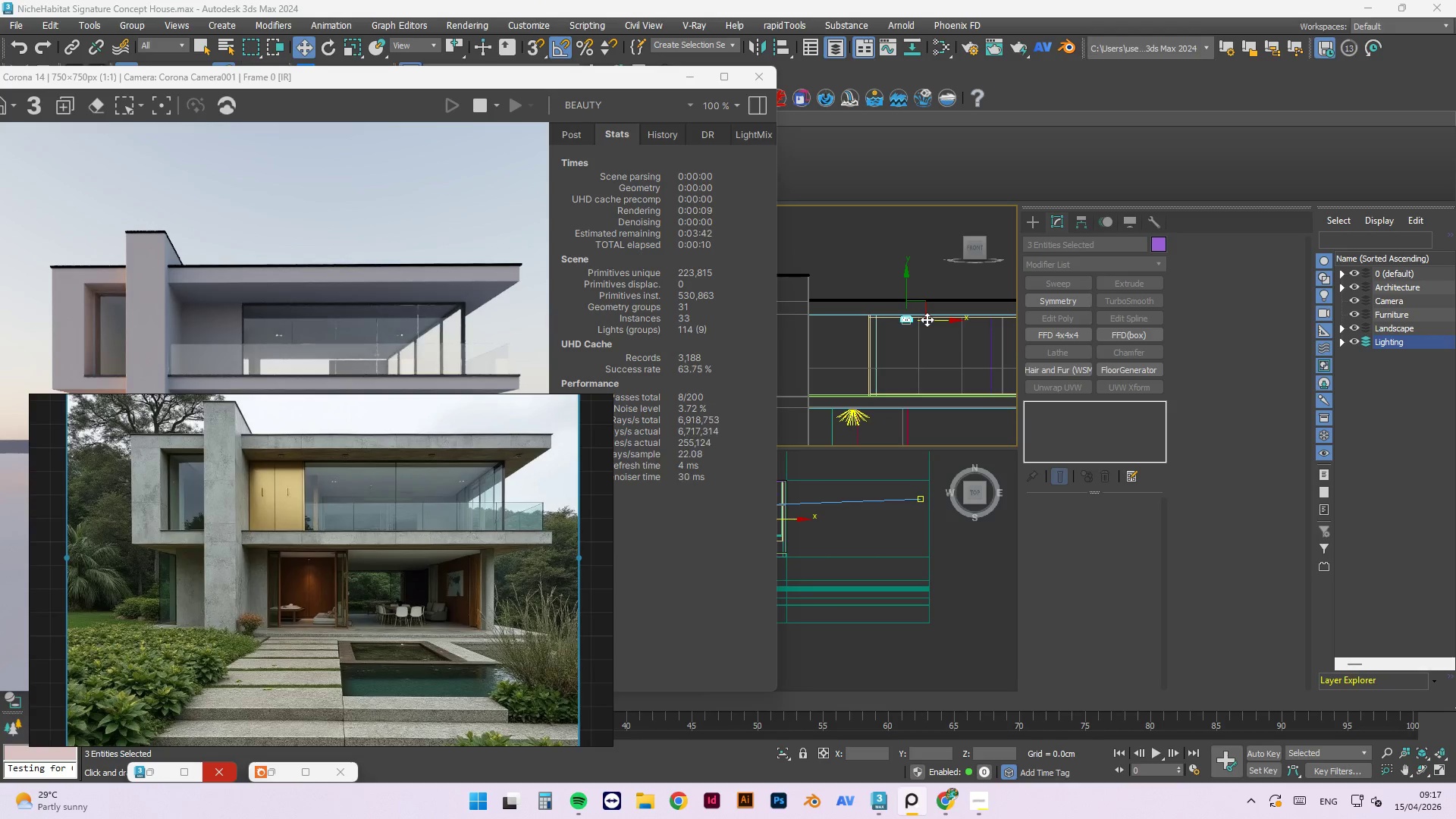 
left_click_drag(start_coordinate=[938, 325], to_coordinate=[927, 329])
 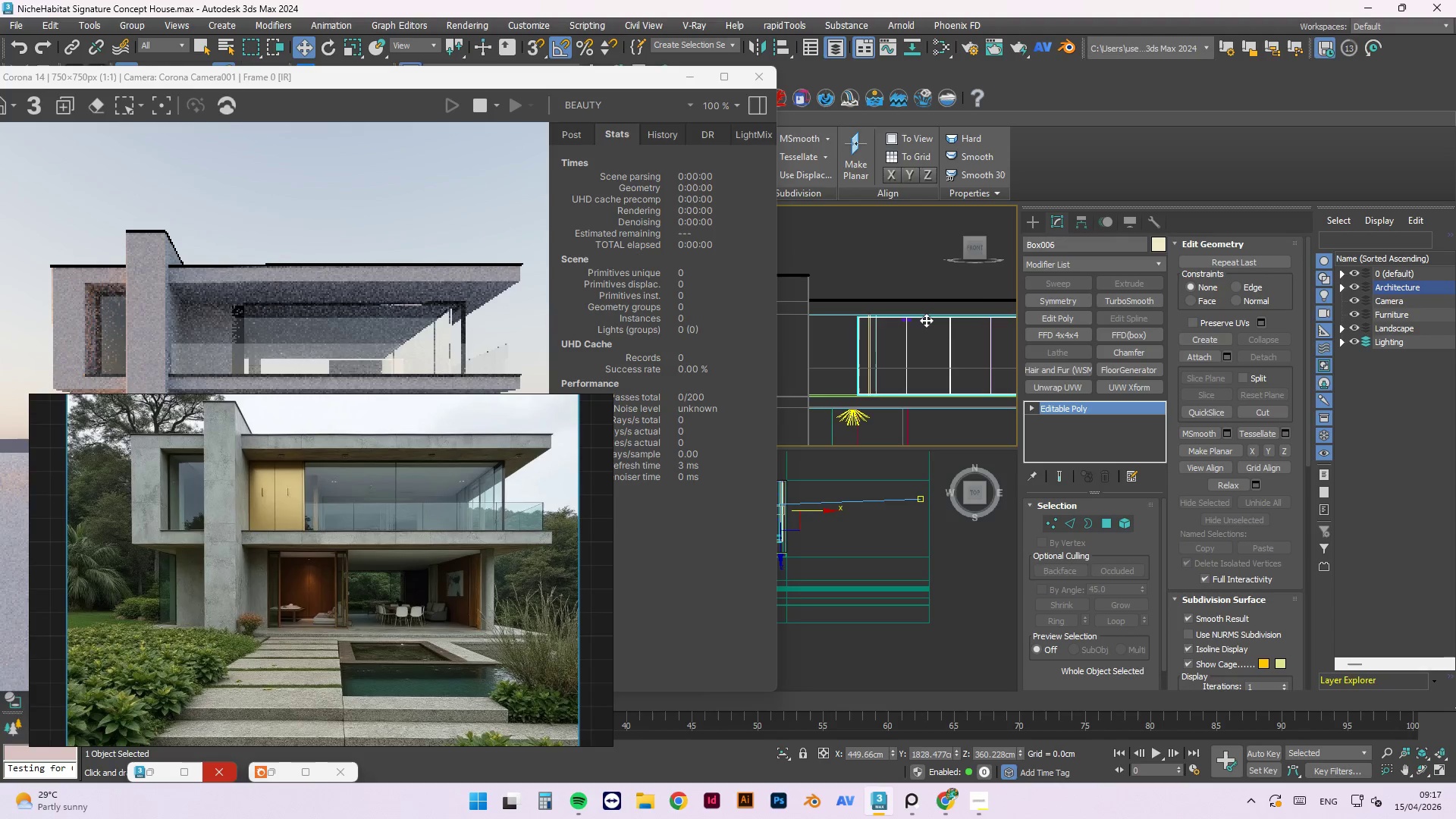 
key(Control+Z)
 